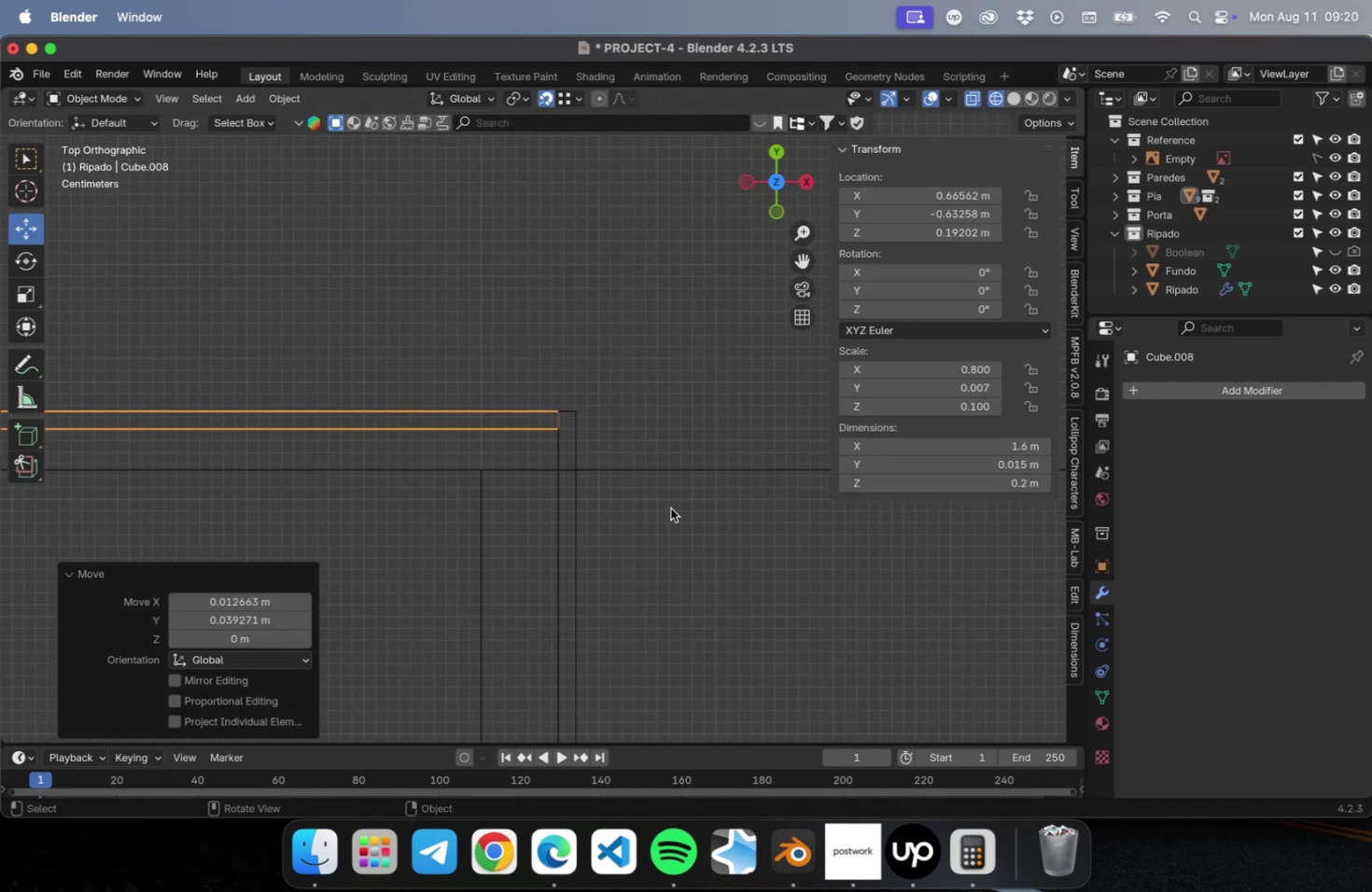 
key(Shift+ShiftLeft)
 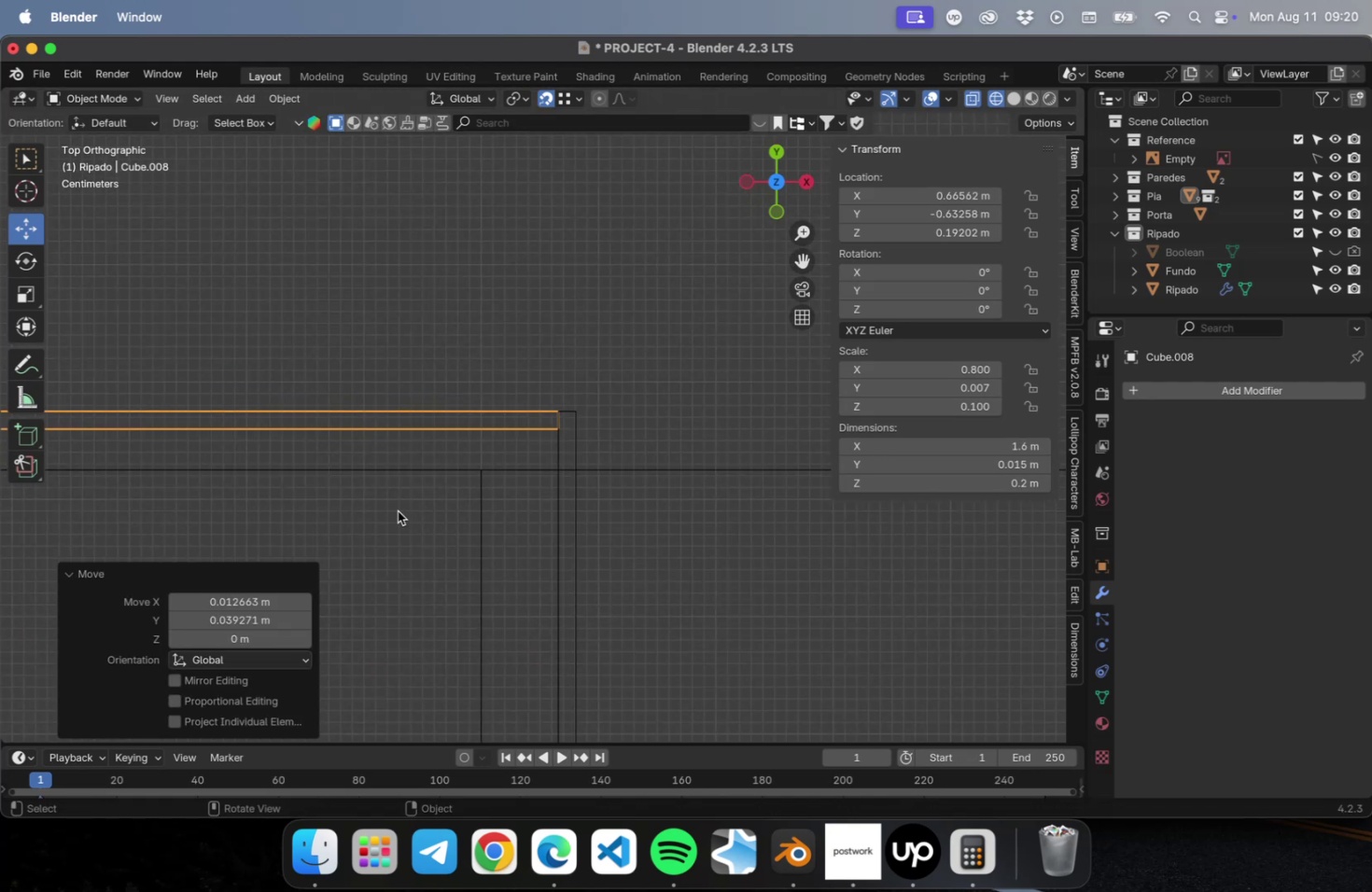 
scroll: coordinate [702, 513], scroll_direction: down, amount: 5.0
 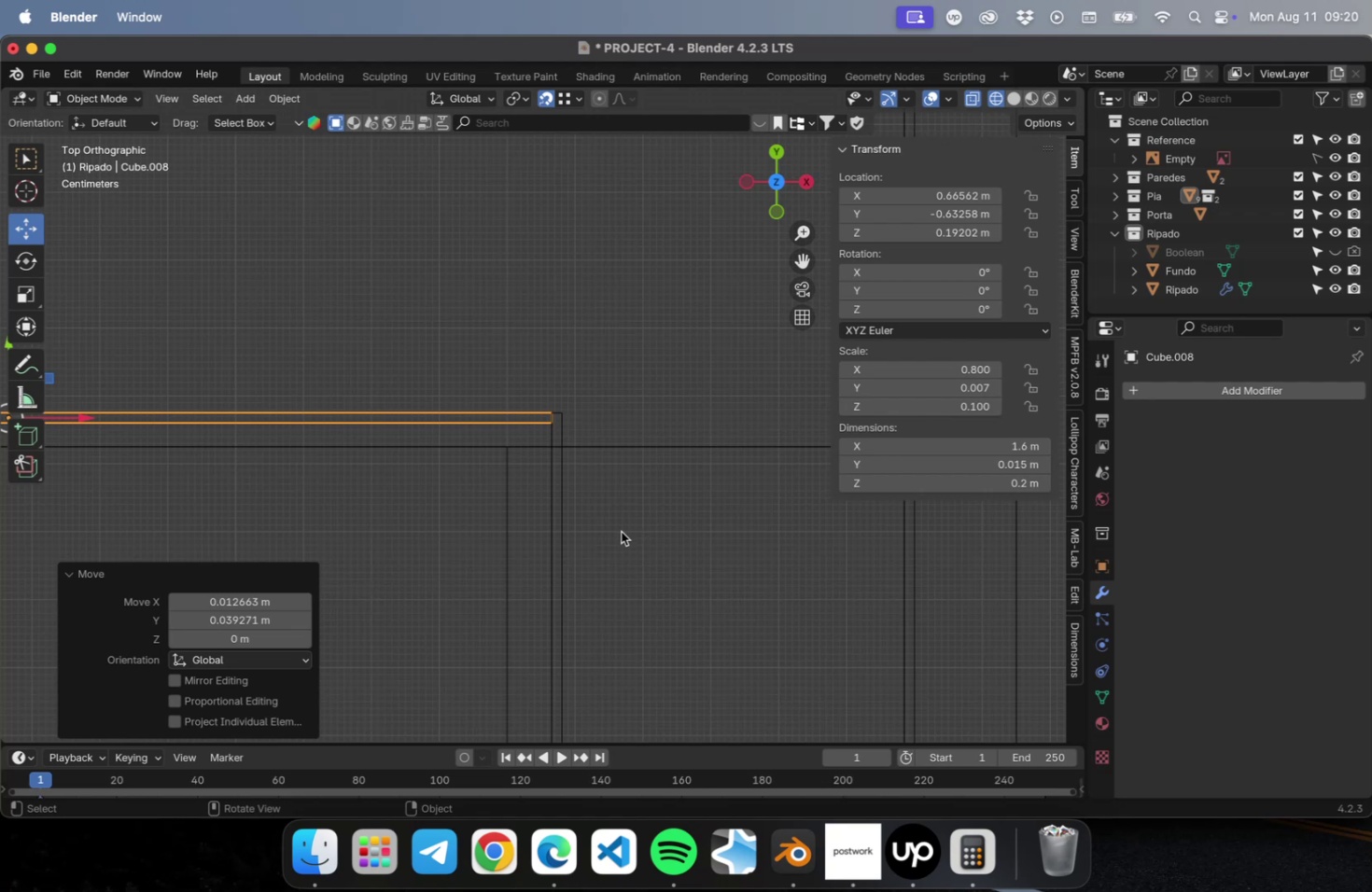 
hold_key(key=ShiftLeft, duration=0.96)
 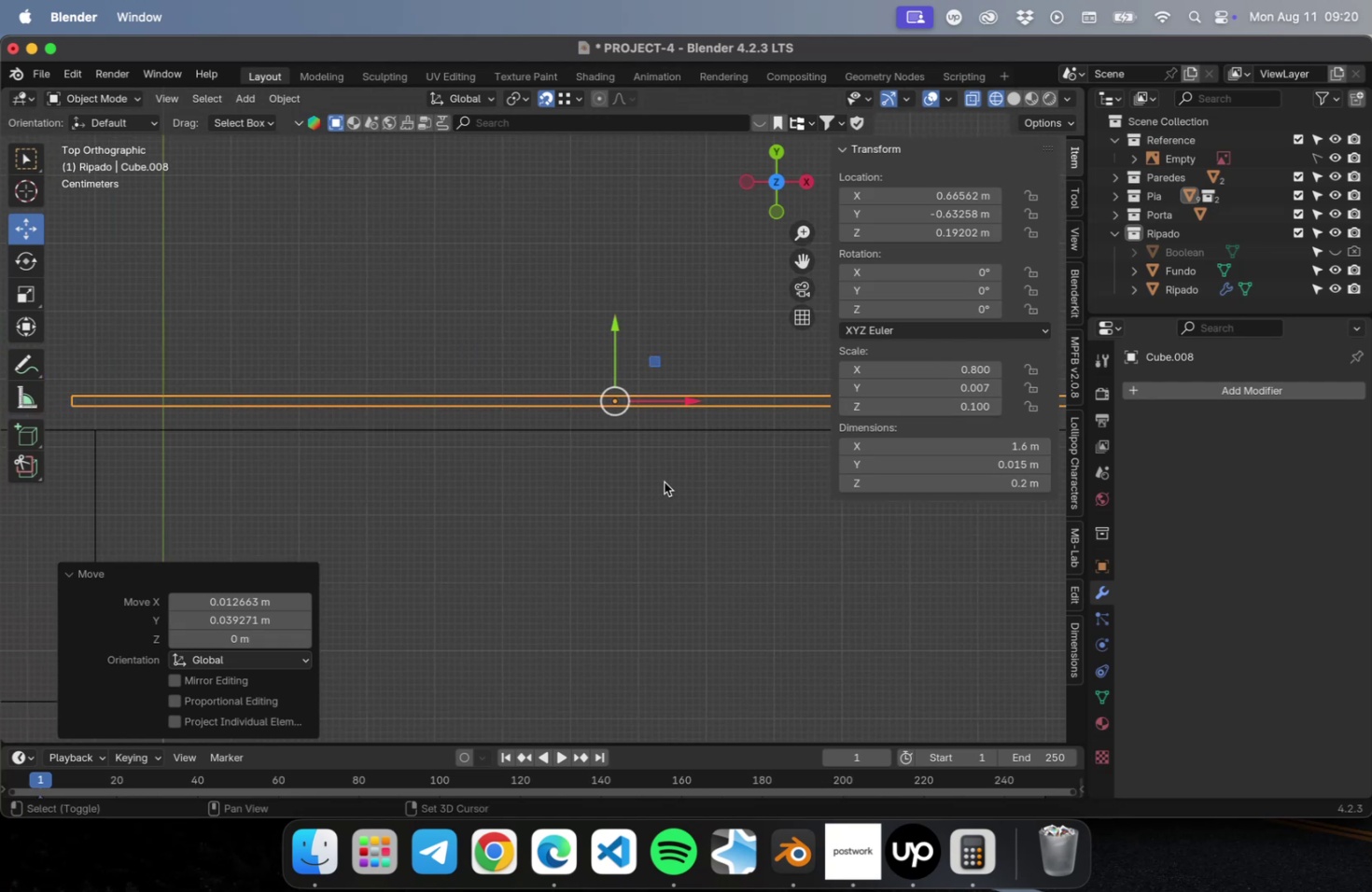 
hold_key(key=ShiftLeft, duration=1.64)
 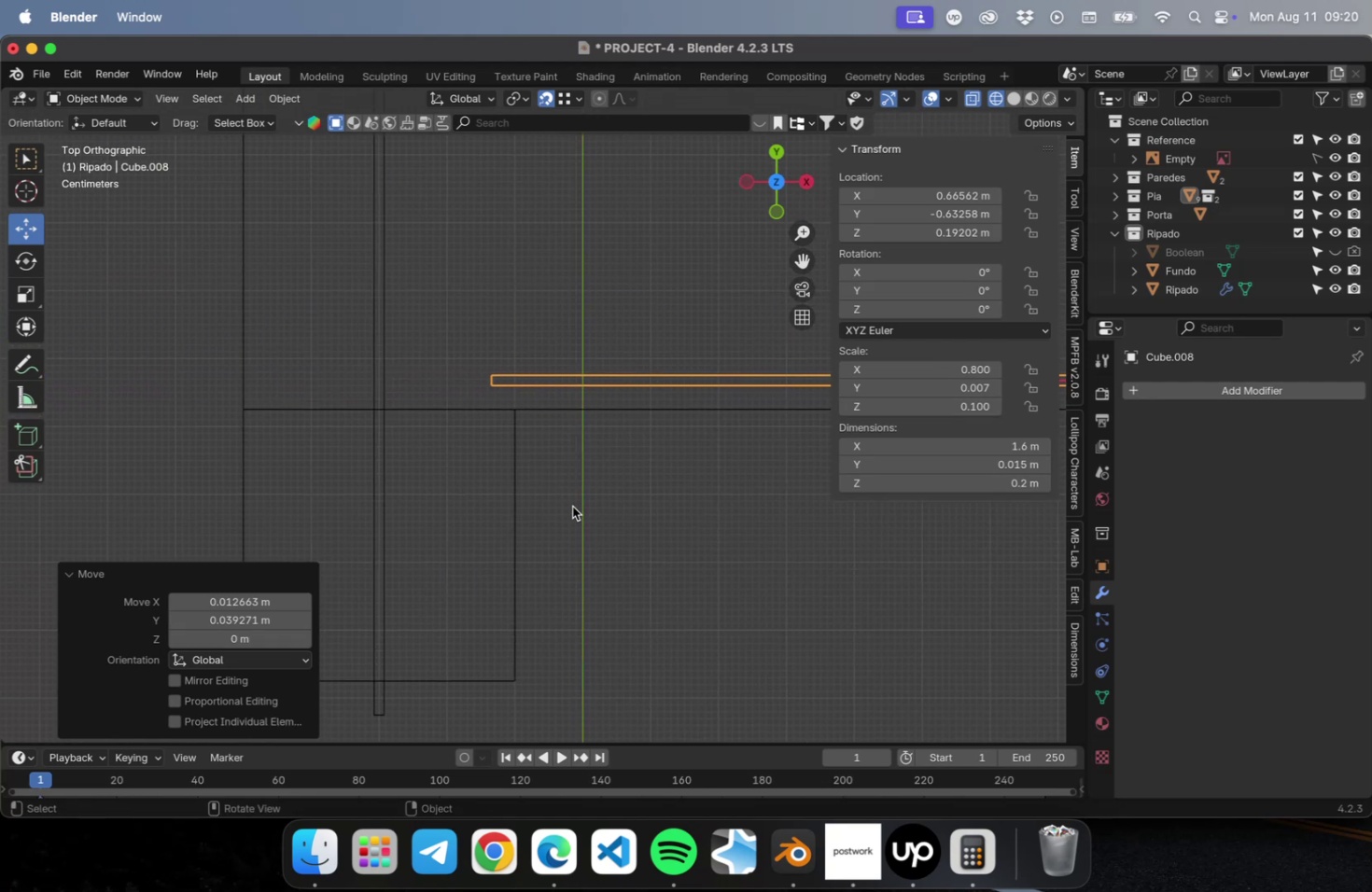 
wait(5.94)
 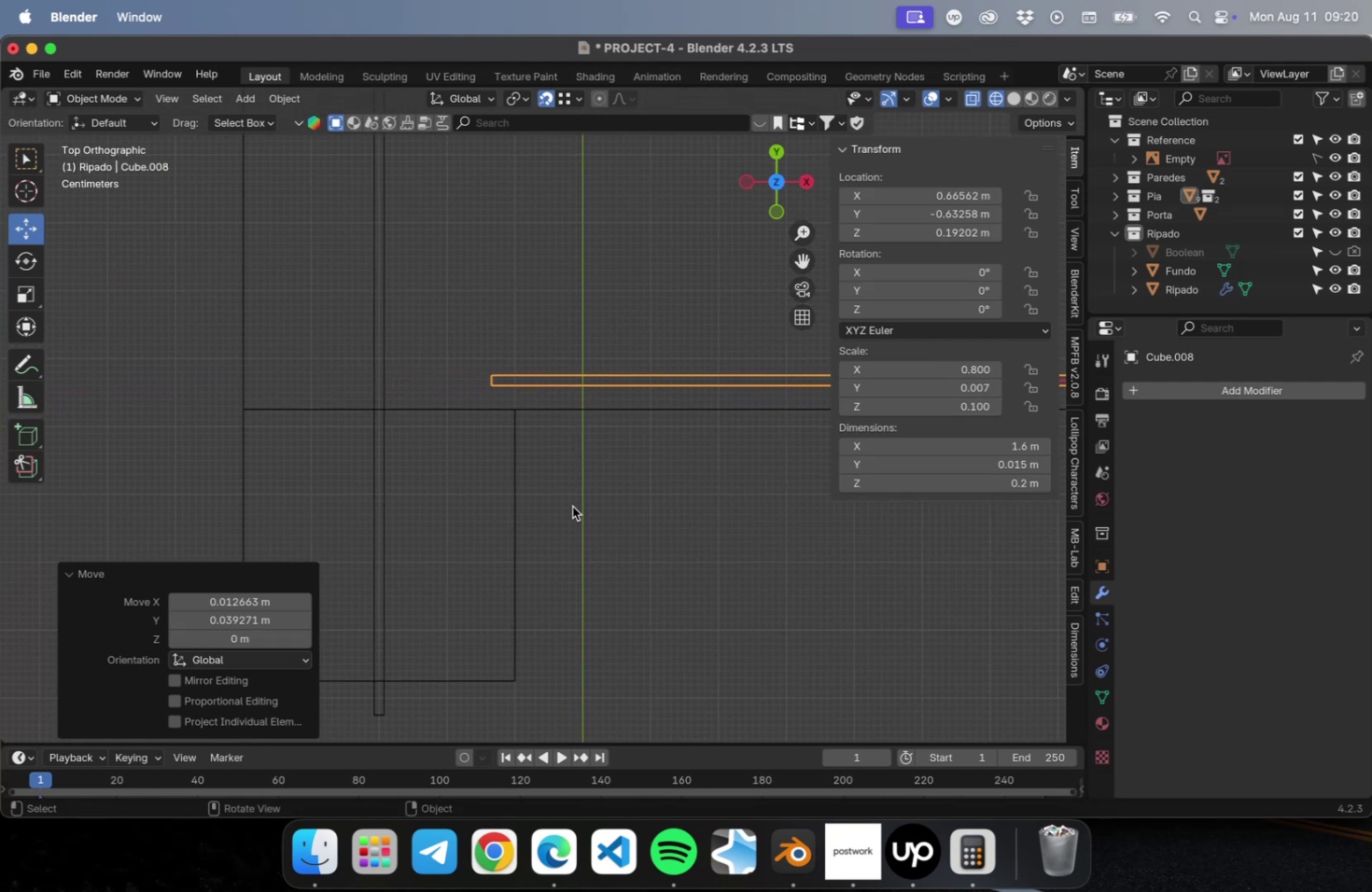 
scroll: coordinate [507, 571], scroll_direction: down, amount: 5.0
 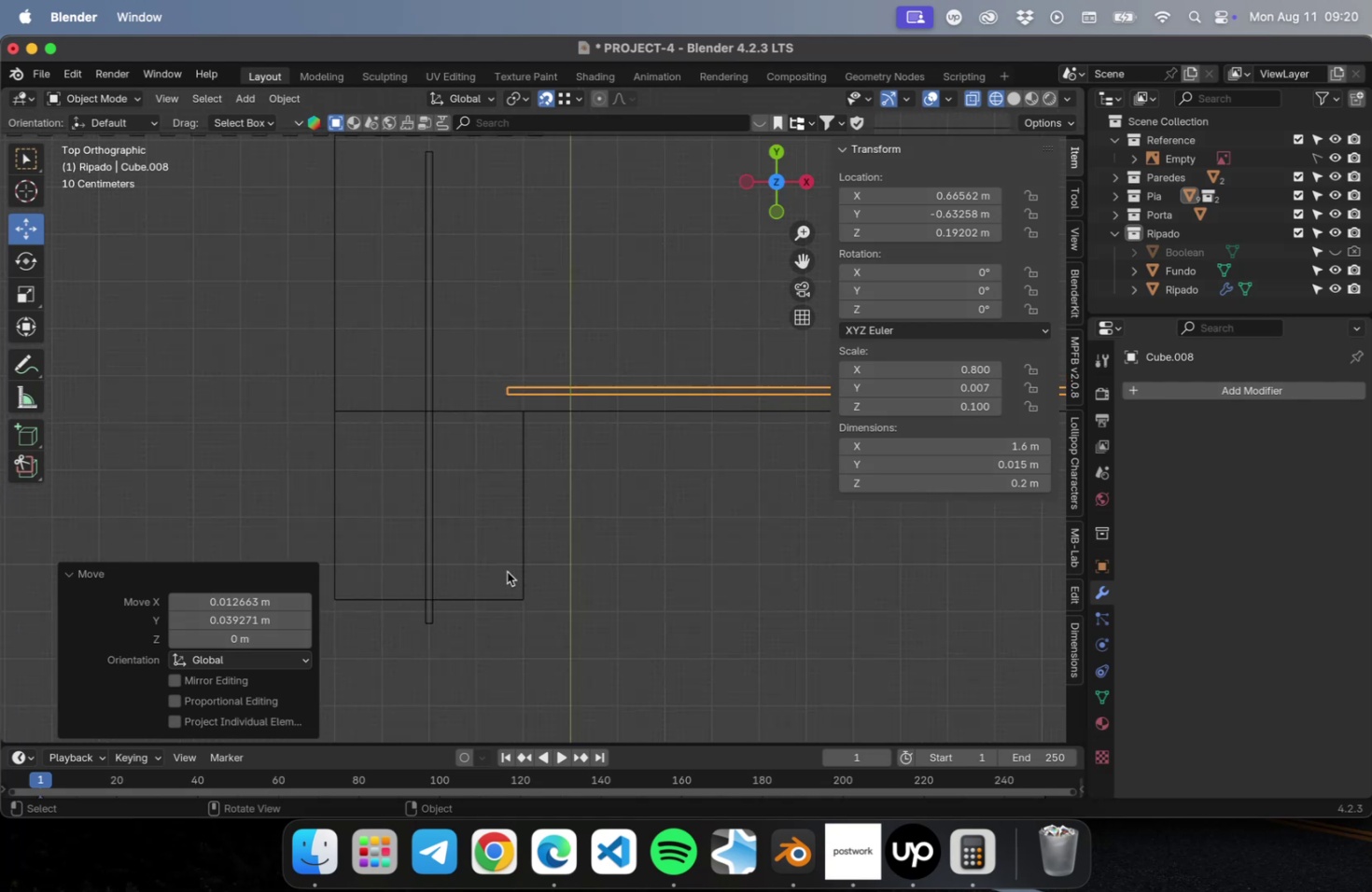 
hold_key(key=ShiftLeft, duration=0.39)
 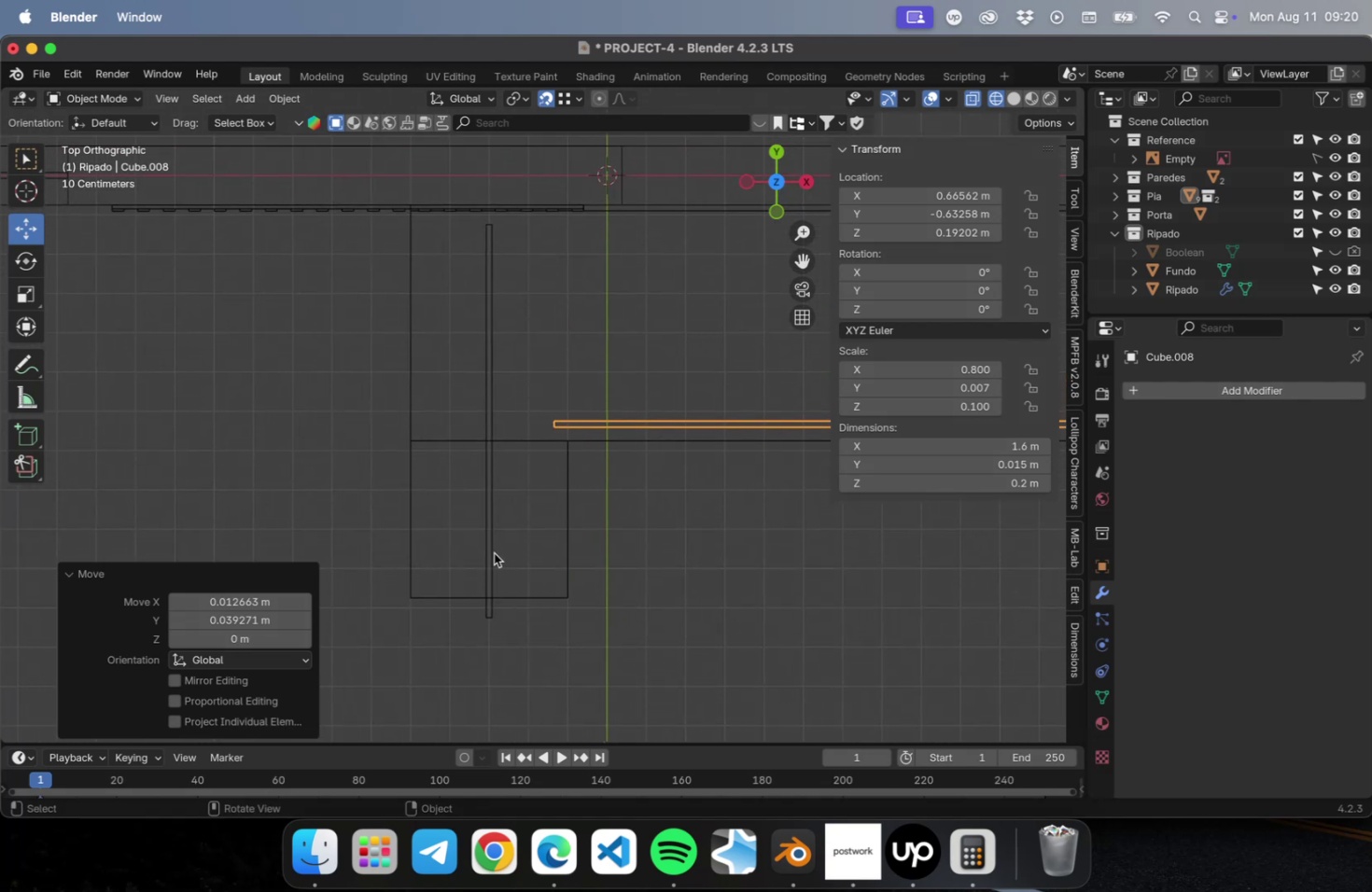 
left_click([488, 553])
 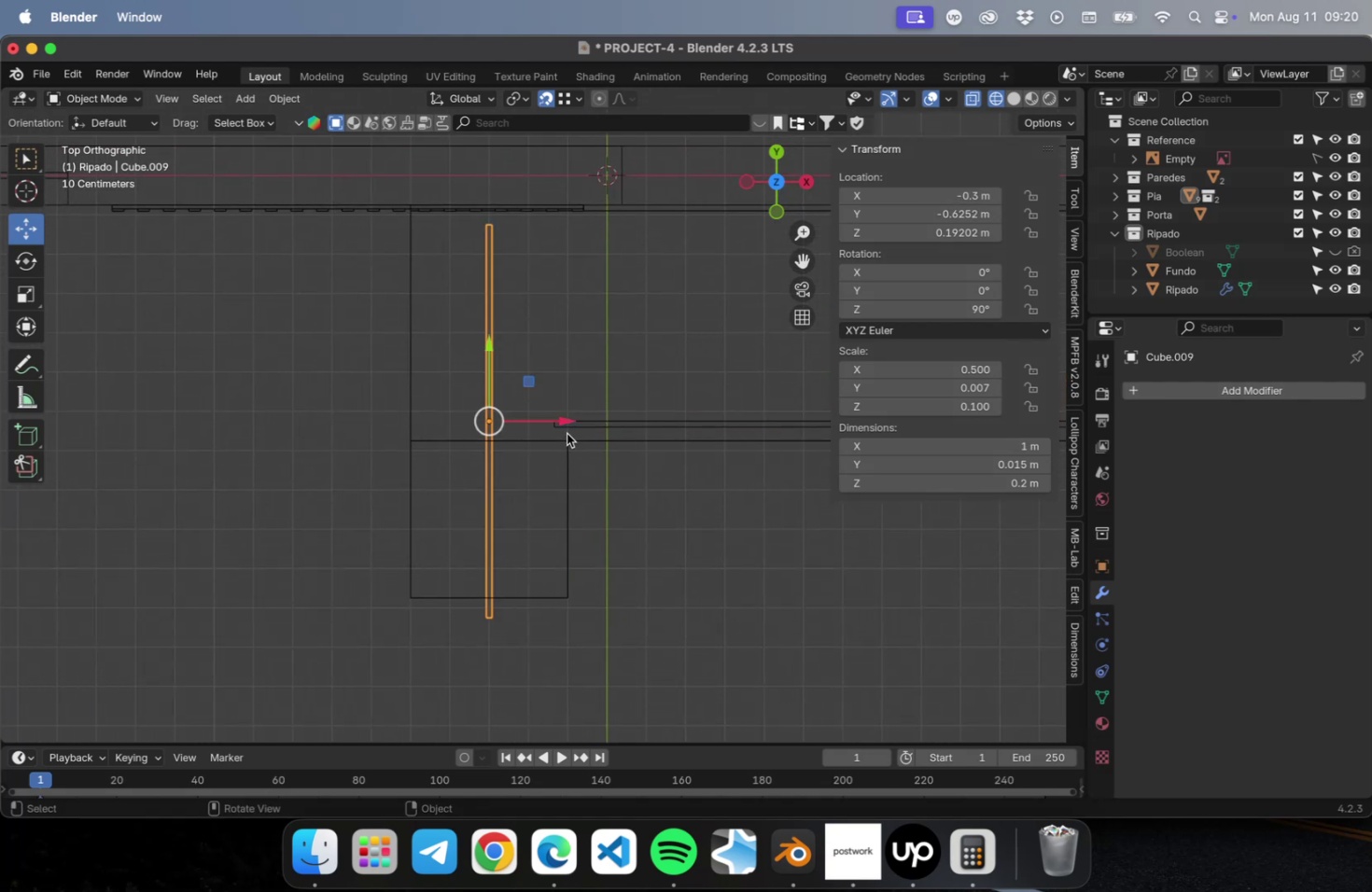 
left_click_drag(start_coordinate=[560, 420], to_coordinate=[485, 412])
 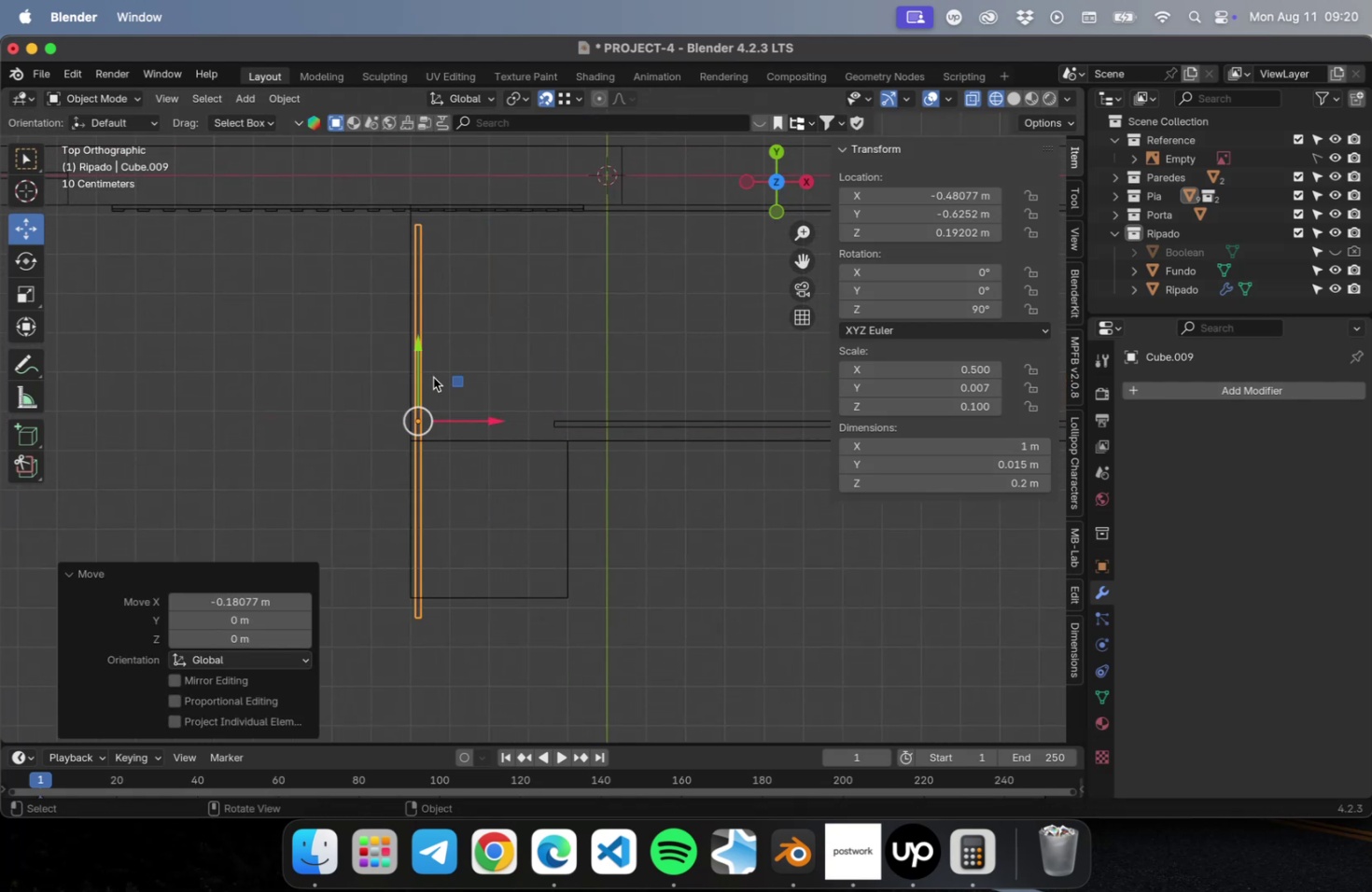 
hold_key(key=ShiftLeft, duration=0.49)
 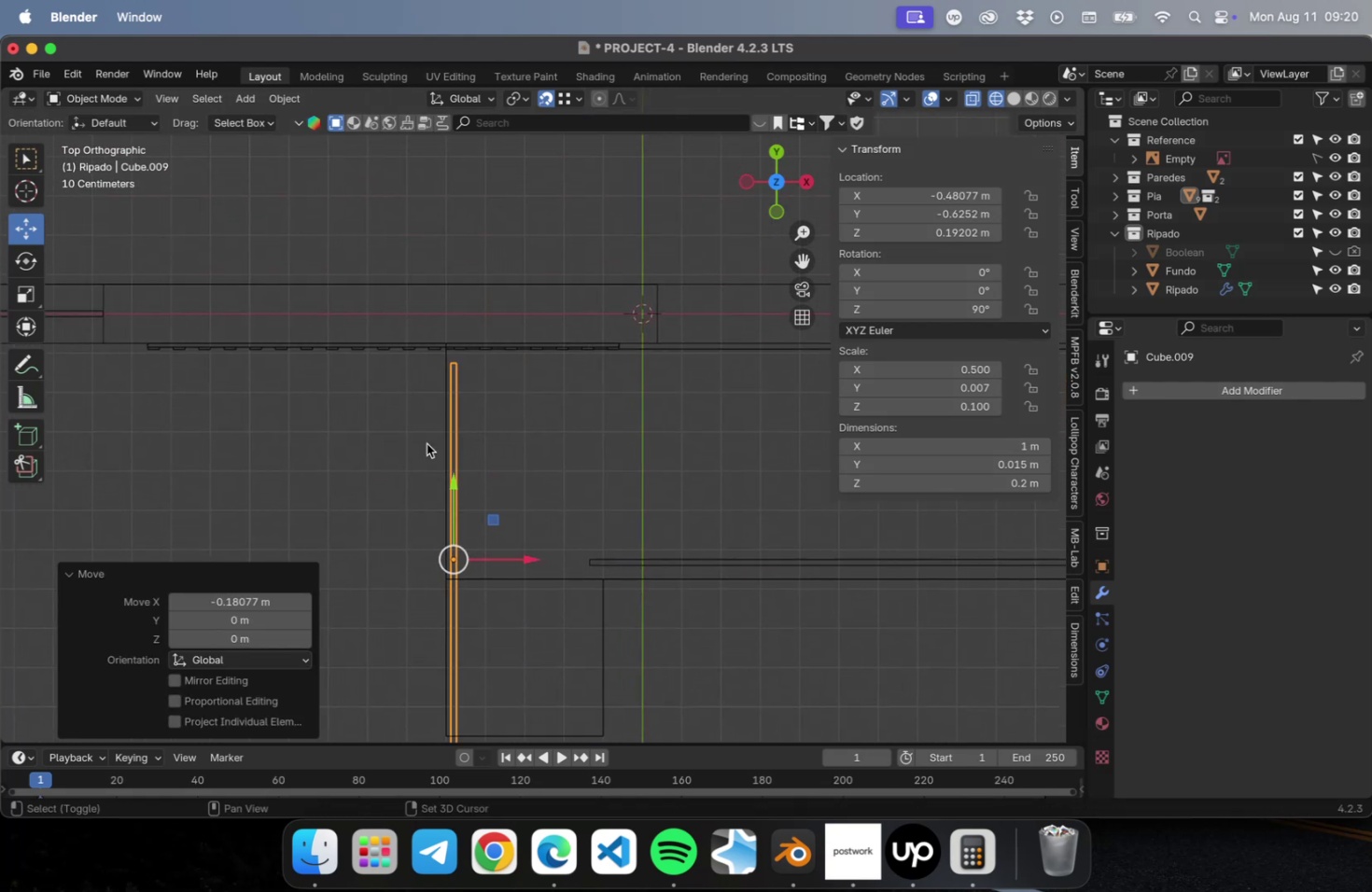 
scroll: coordinate [430, 452], scroll_direction: up, amount: 20.0
 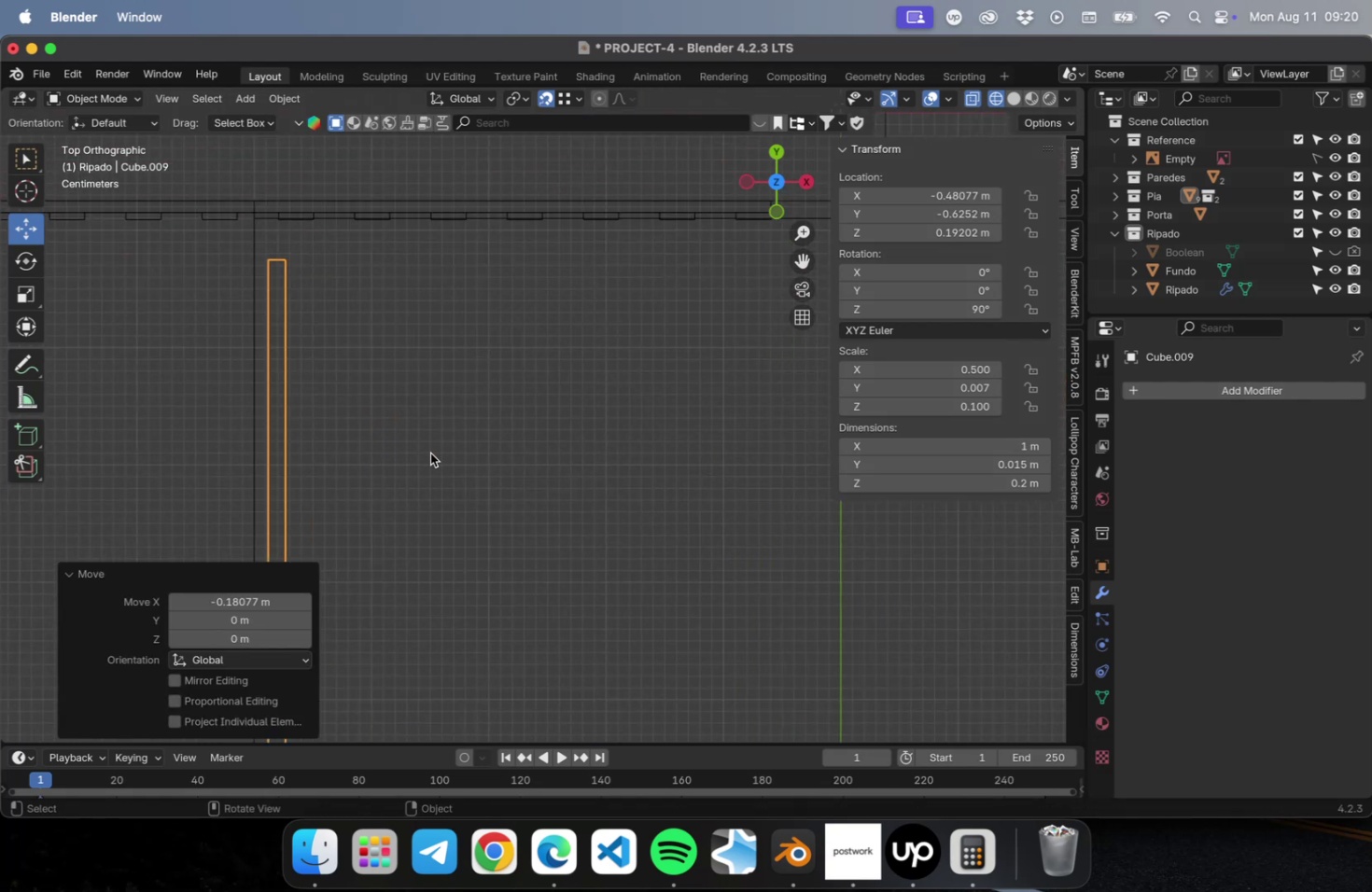 
hold_key(key=ShiftLeft, duration=0.47)
 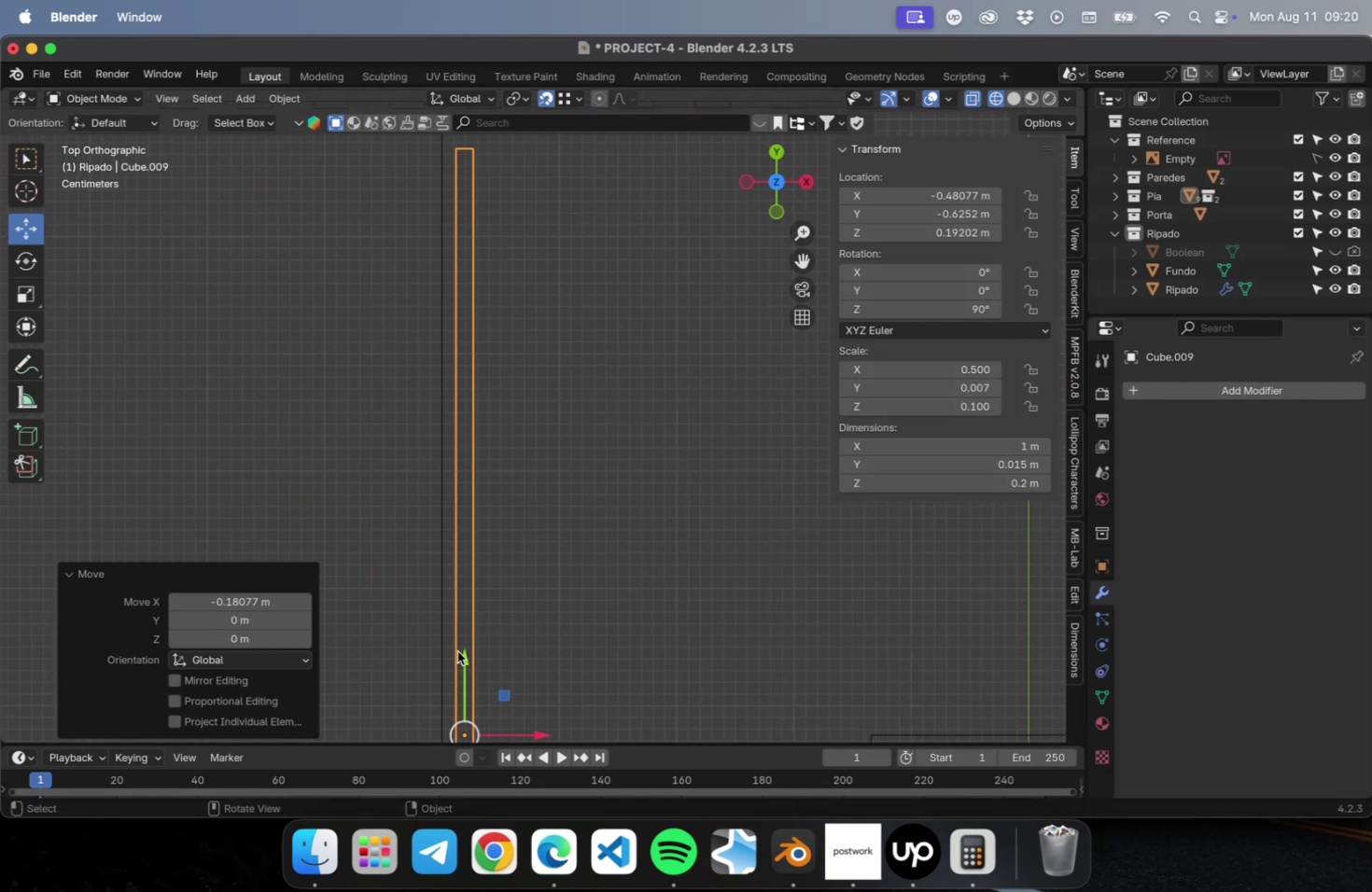 
left_click_drag(start_coordinate=[463, 656], to_coordinate=[467, 634])
 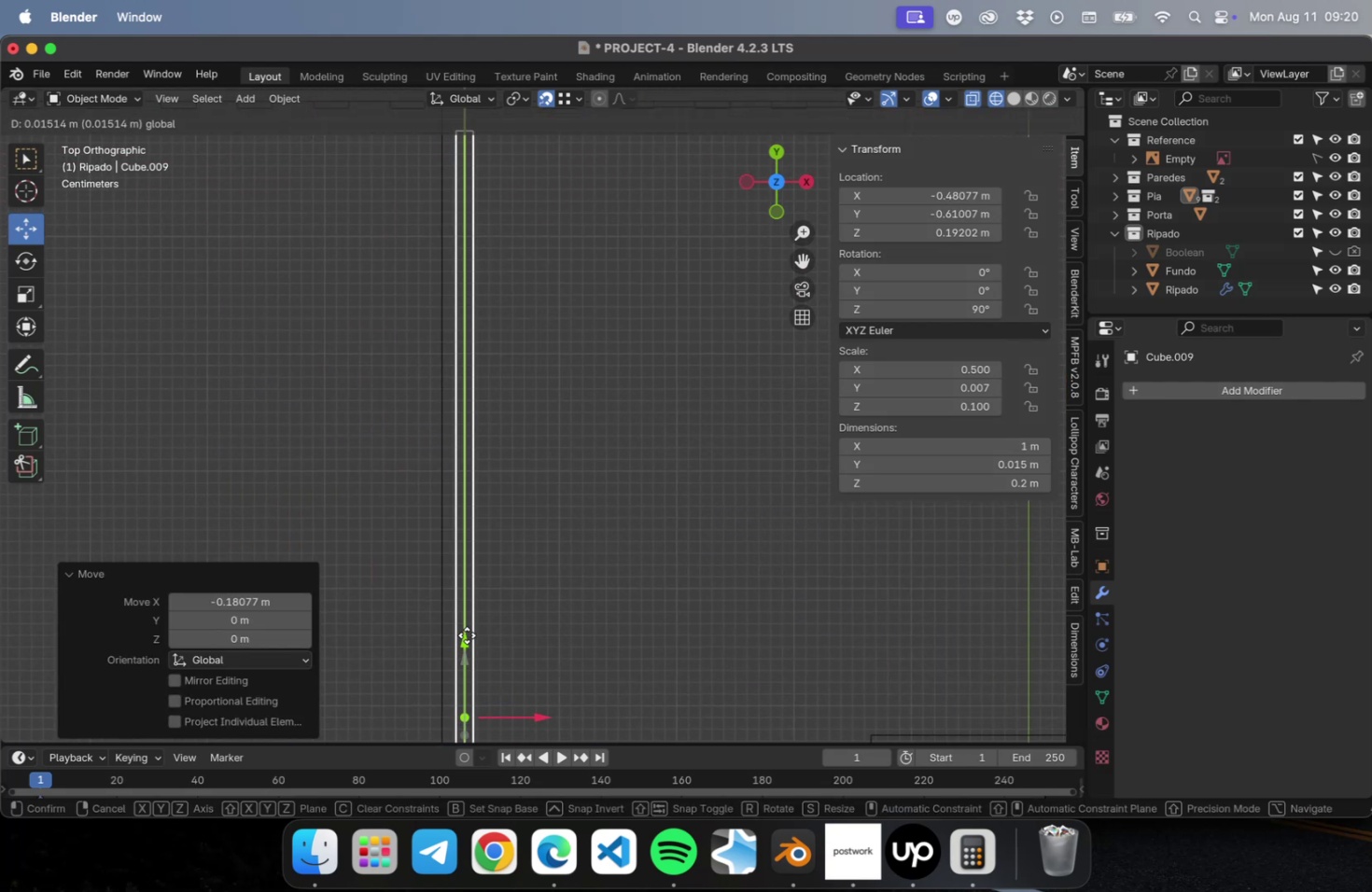 
hold_key(key=ShiftLeft, duration=0.47)
 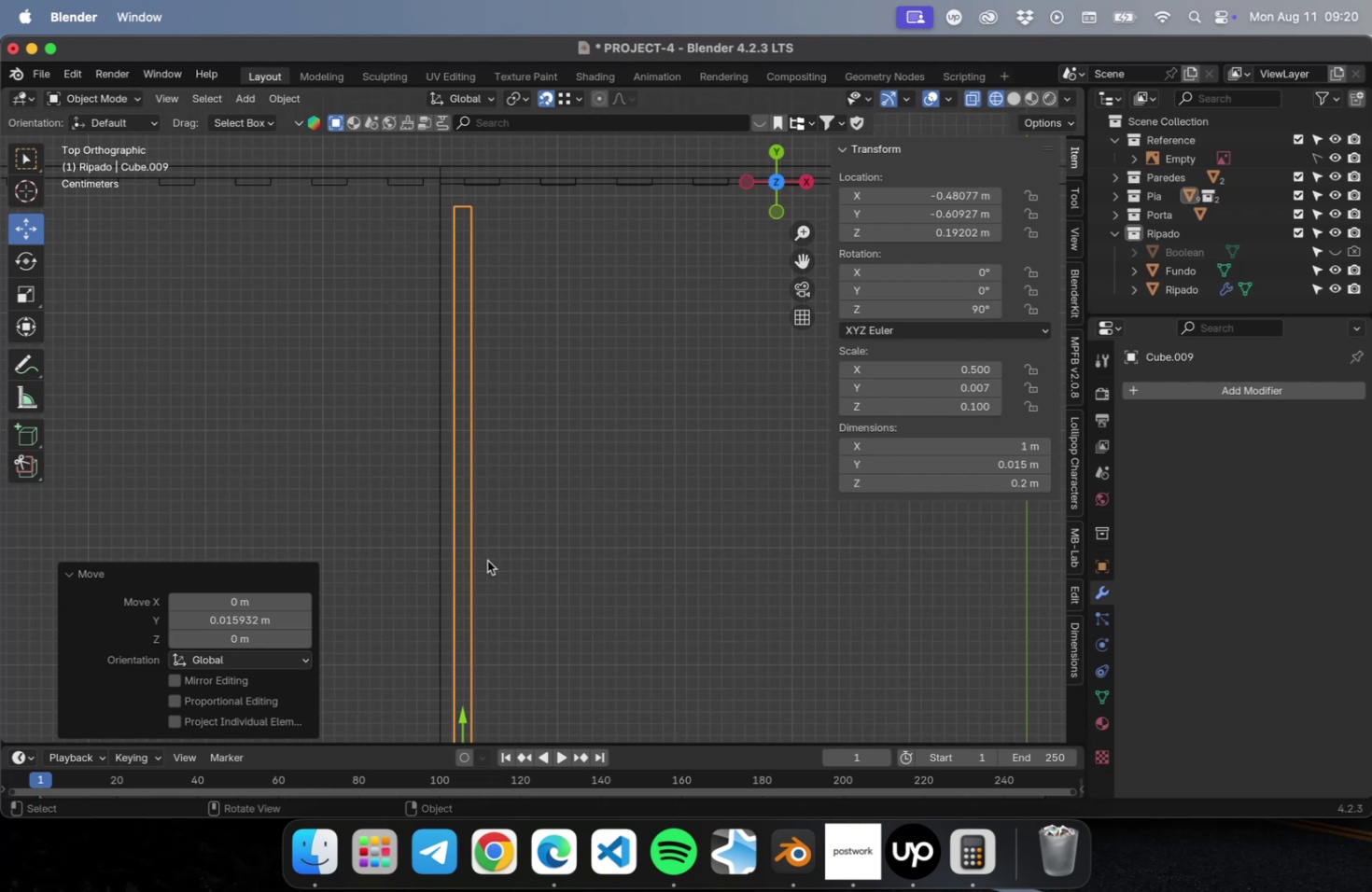 
scroll: coordinate [499, 177], scroll_direction: up, amount: 4.0
 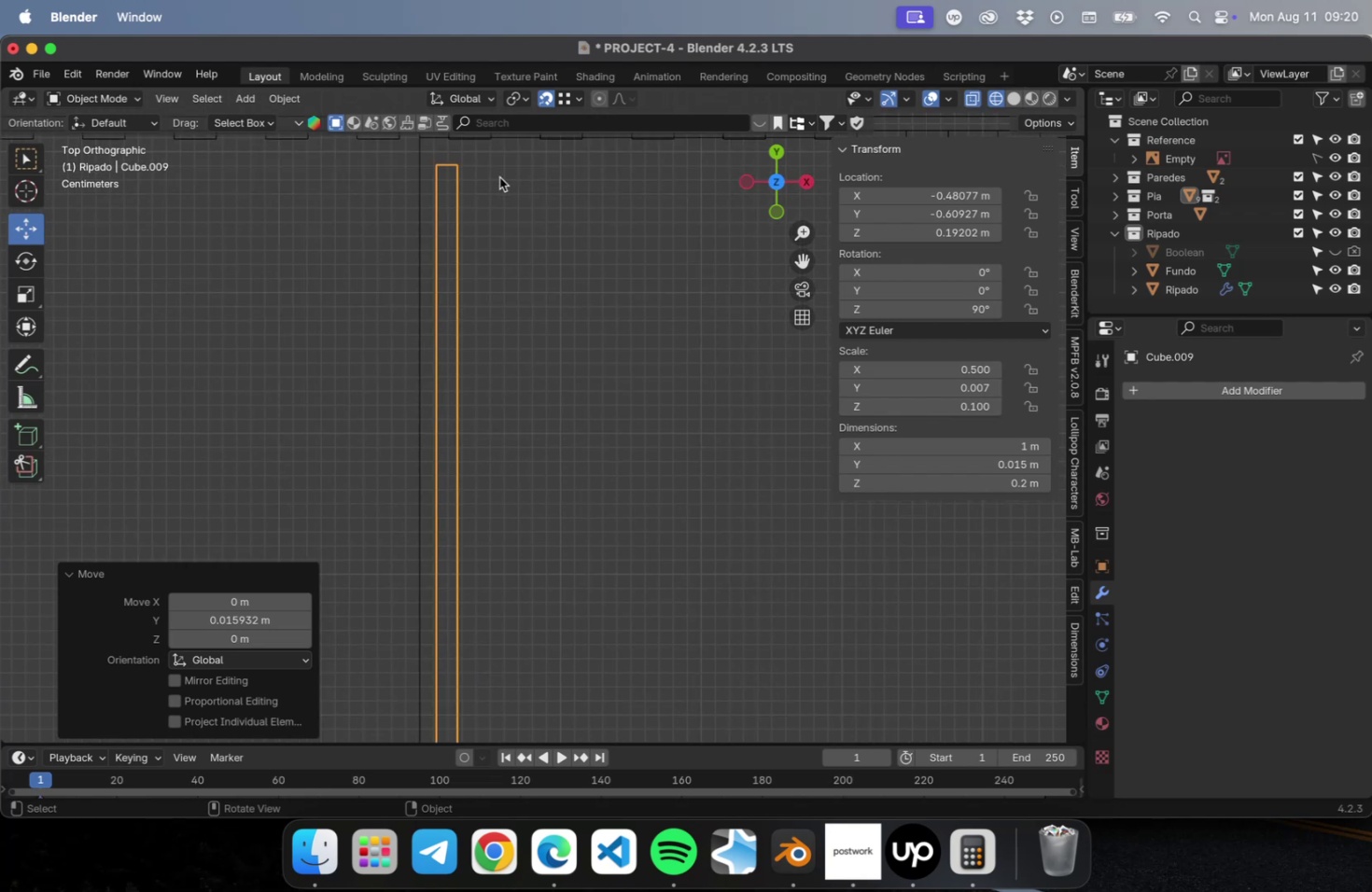 
hold_key(key=ShiftLeft, duration=0.5)
 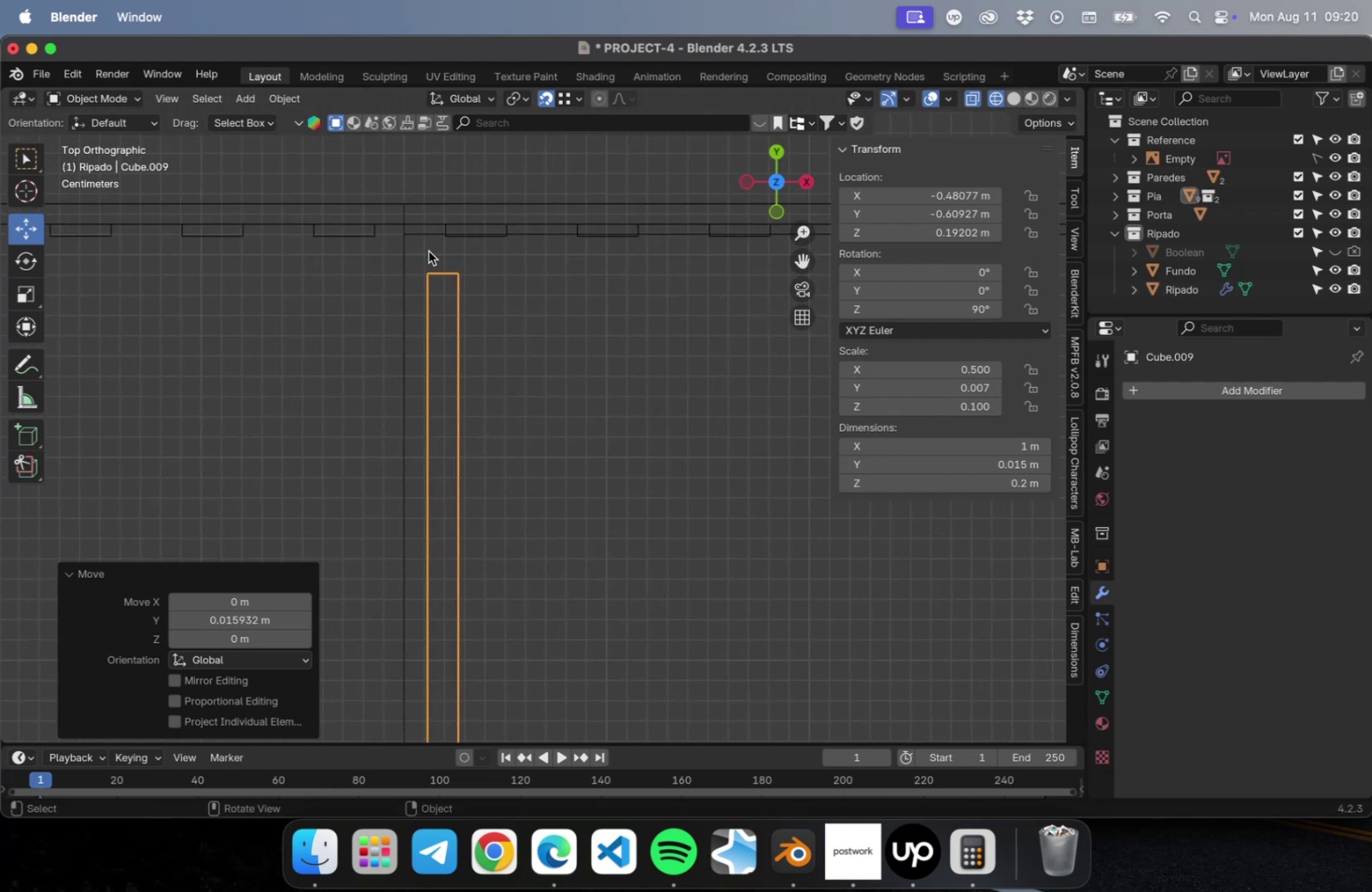 
scroll: coordinate [430, 246], scroll_direction: up, amount: 1.0
 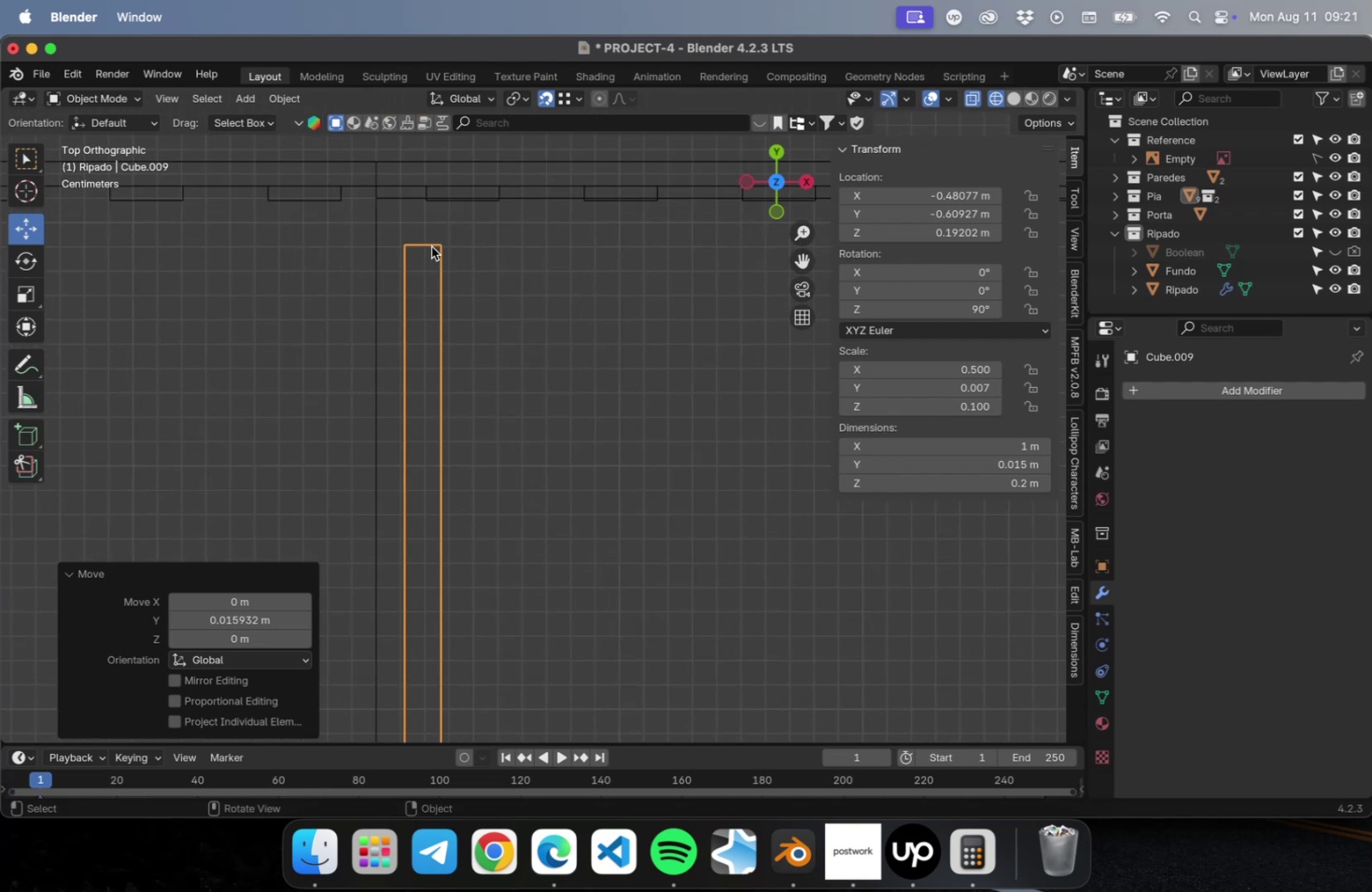 
hold_key(key=ShiftLeft, duration=0.38)
 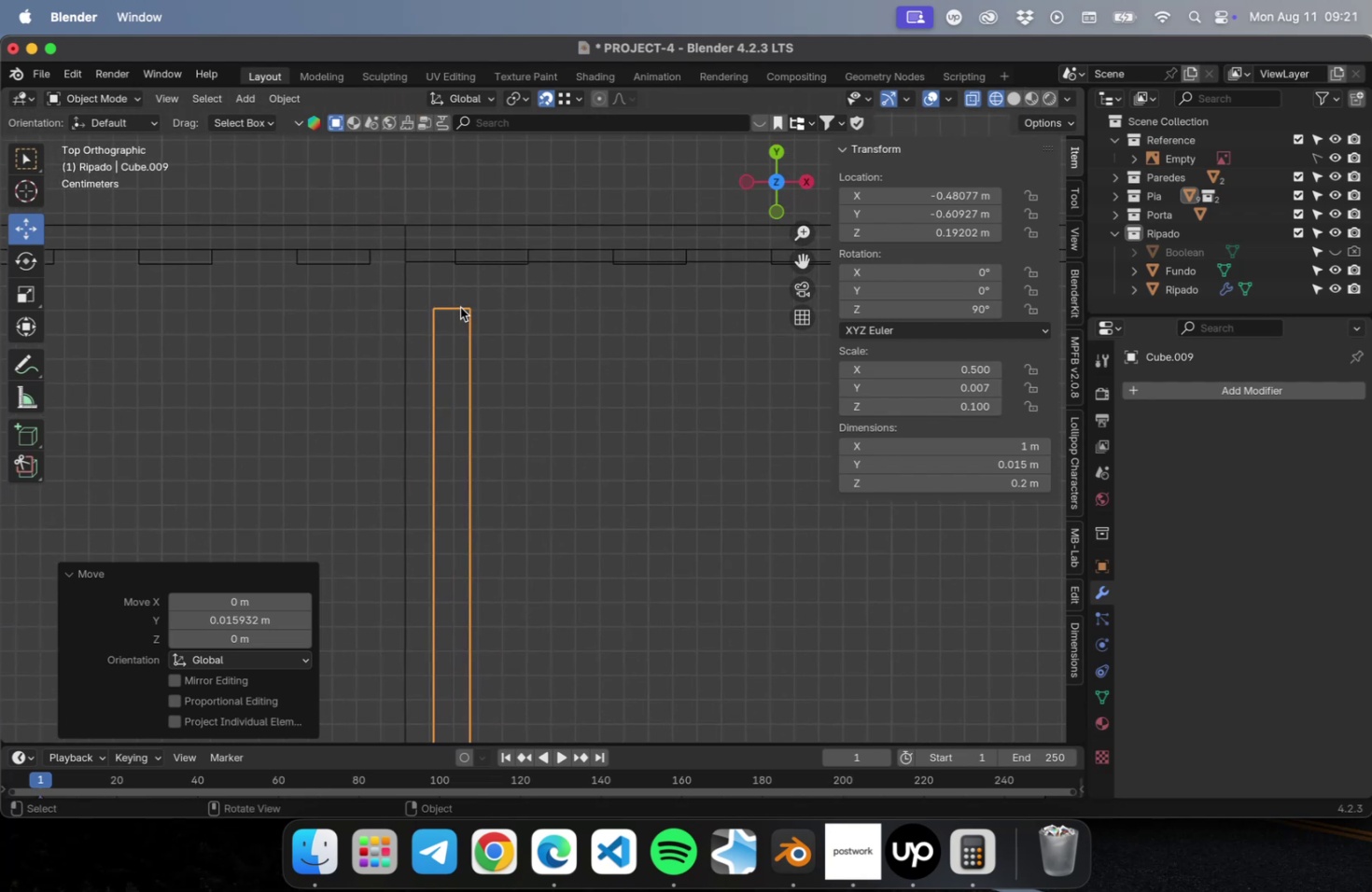 
type(gy)
 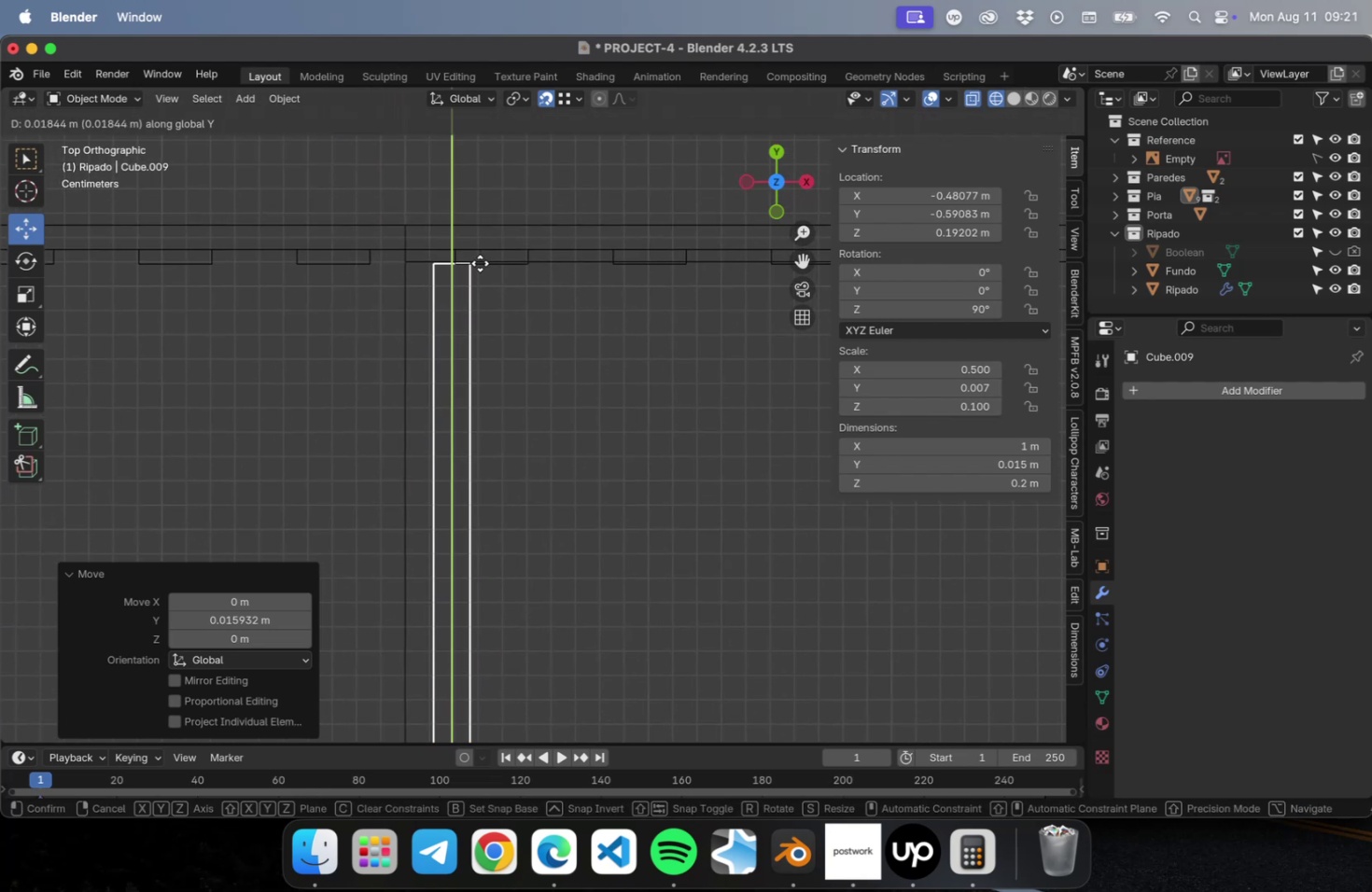 
left_click([480, 261])
 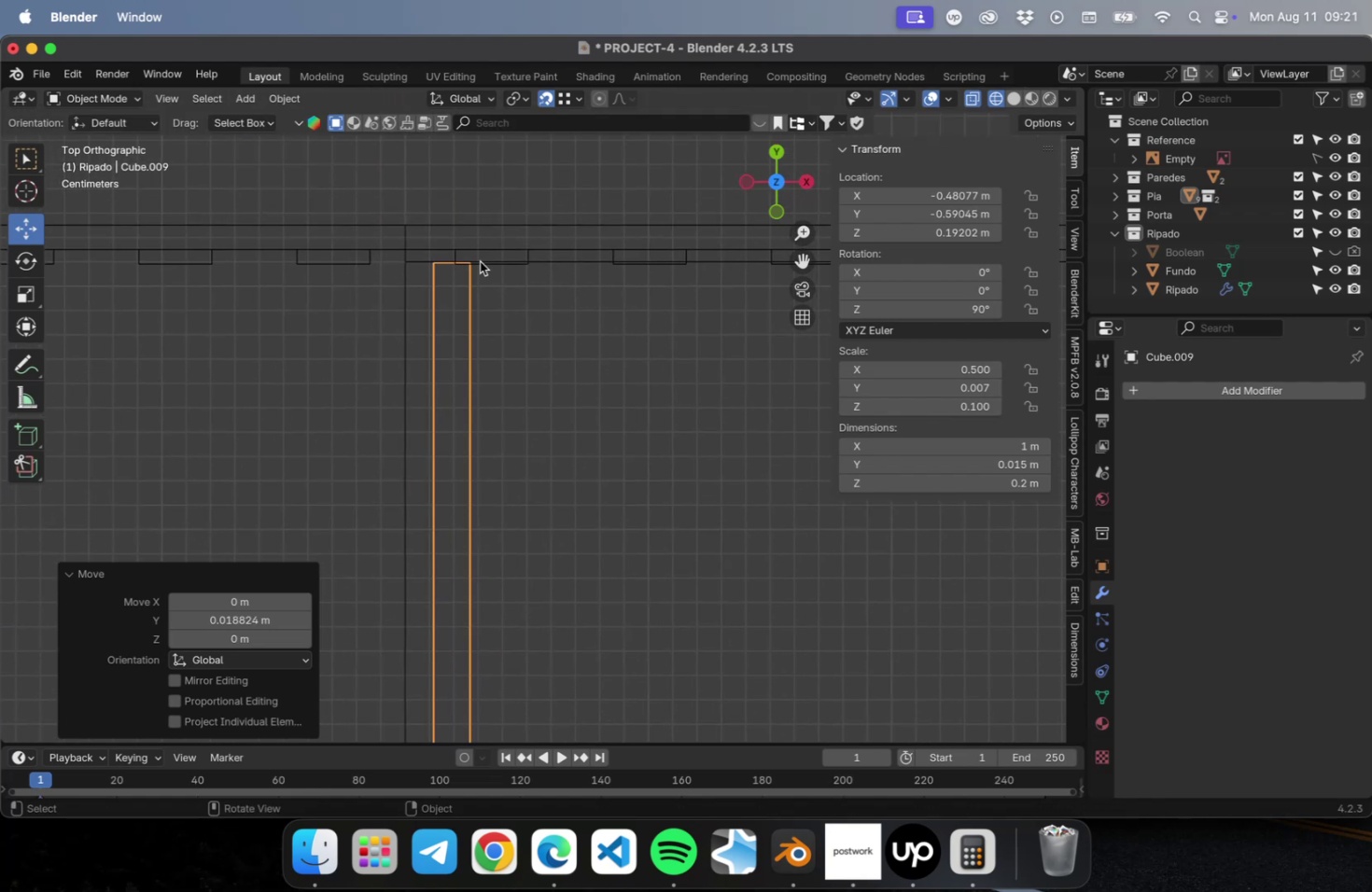 
scroll: coordinate [478, 420], scroll_direction: down, amount: 49.0
 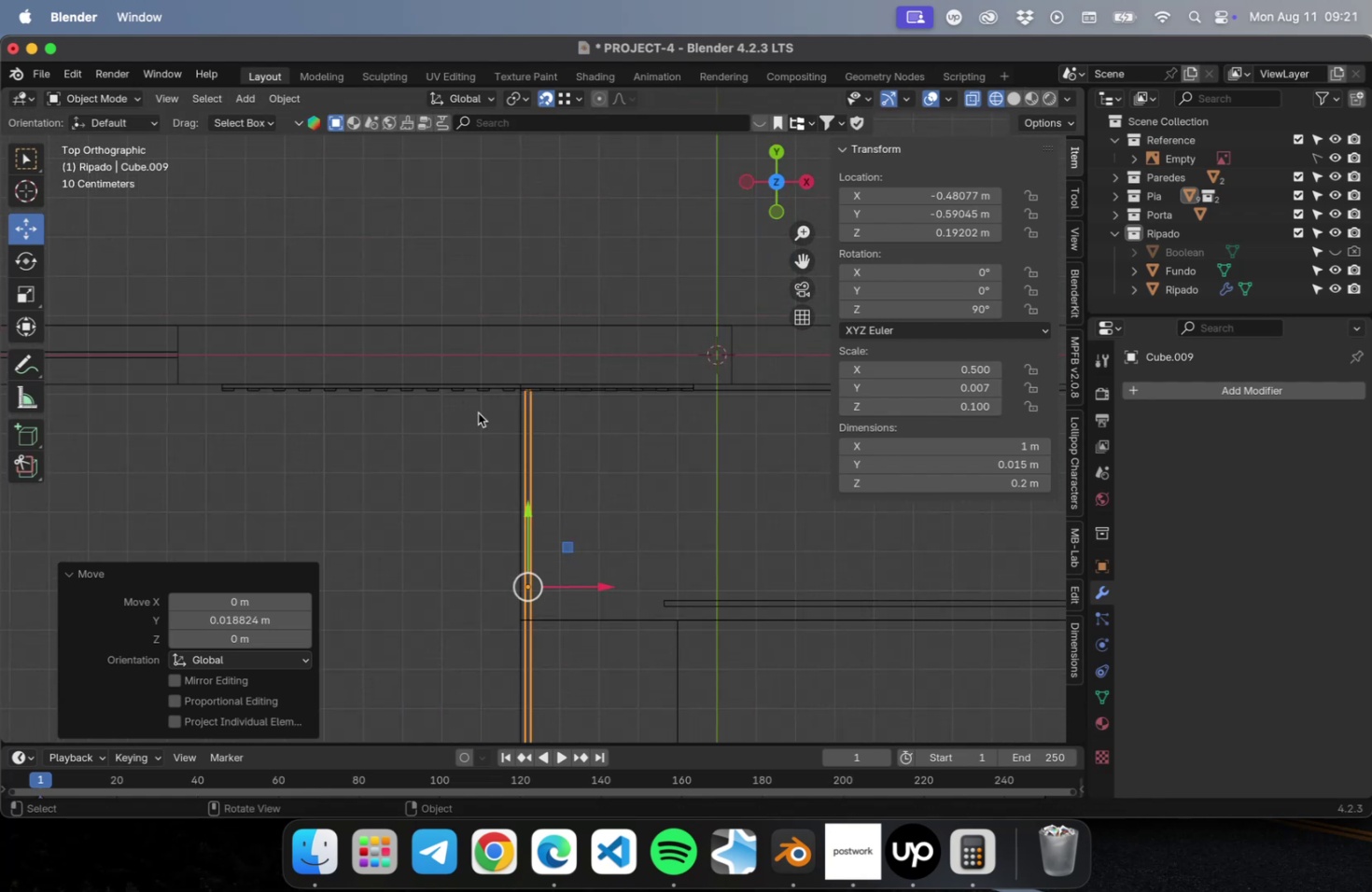 
hold_key(key=ShiftLeft, duration=0.41)
 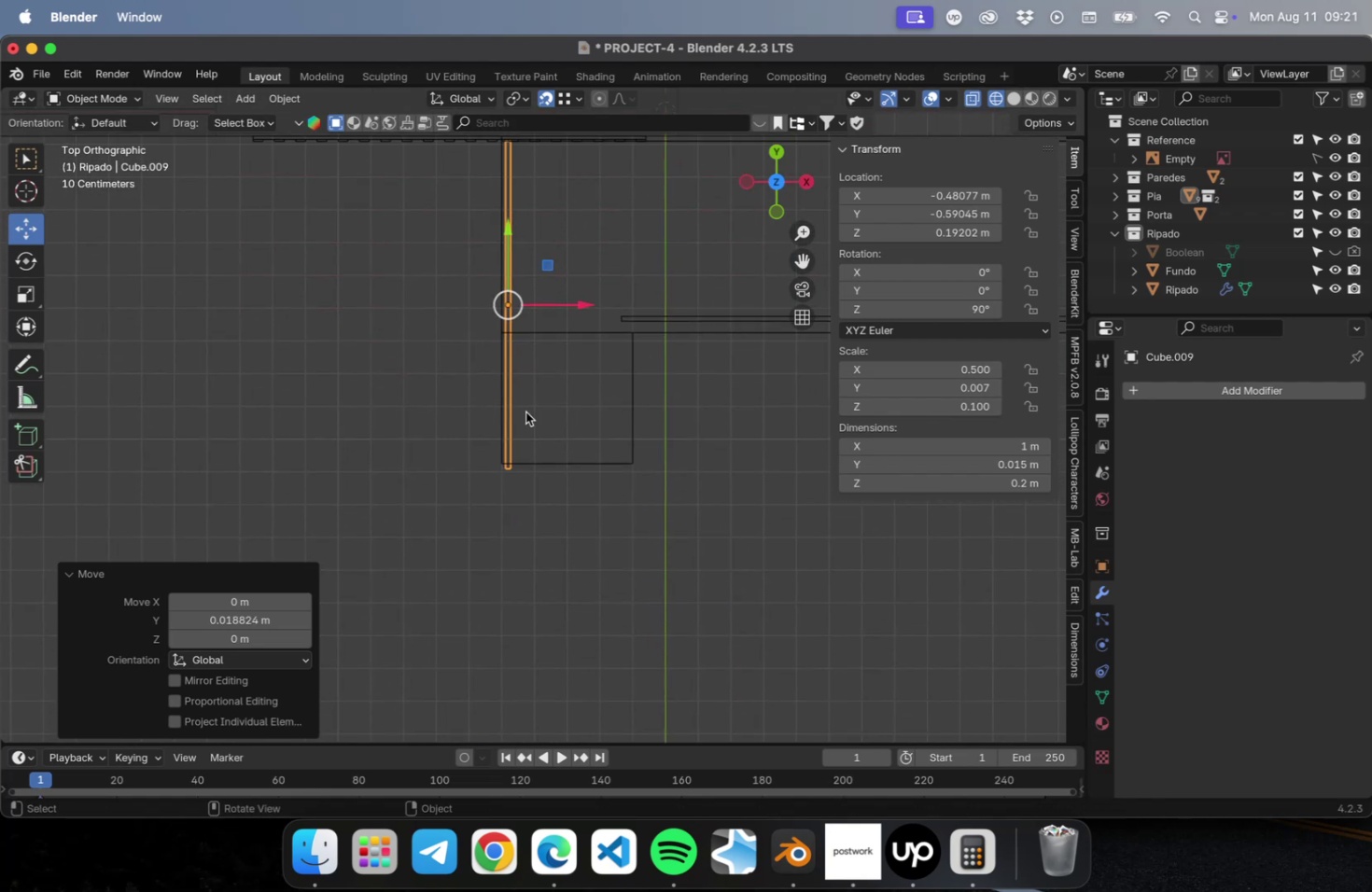 
scroll: coordinate [507, 464], scroll_direction: up, amount: 23.0
 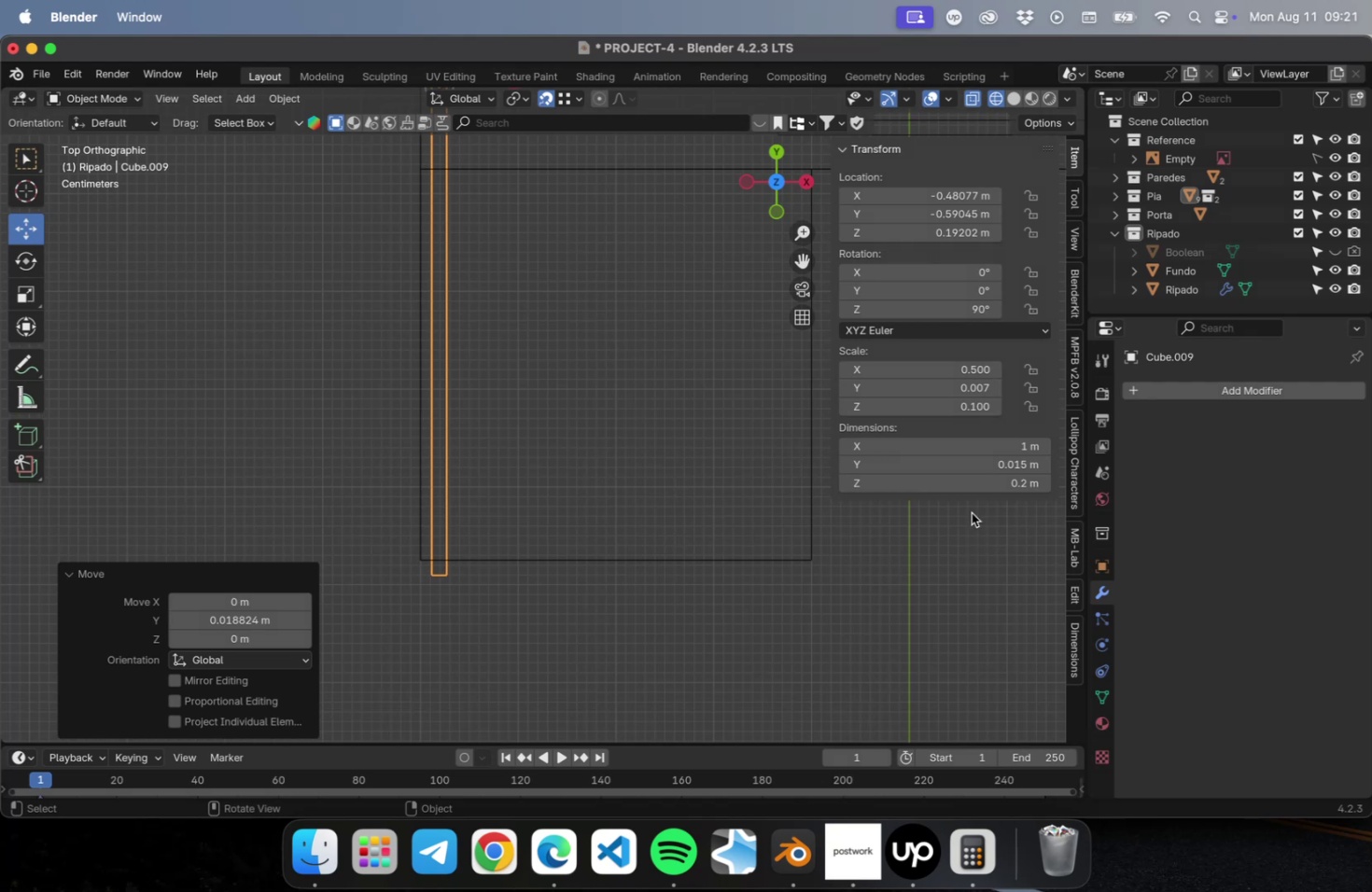 
left_click([981, 445])
 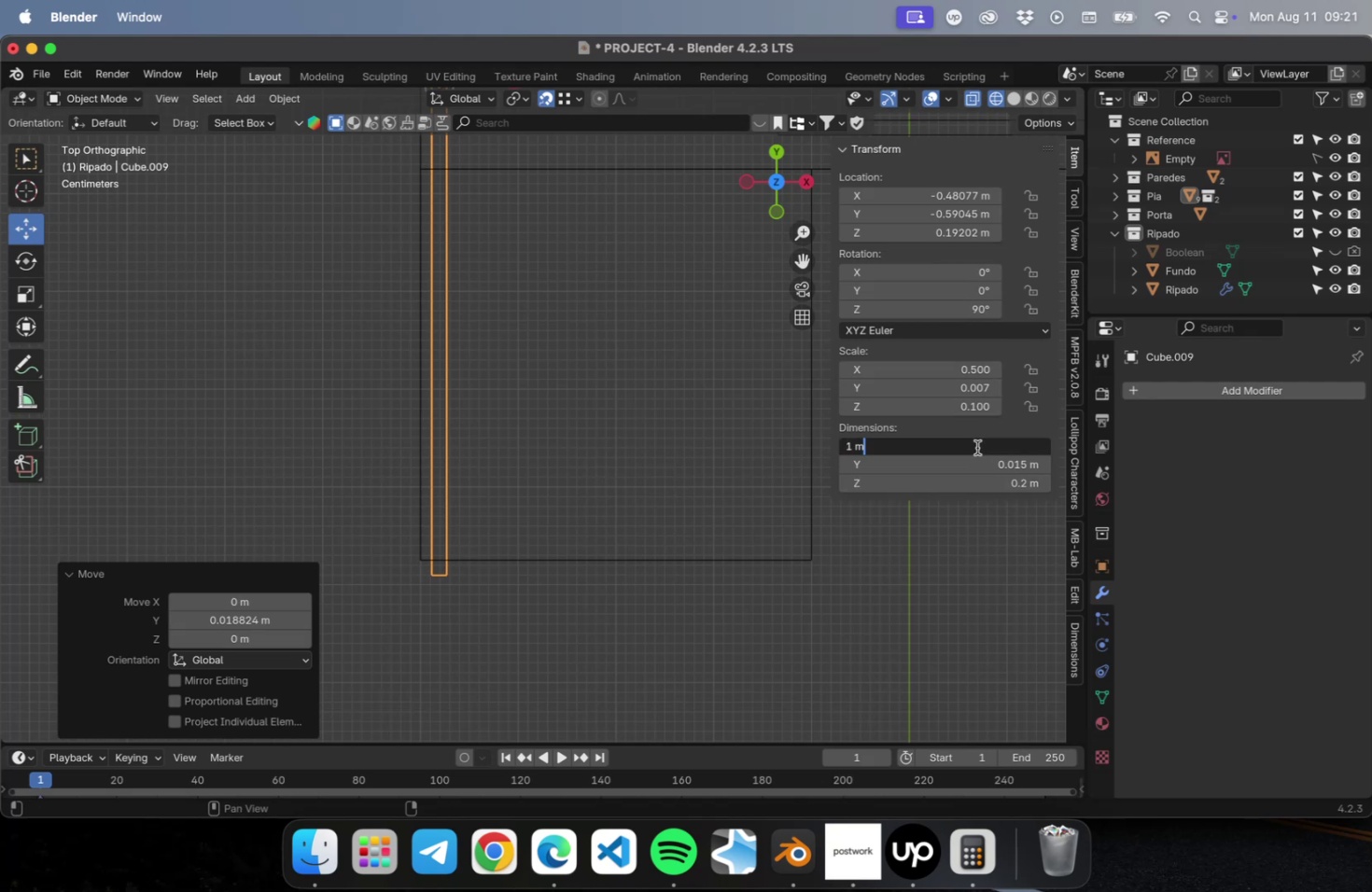 
type(-.02)
 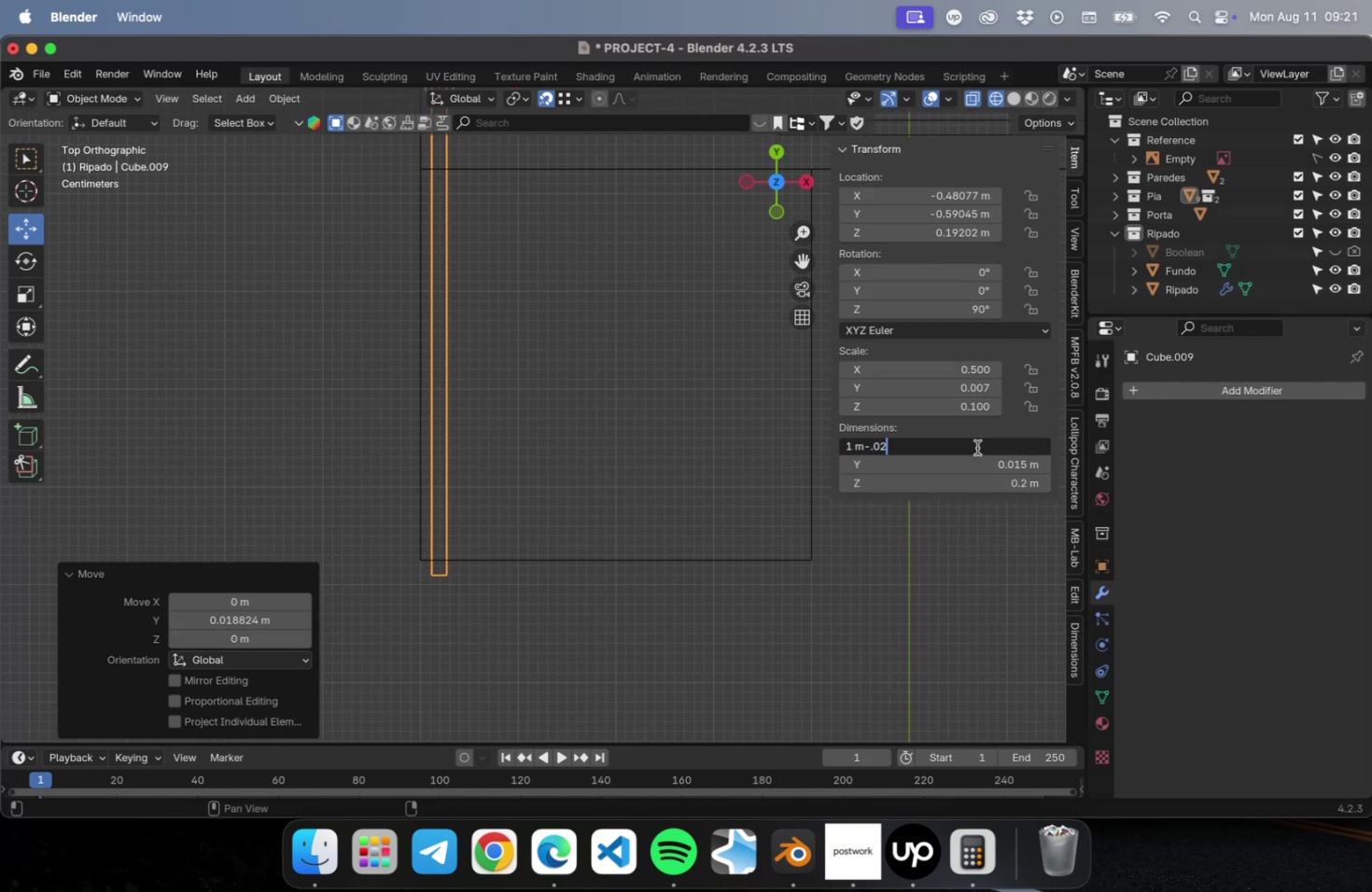 
key(Enter)
 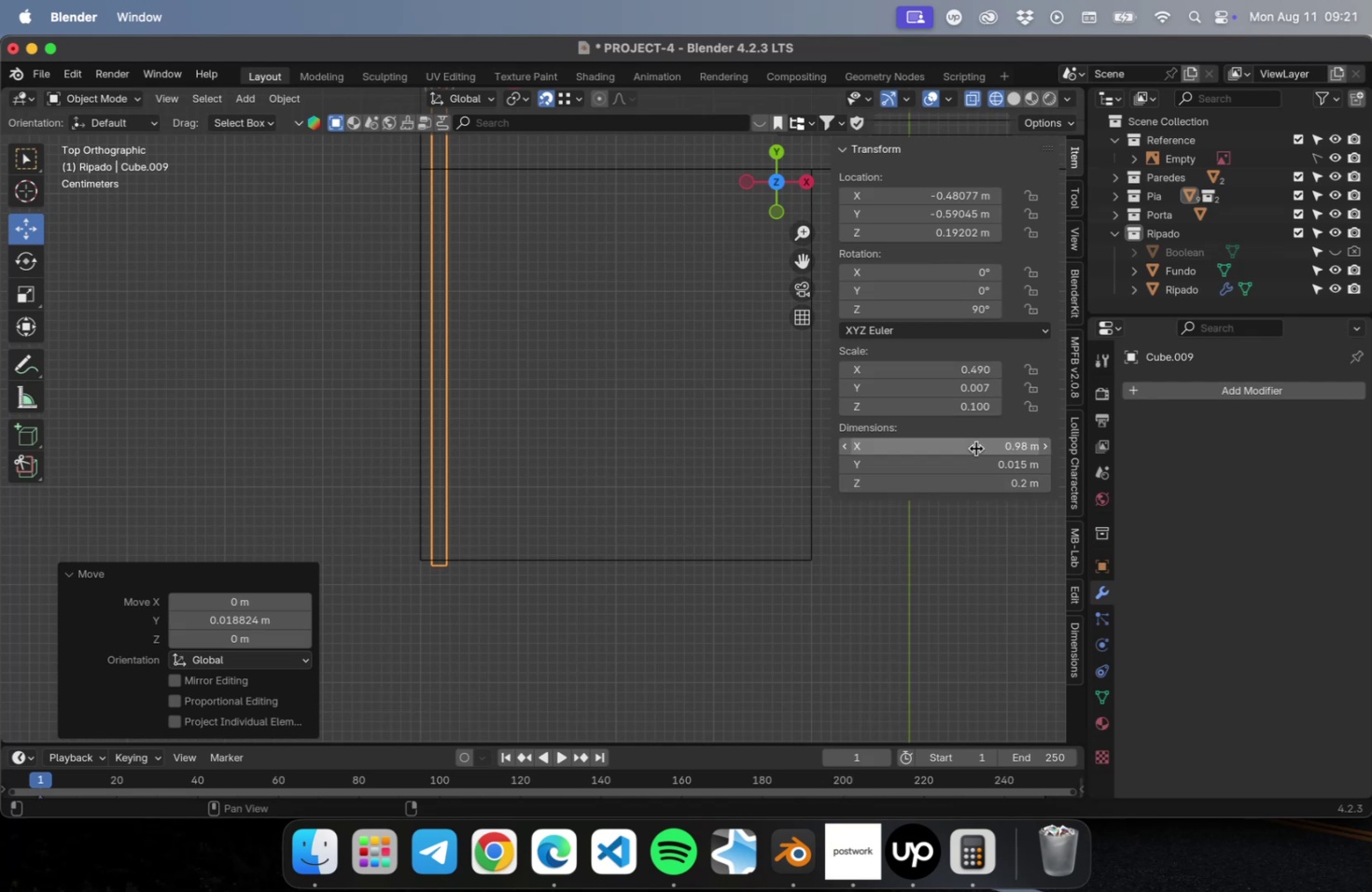 
hold_key(key=ShiftLeft, duration=0.58)
 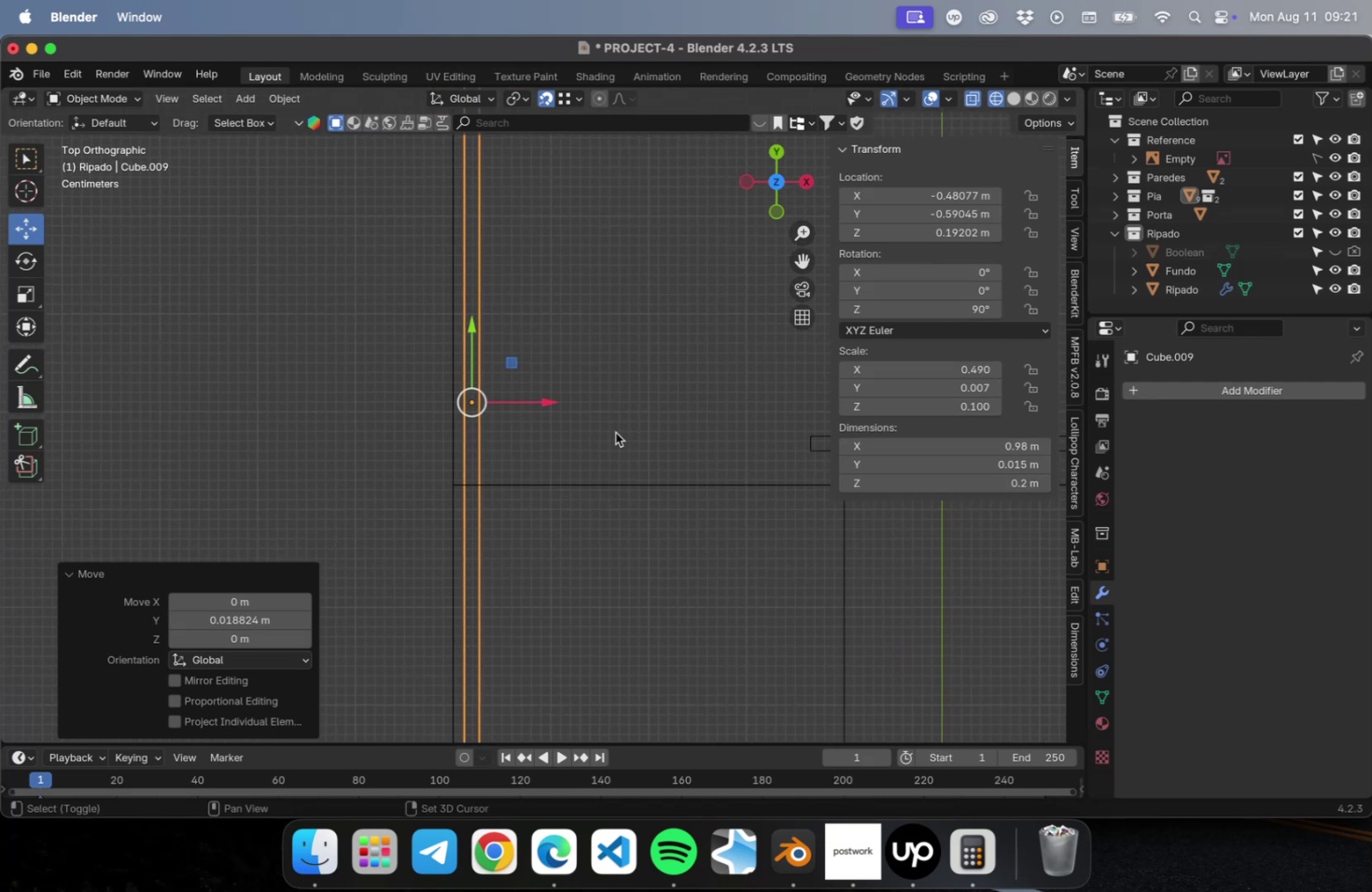 
hold_key(key=ShiftLeft, duration=0.39)
 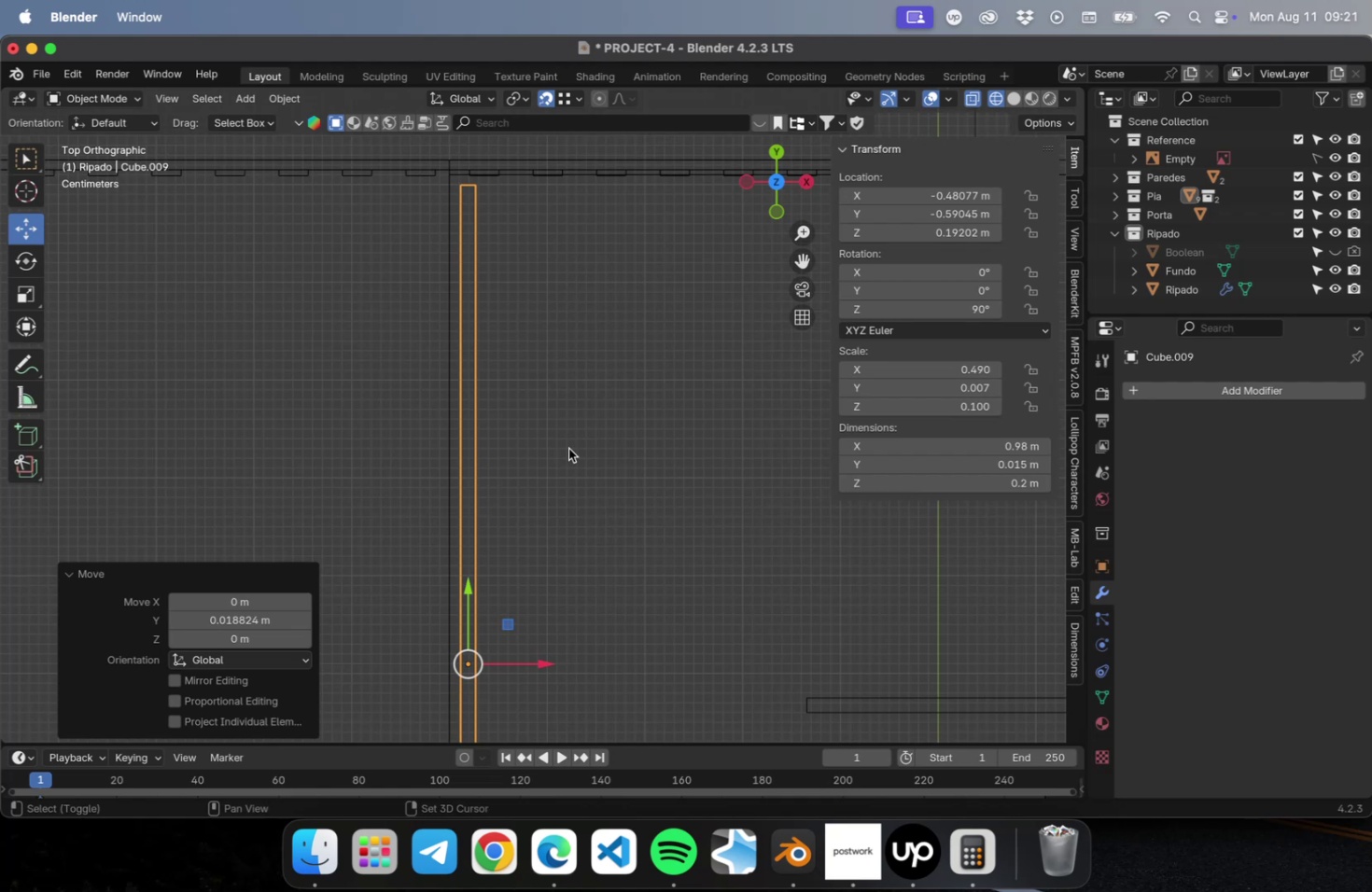 
hold_key(key=ShiftLeft, duration=0.33)
 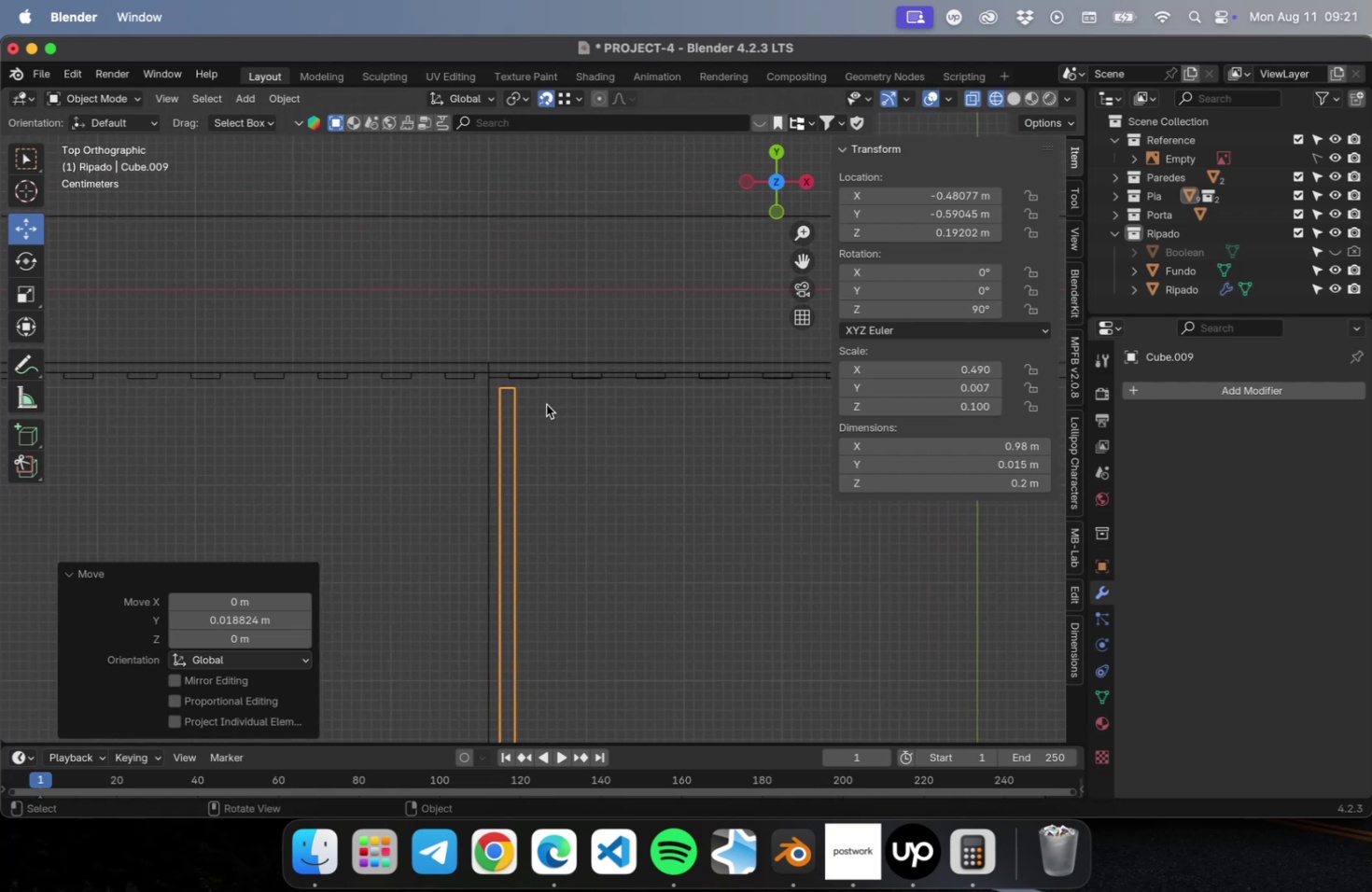 
scroll: coordinate [511, 383], scroll_direction: up, amount: 23.0
 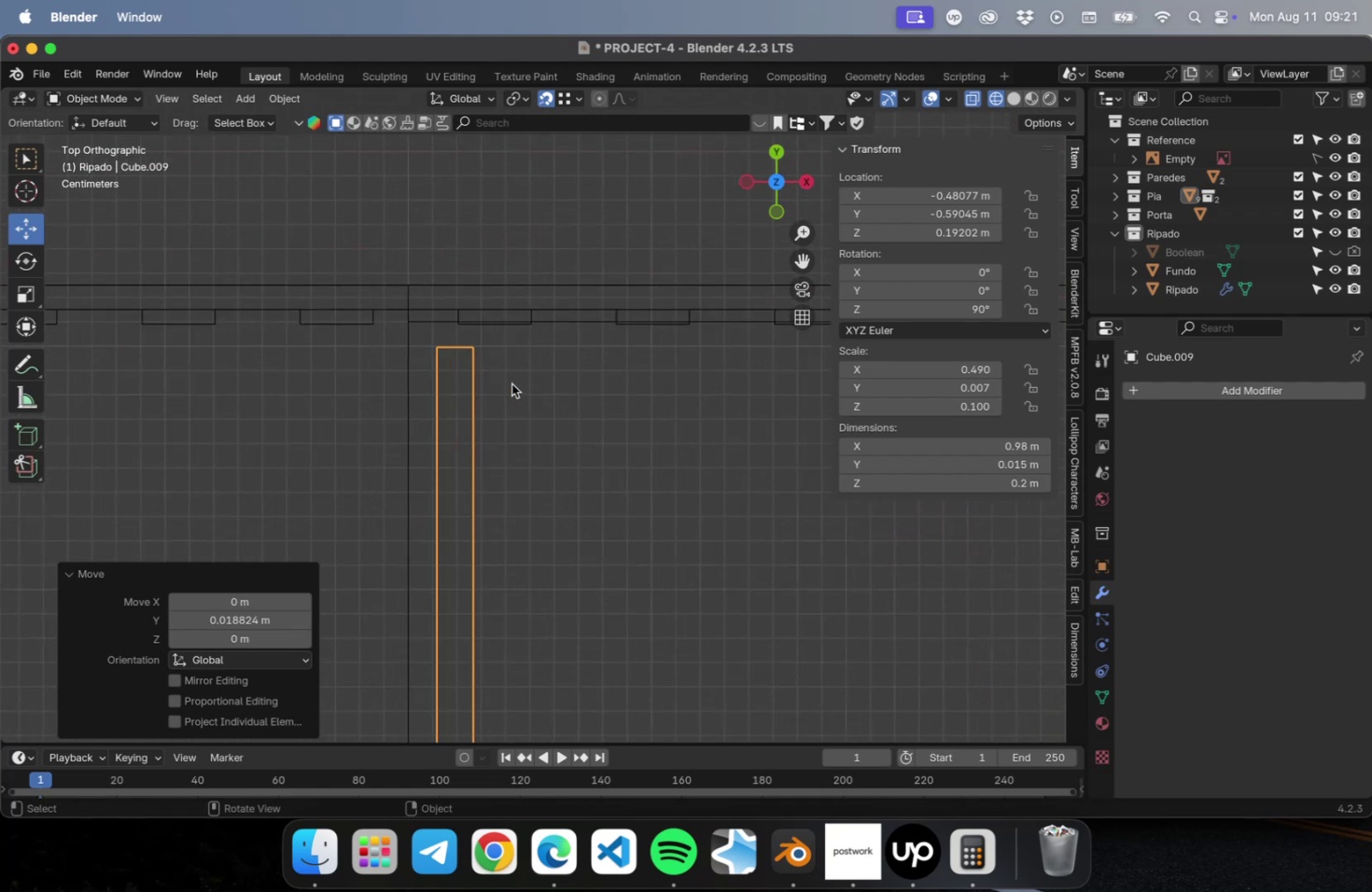 
hold_key(key=ShiftLeft, duration=0.47)
 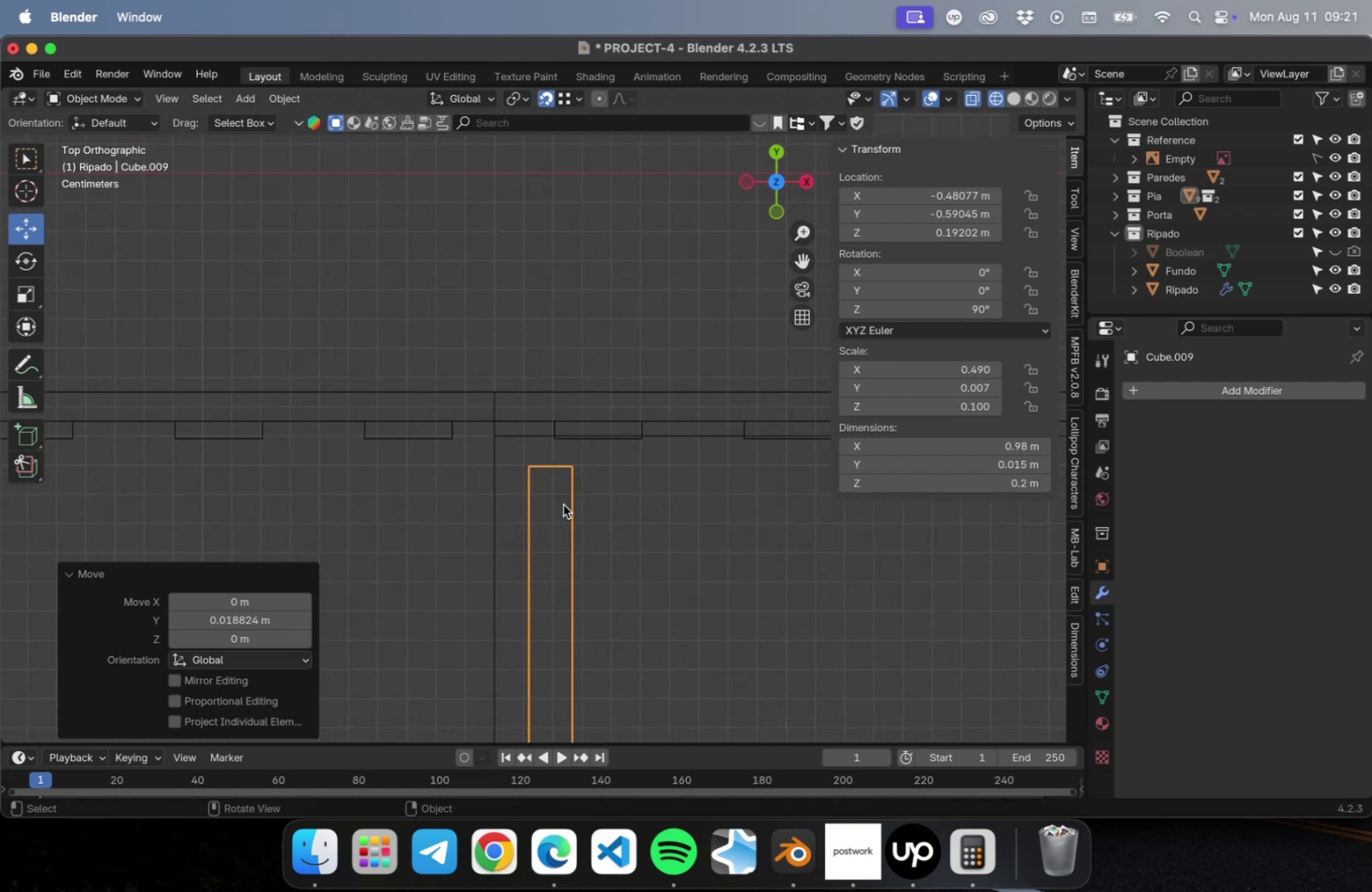 
type(gy)
 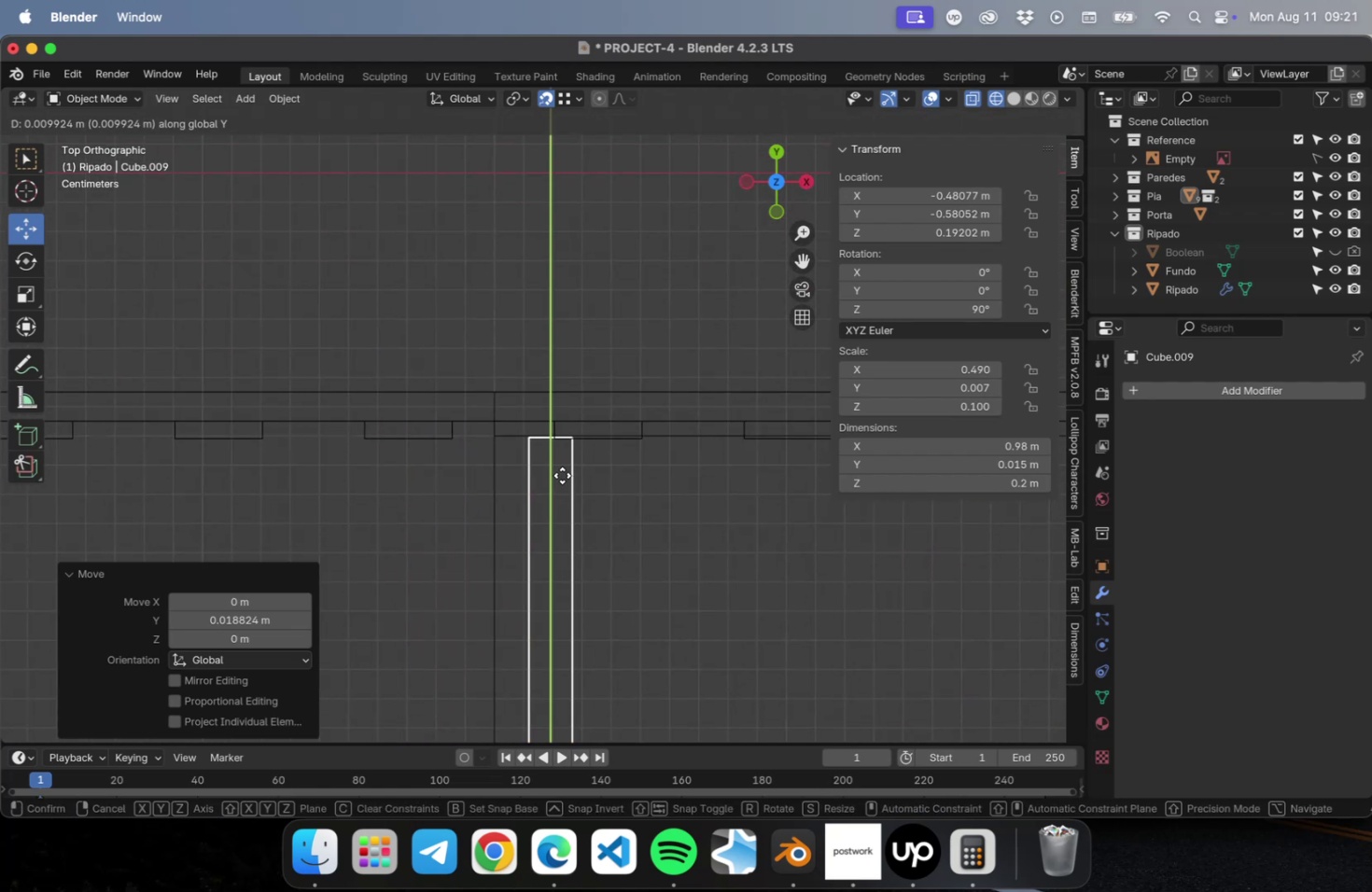 
left_click([562, 475])
 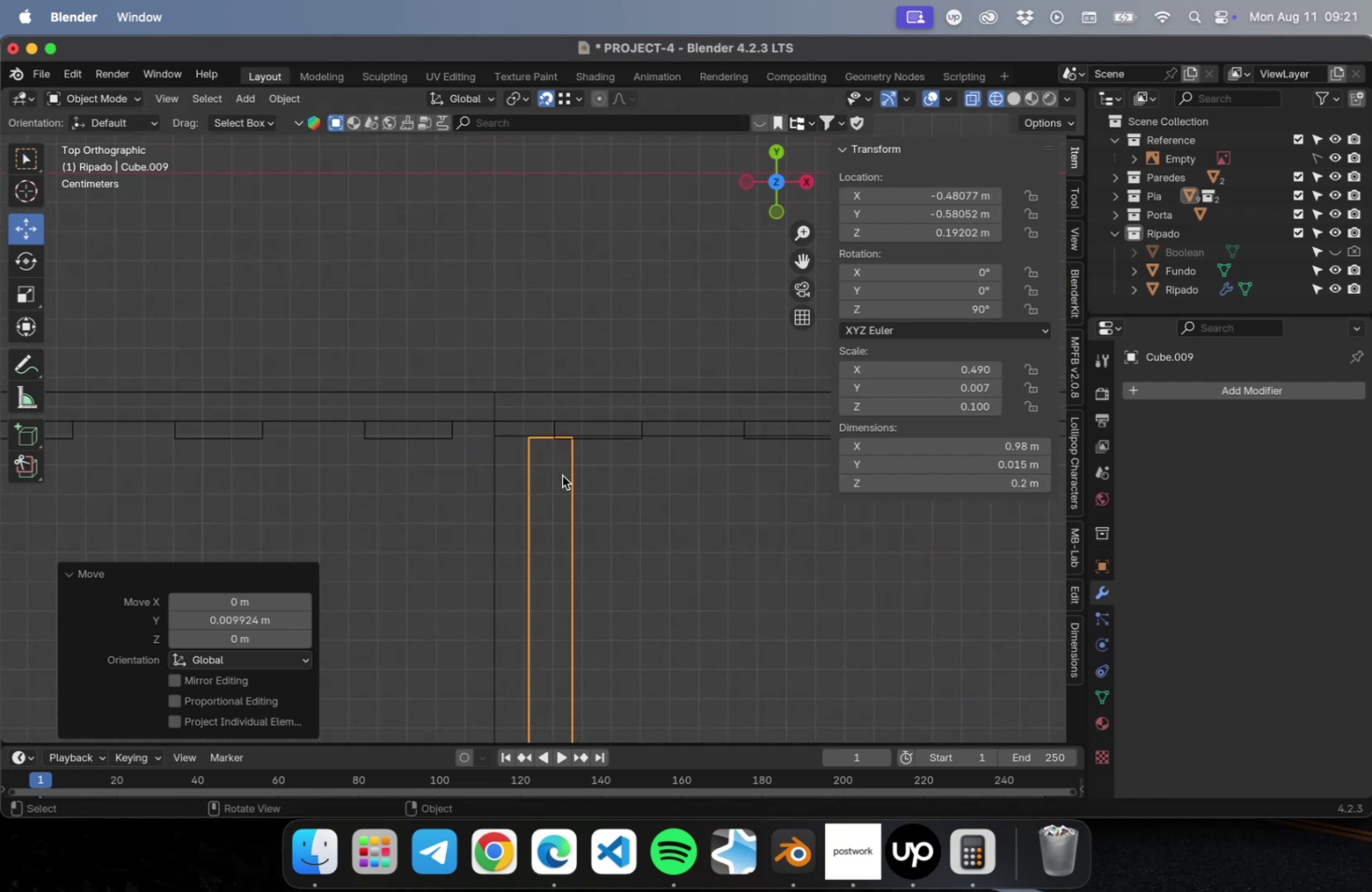 
scroll: coordinate [562, 511], scroll_direction: down, amount: 47.0
 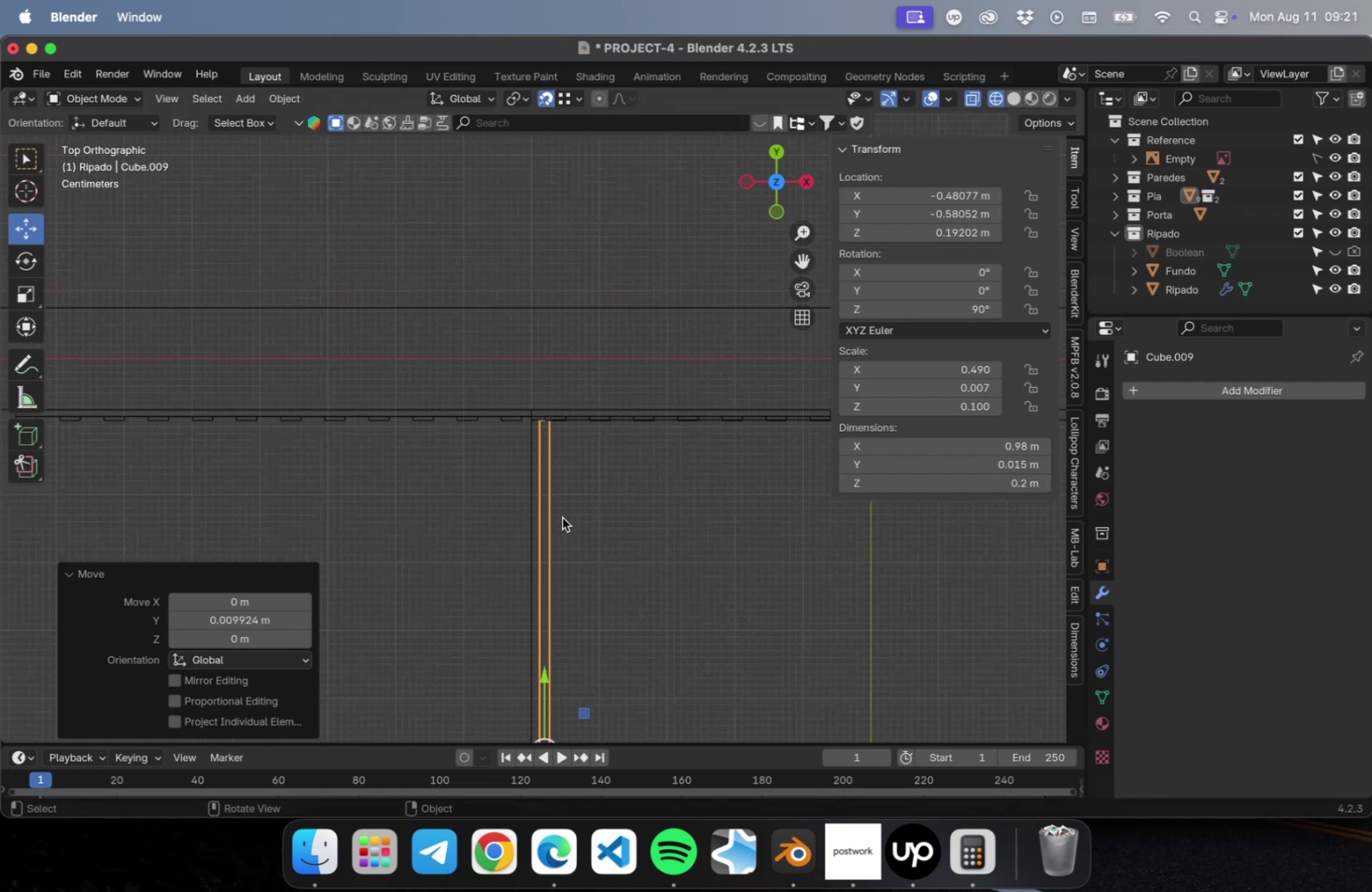 
hold_key(key=ShiftLeft, duration=0.38)
 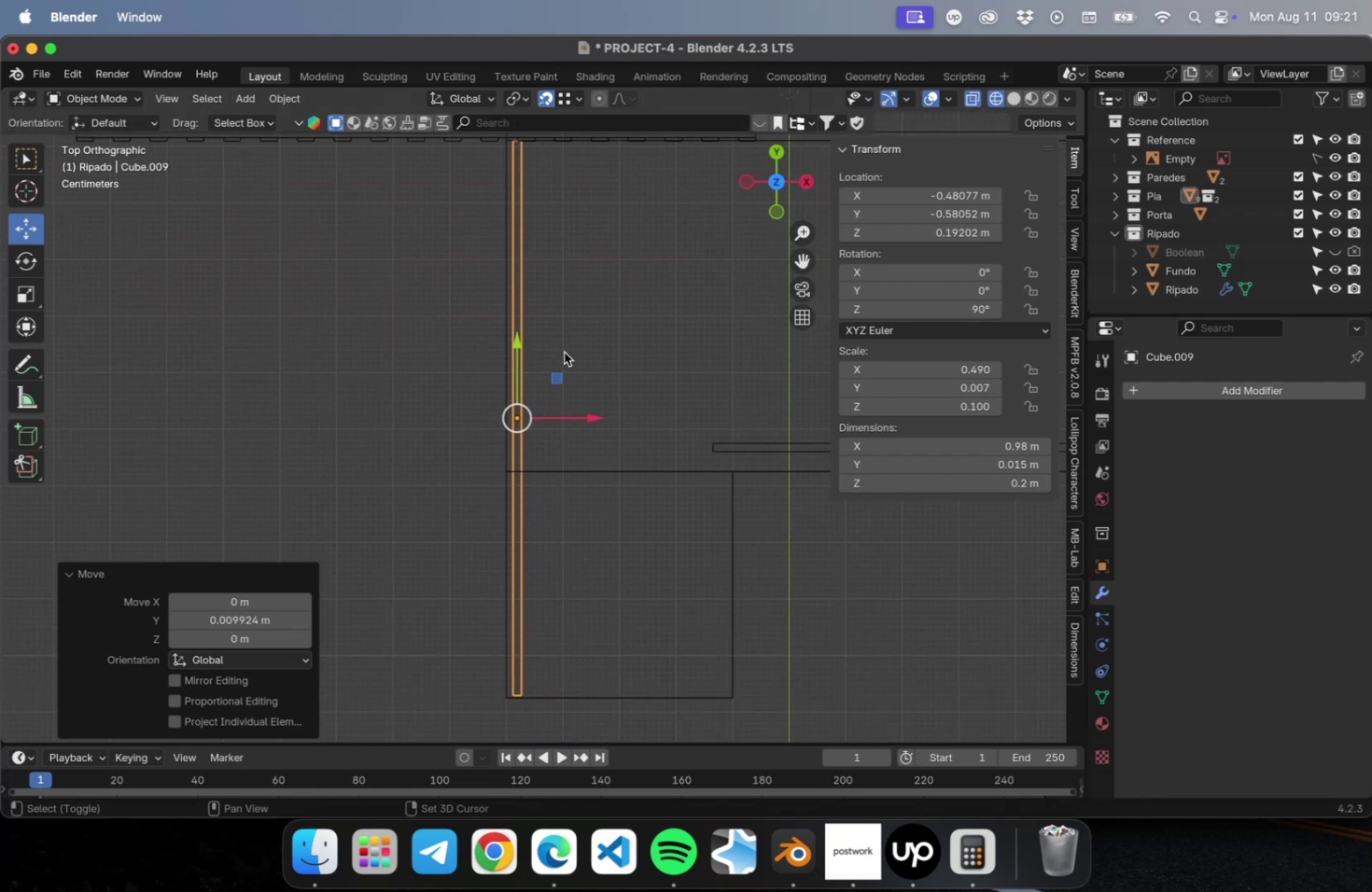 
scroll: coordinate [553, 522], scroll_direction: down, amount: 2.0
 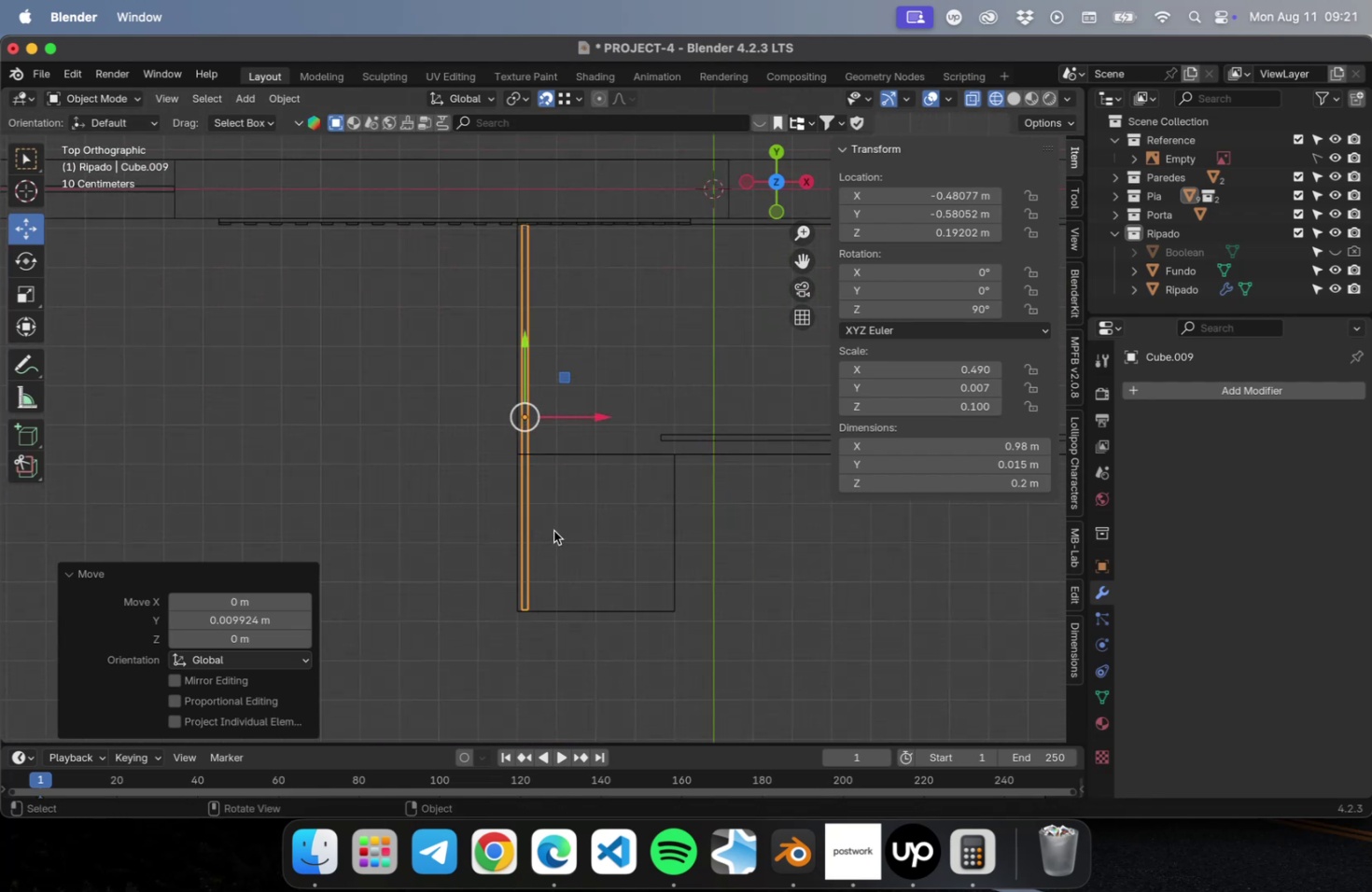 
hold_key(key=ShiftLeft, duration=0.56)
 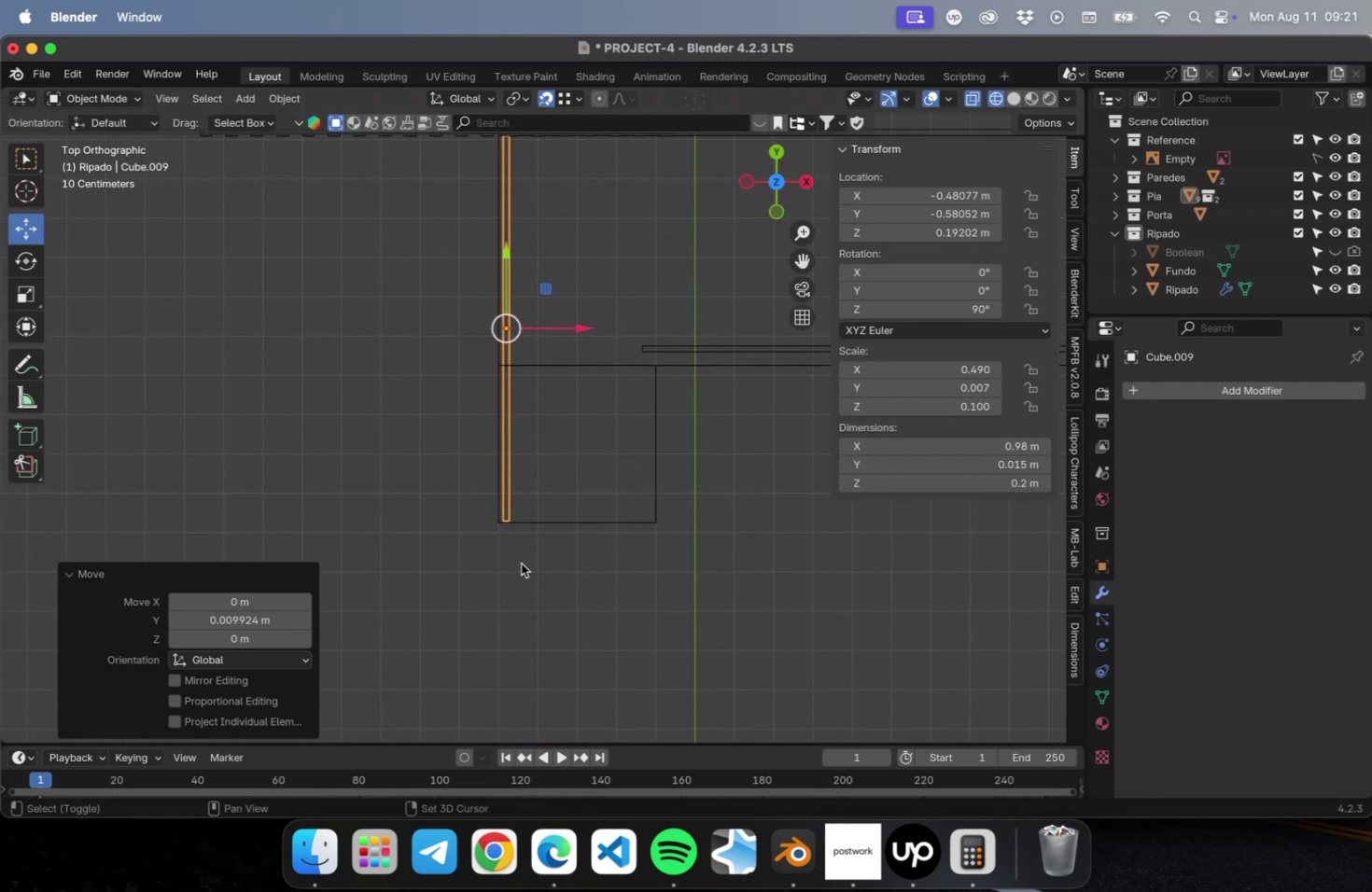 
scroll: coordinate [505, 562], scroll_direction: up, amount: 10.0
 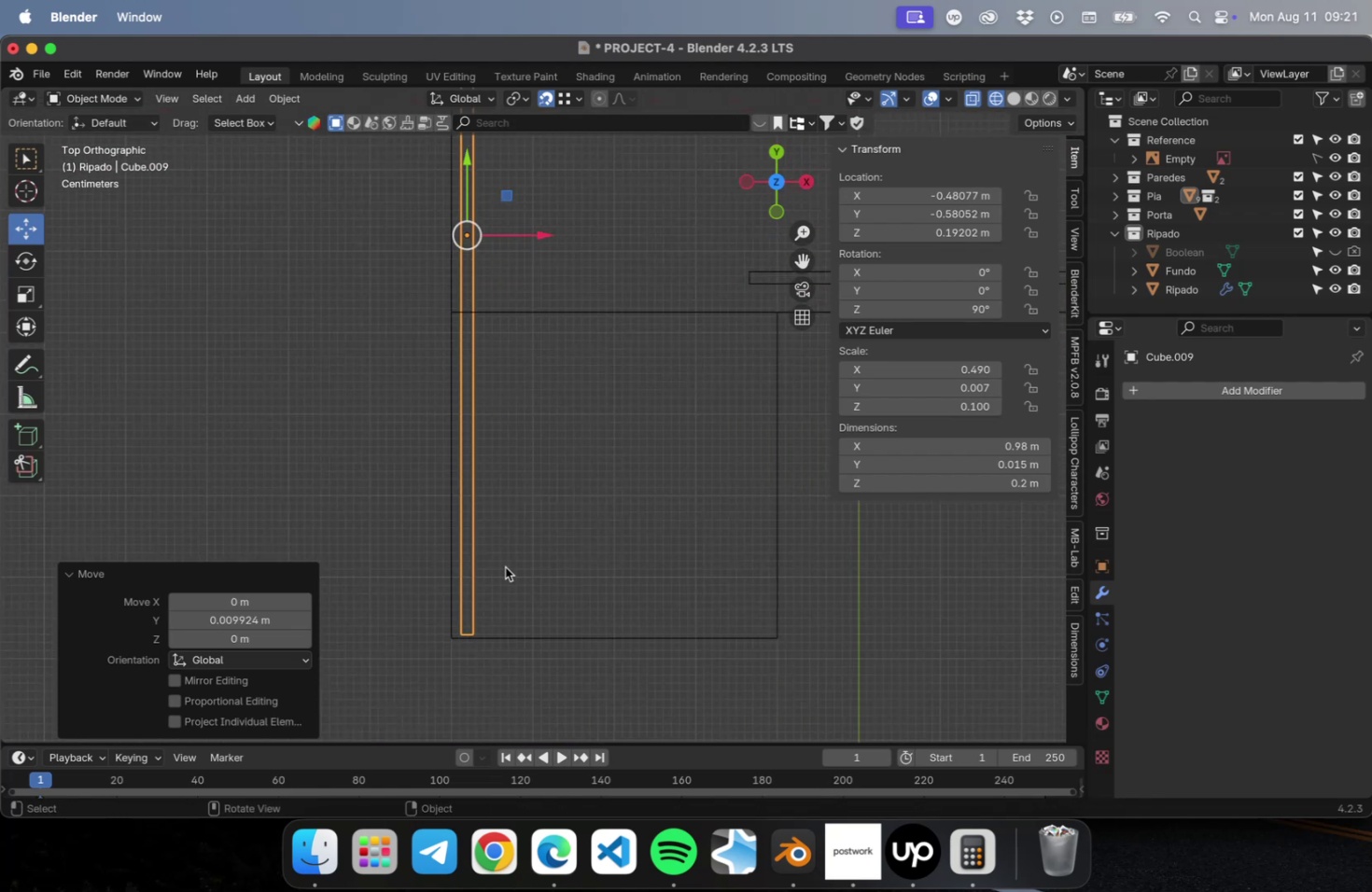 
key(Shift+ShiftLeft)
 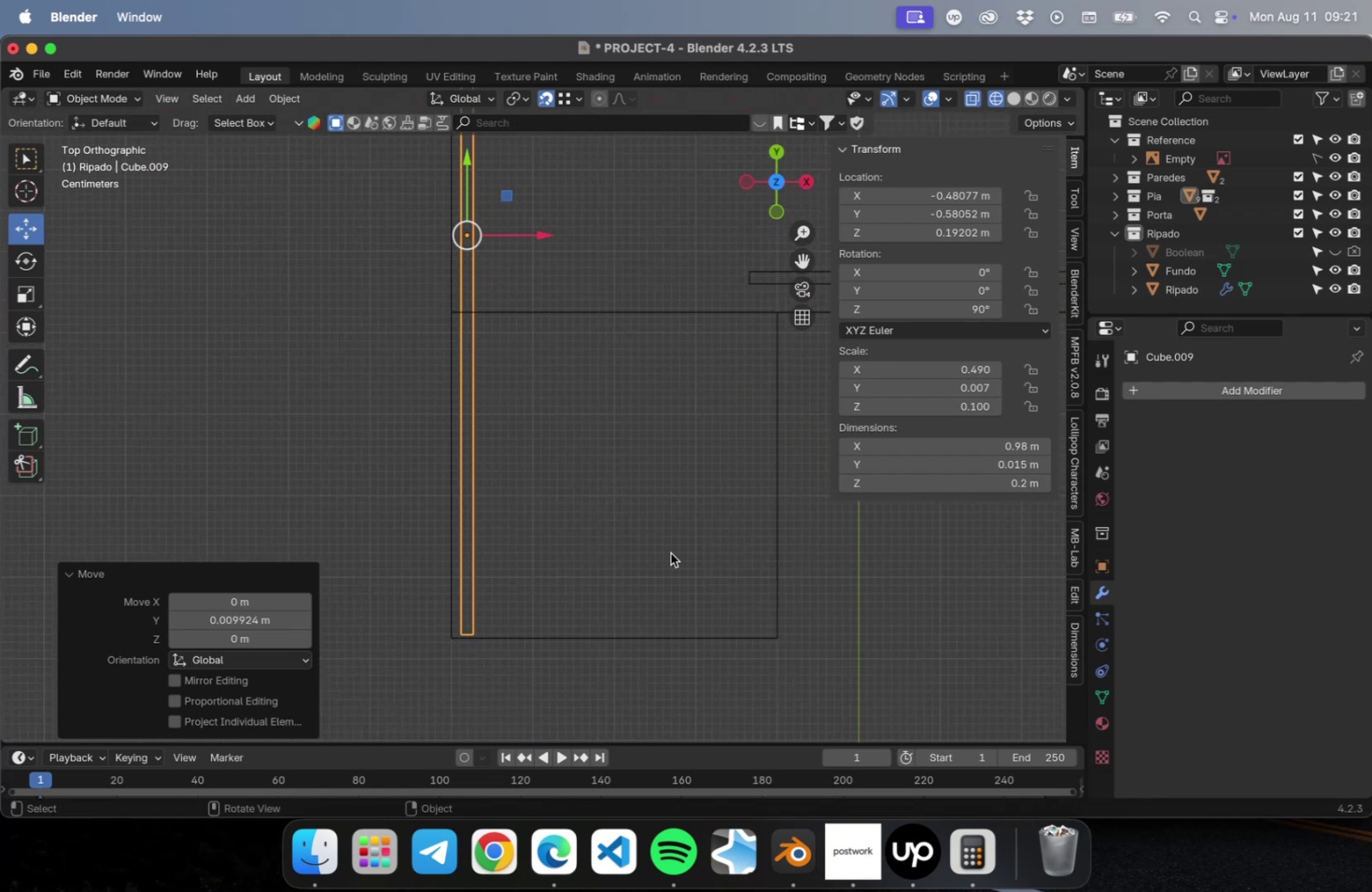 
hold_key(key=ShiftLeft, duration=0.36)
 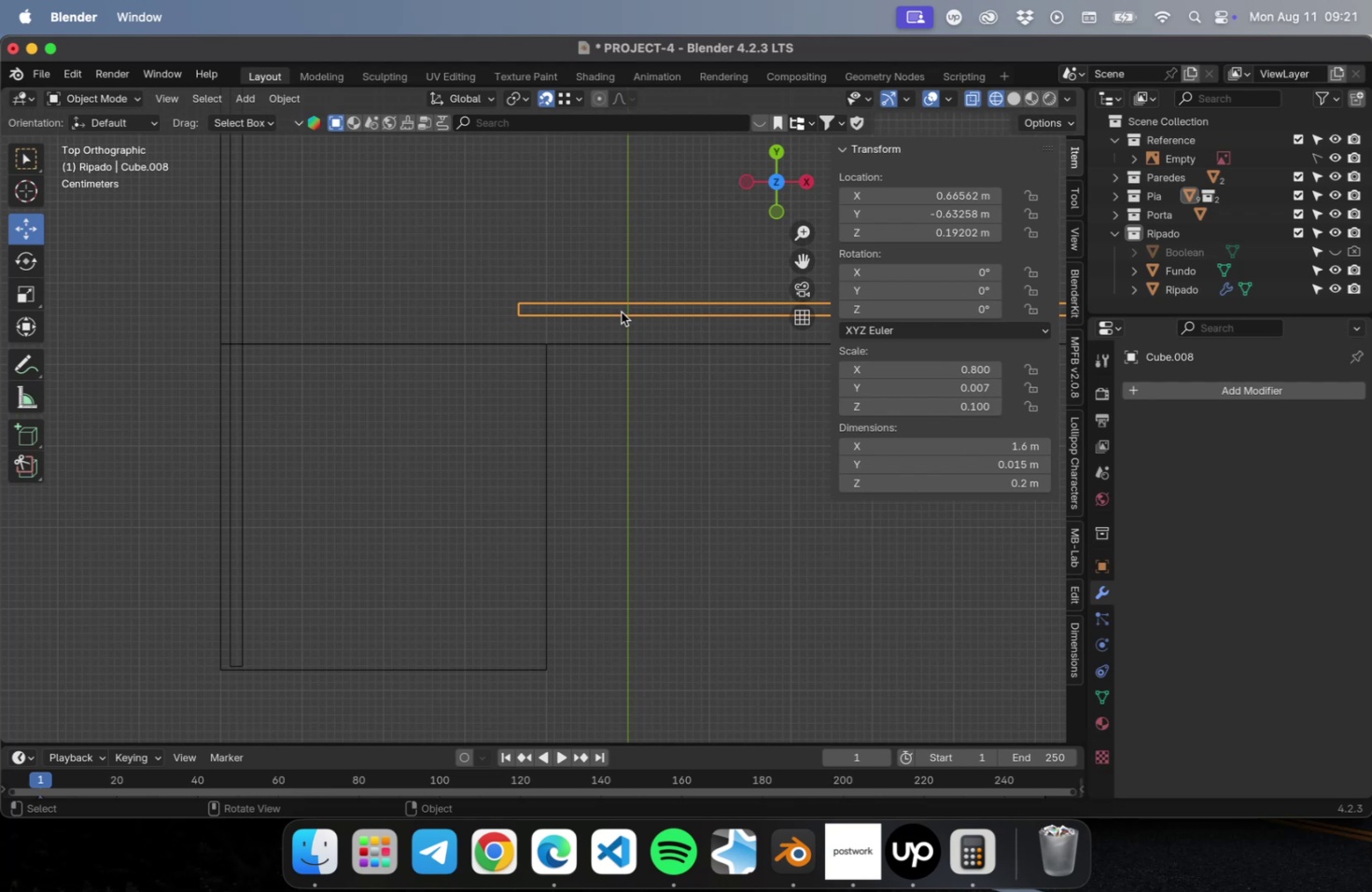 
scroll: coordinate [609, 401], scroll_direction: down, amount: 10.0
 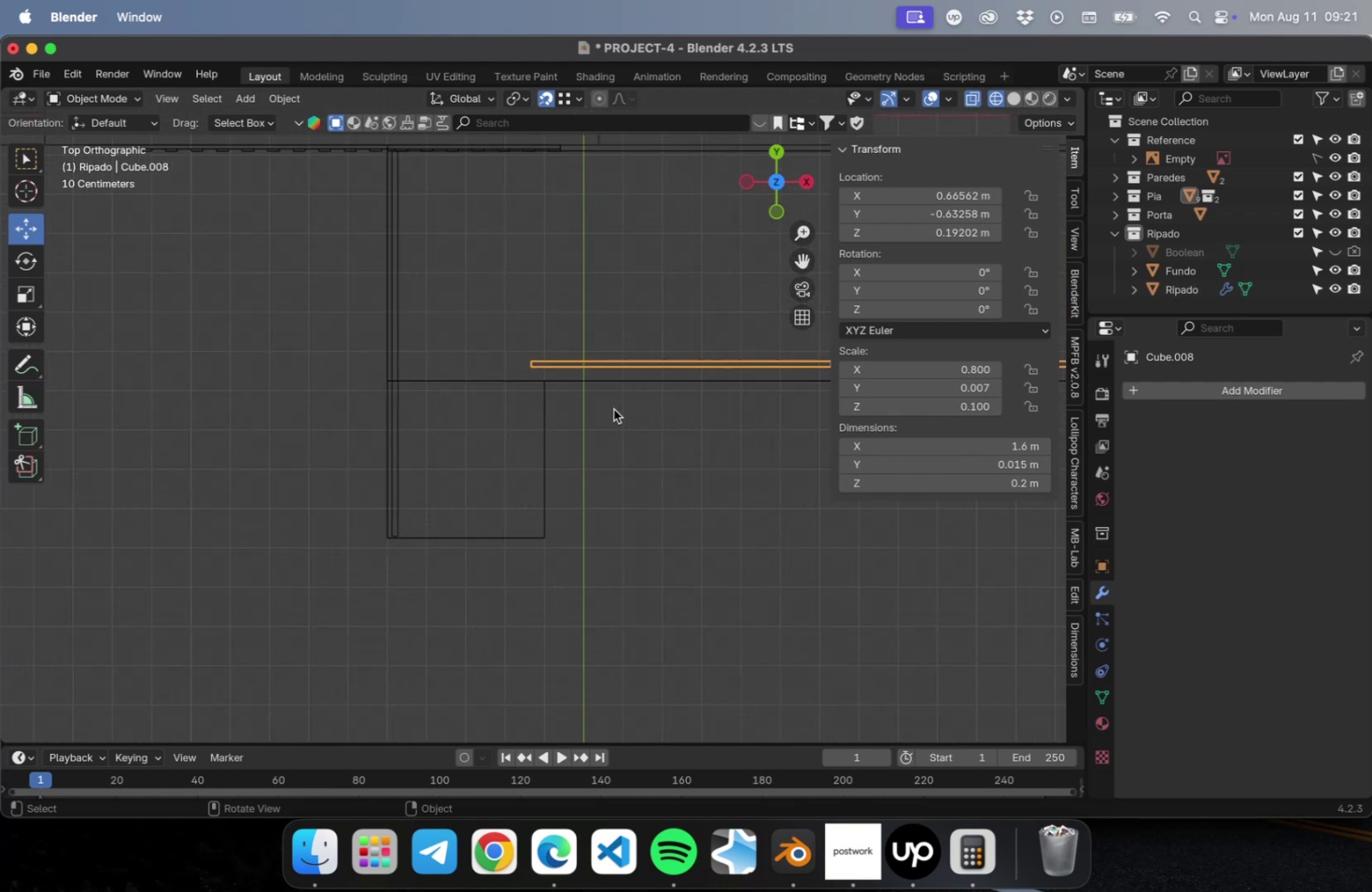 
hold_key(key=ShiftLeft, duration=0.42)
 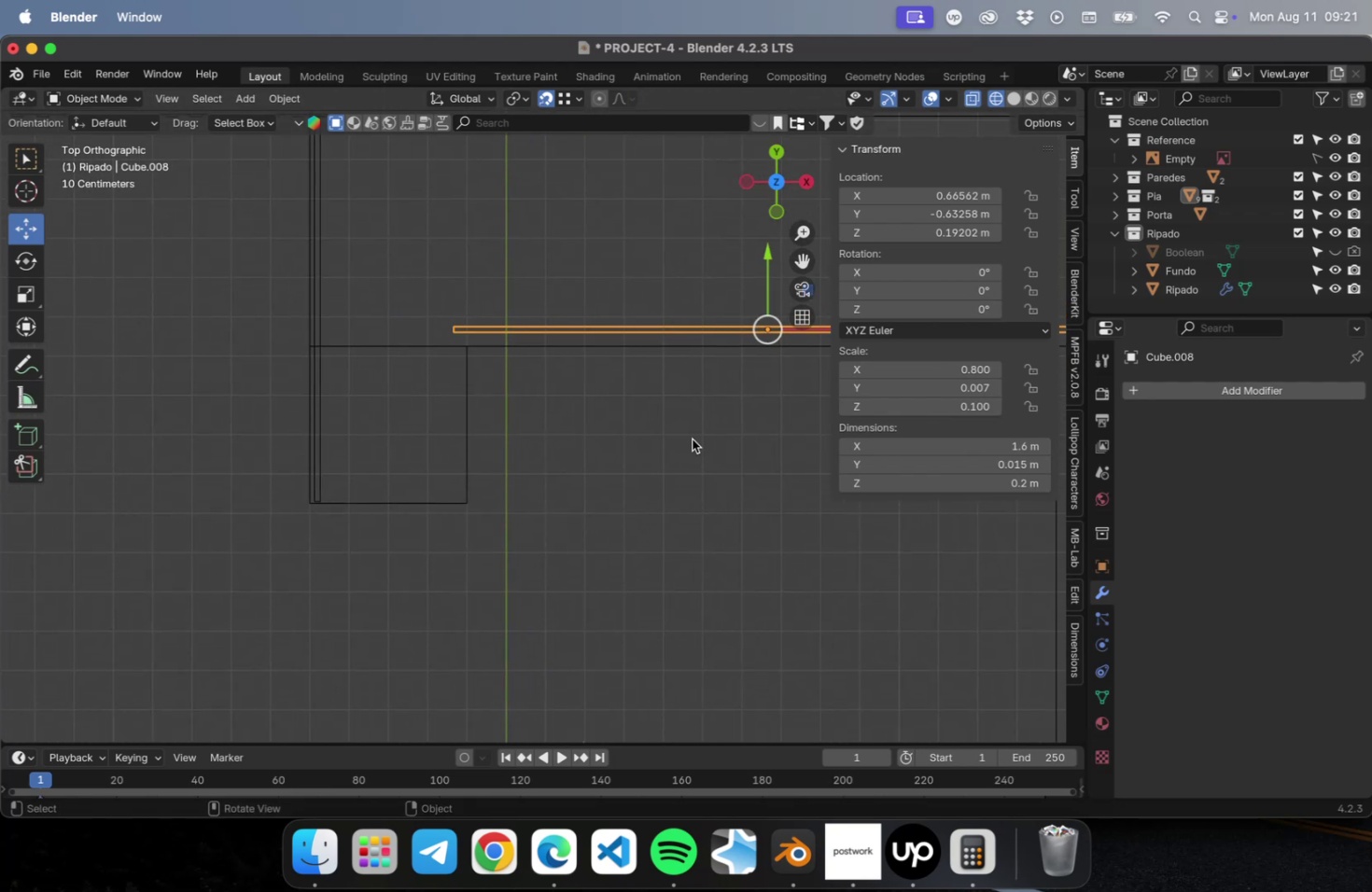 
key(Shift+D)
 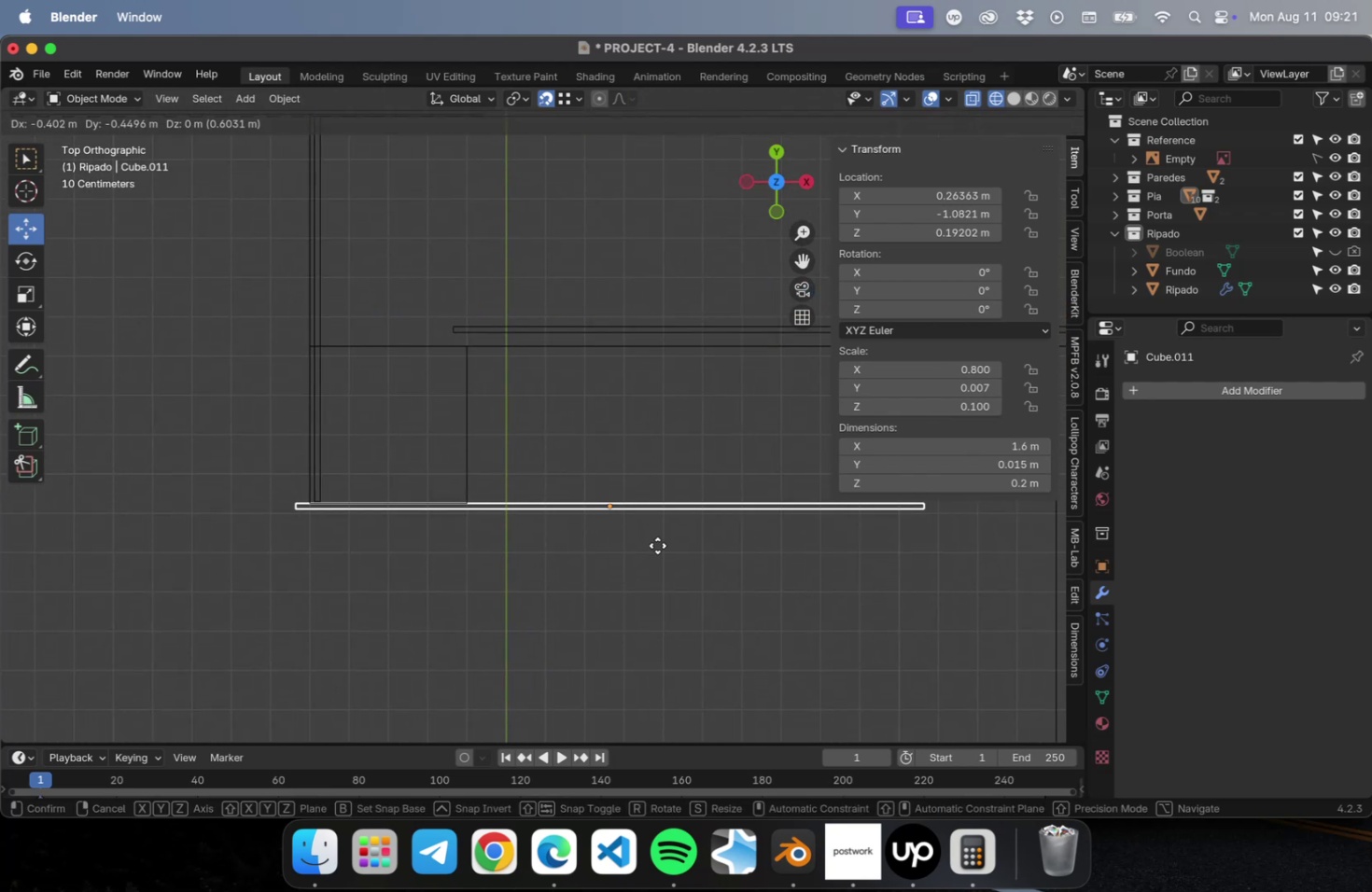 
left_click([657, 546])
 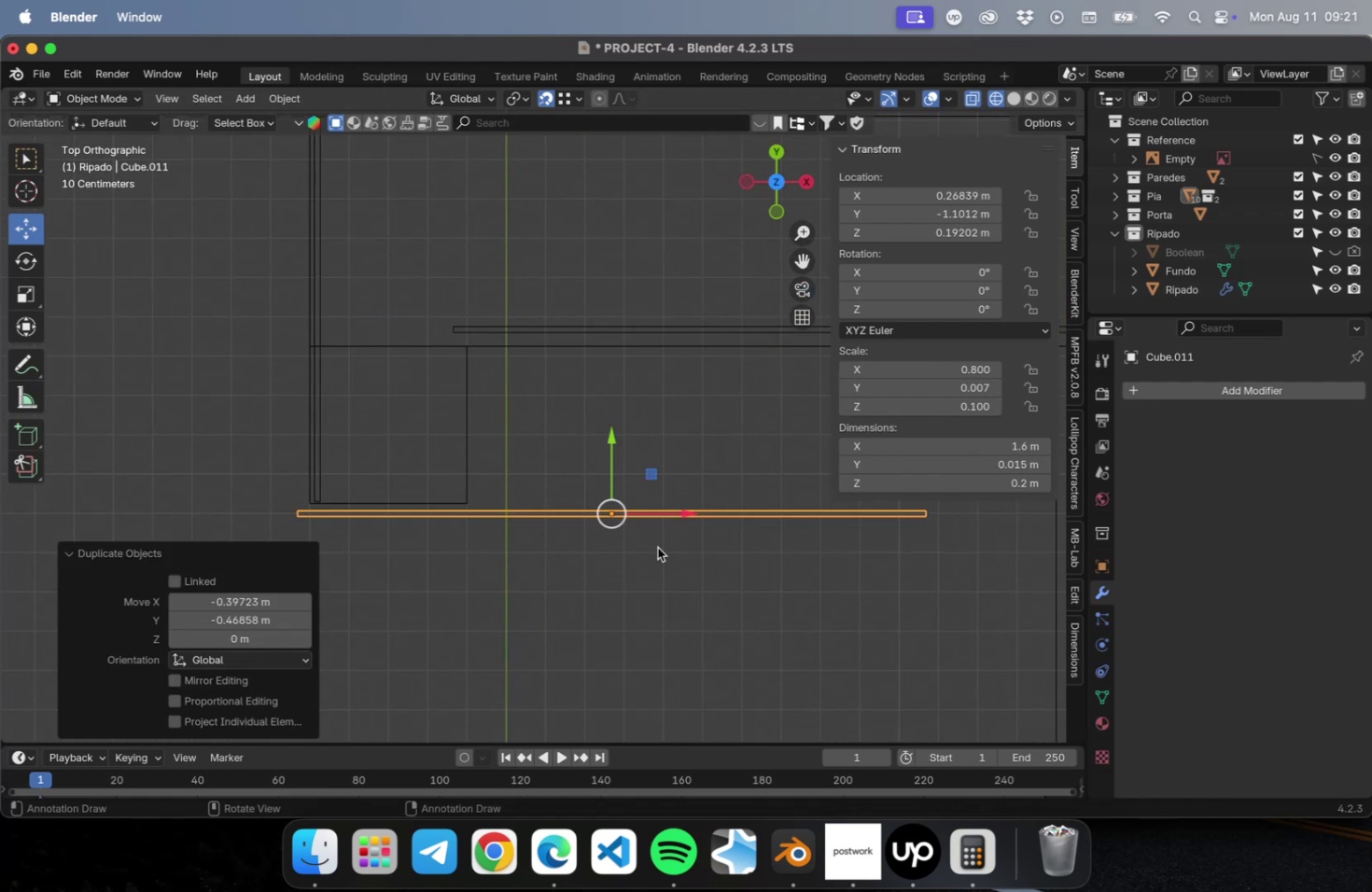 
left_click([655, 551])
 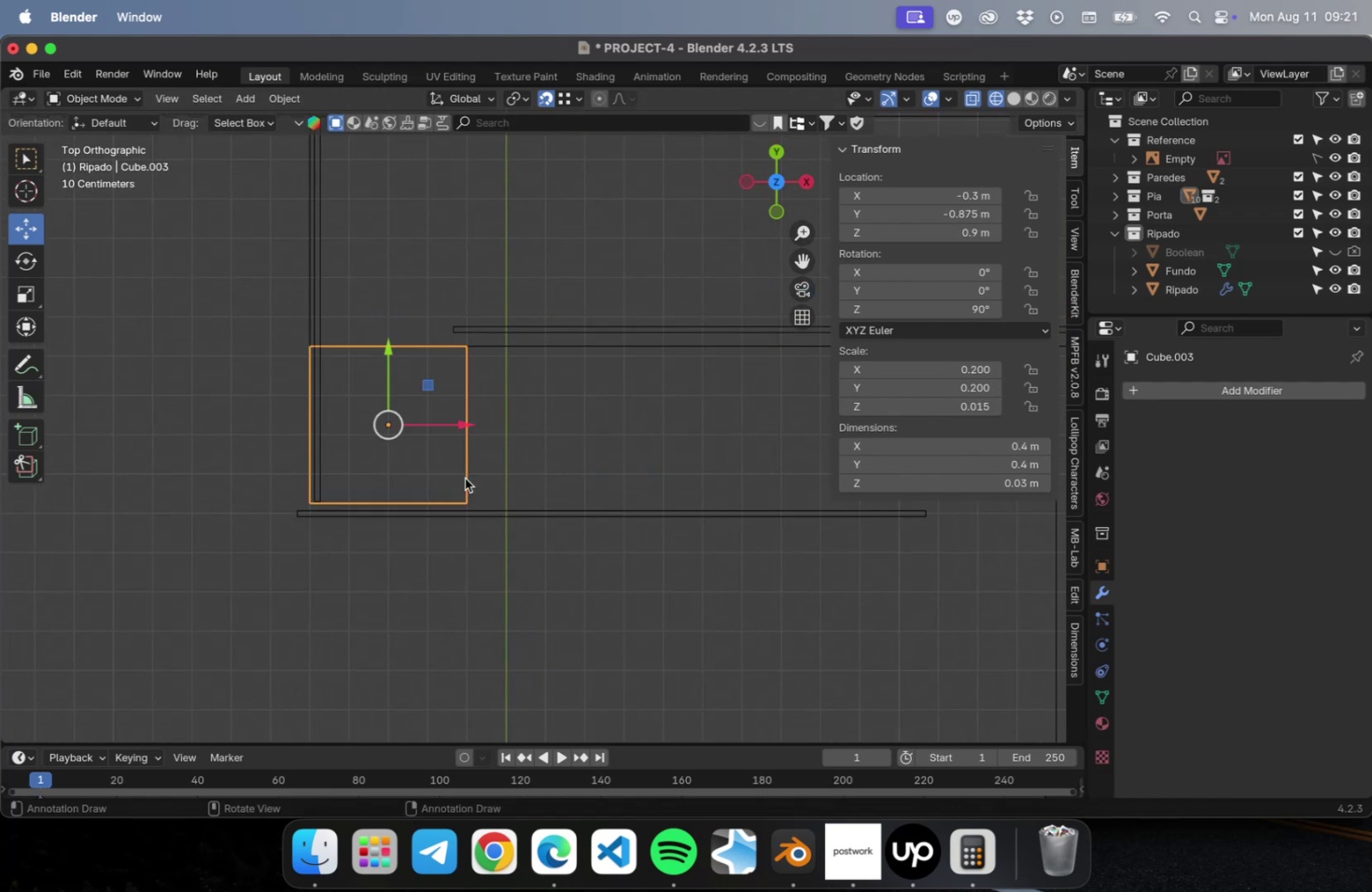 
left_click([684, 515])
 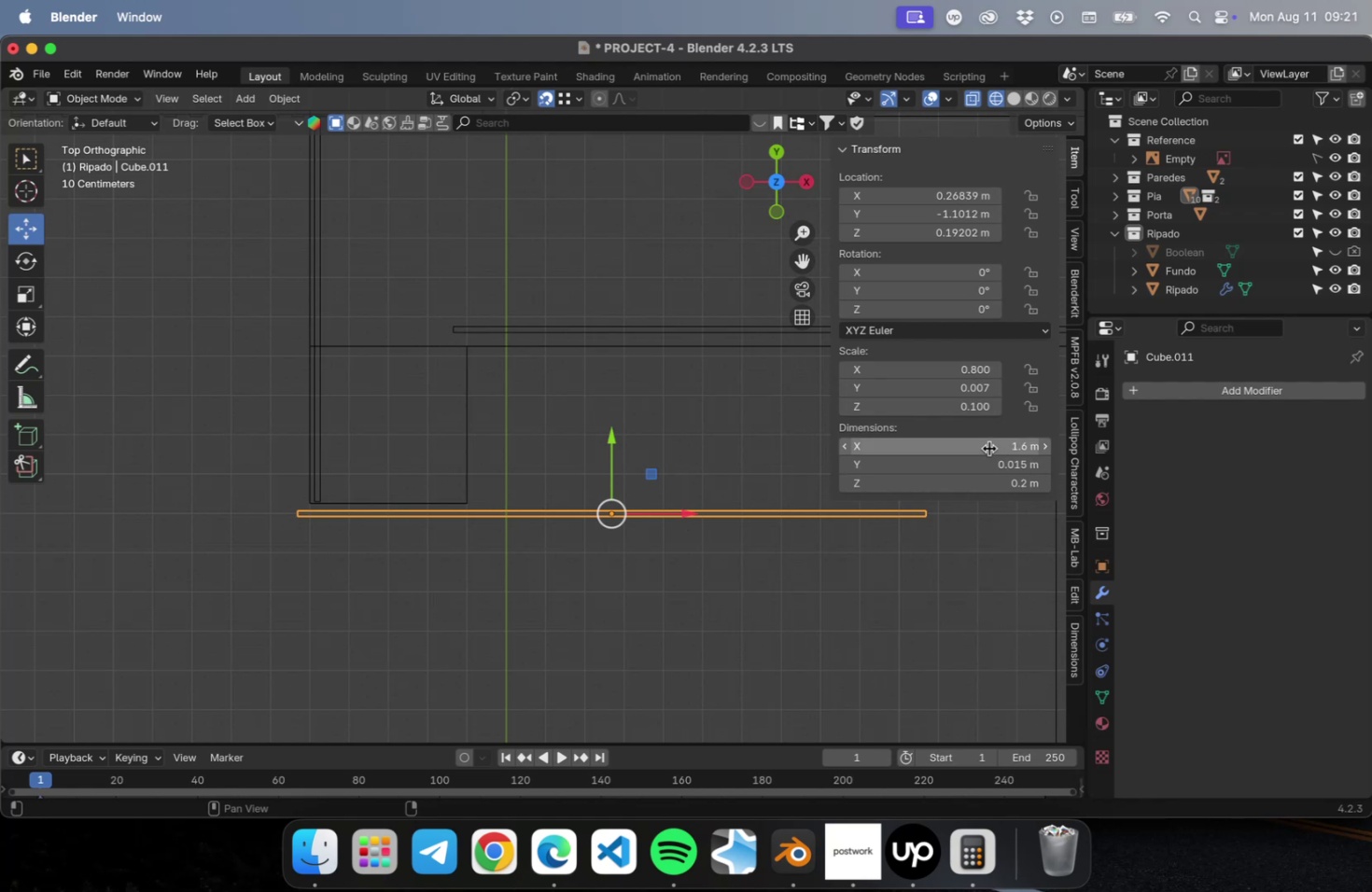 
left_click([987, 448])
 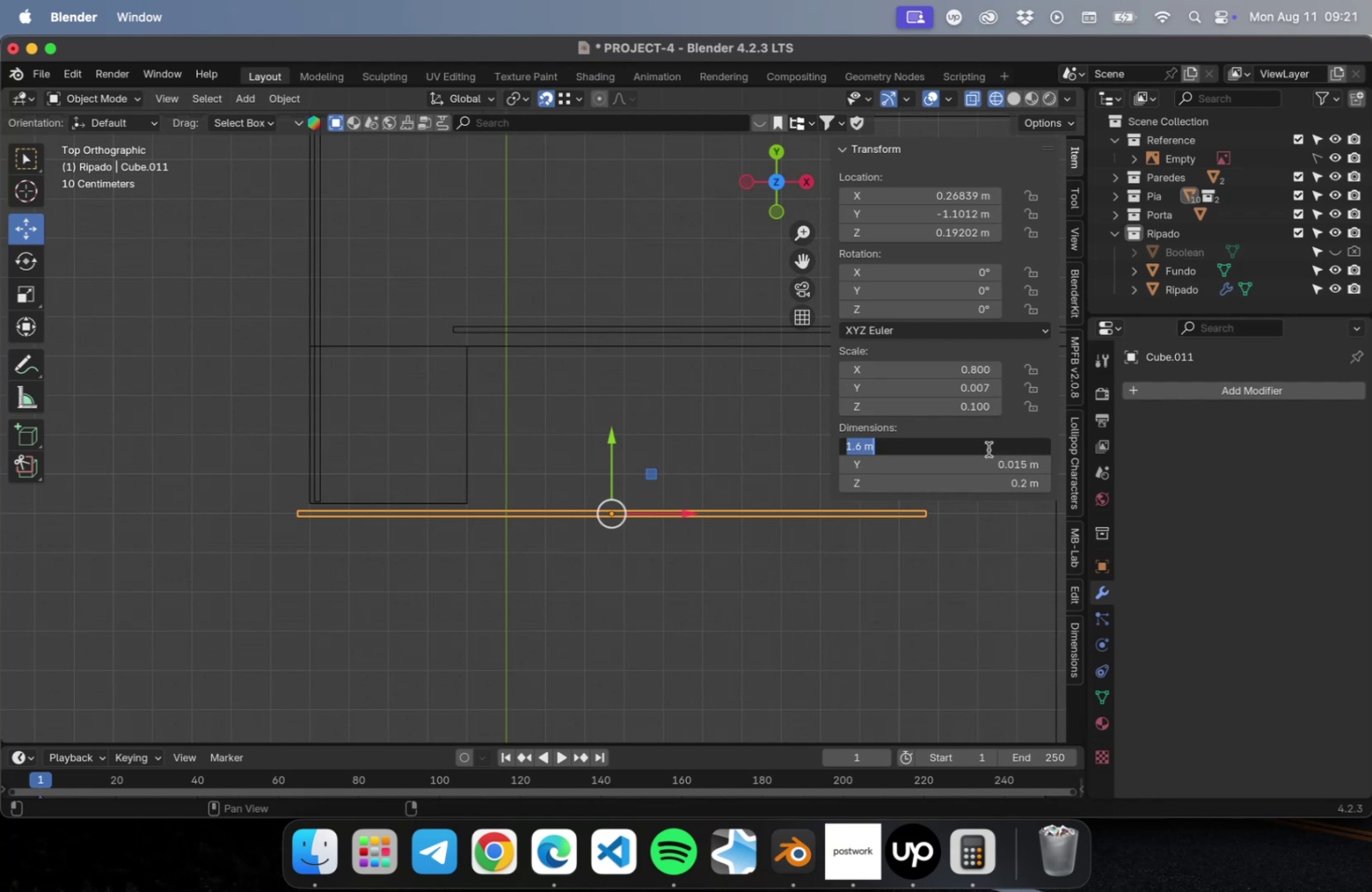 
type(34)
 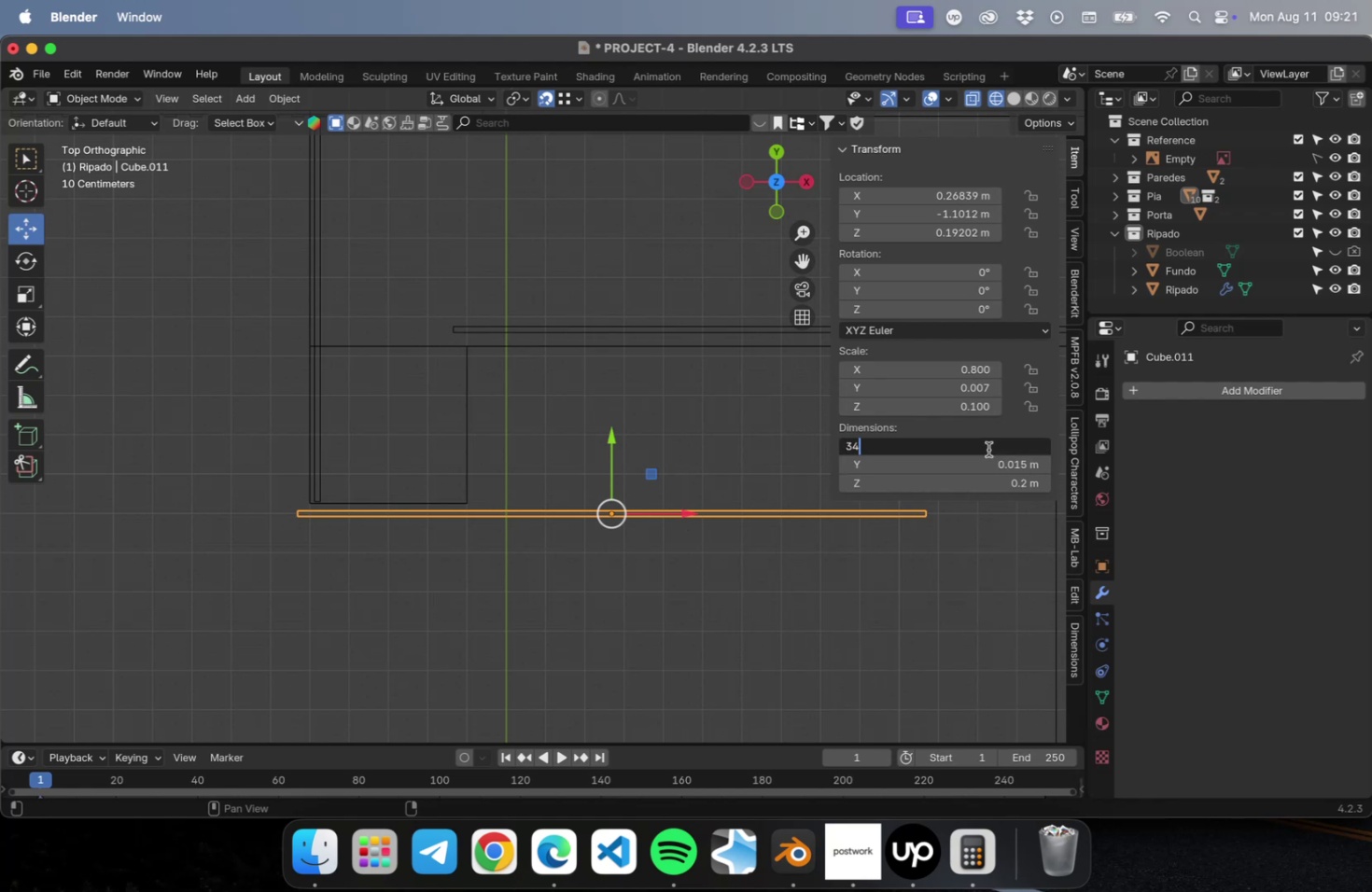 
key(Enter)
 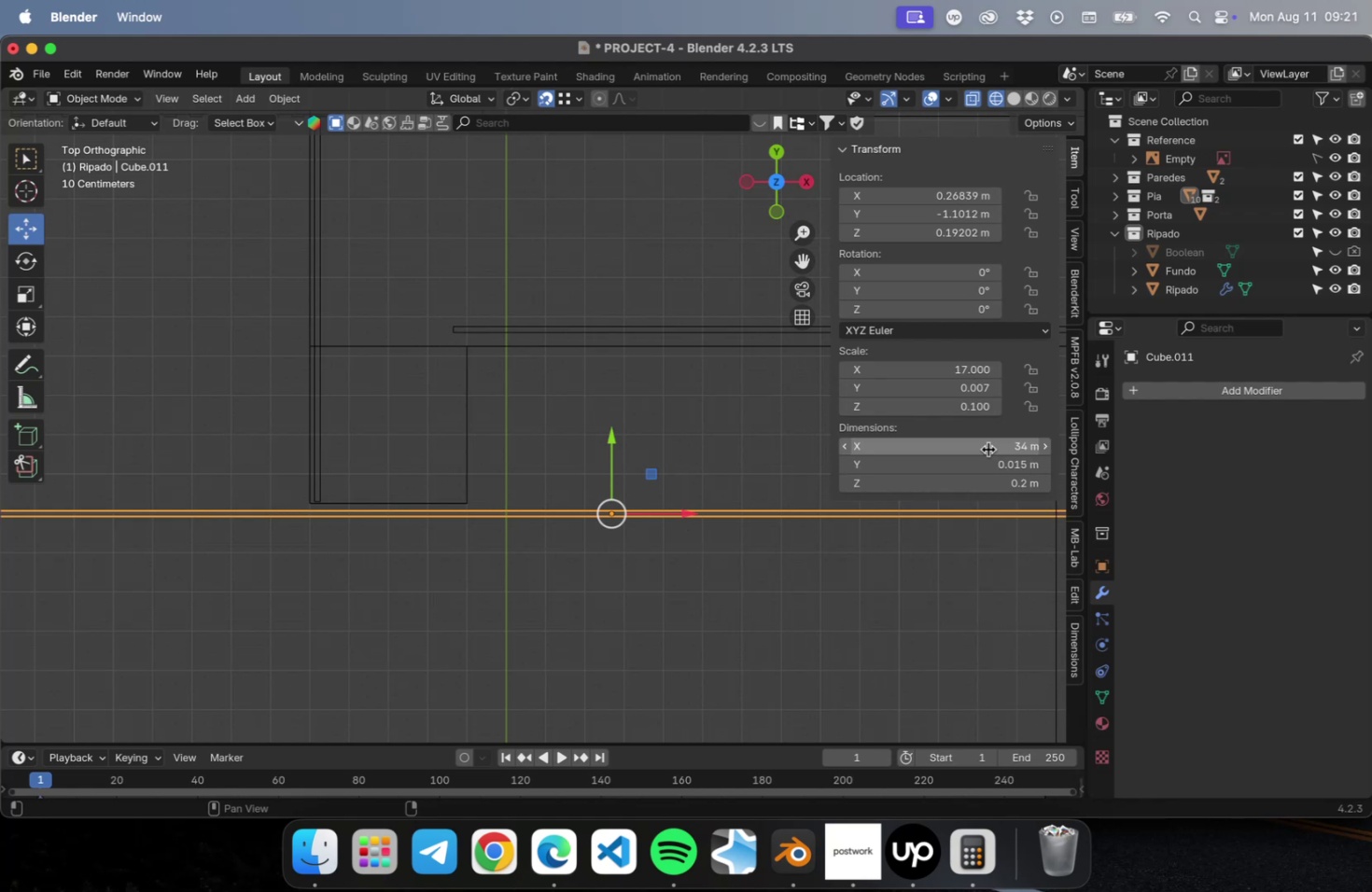 
left_click([987, 449])
 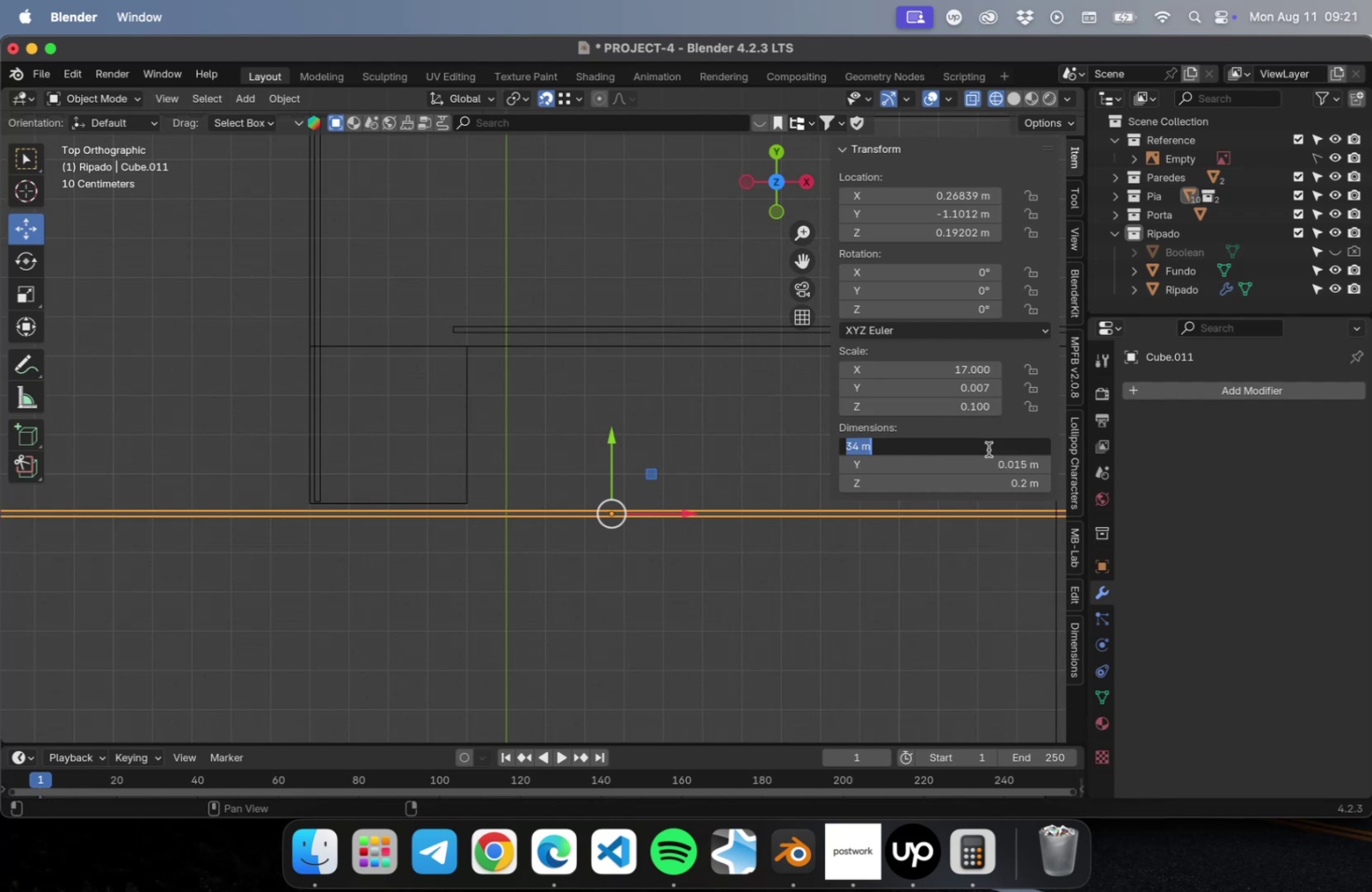 
type(.34)
 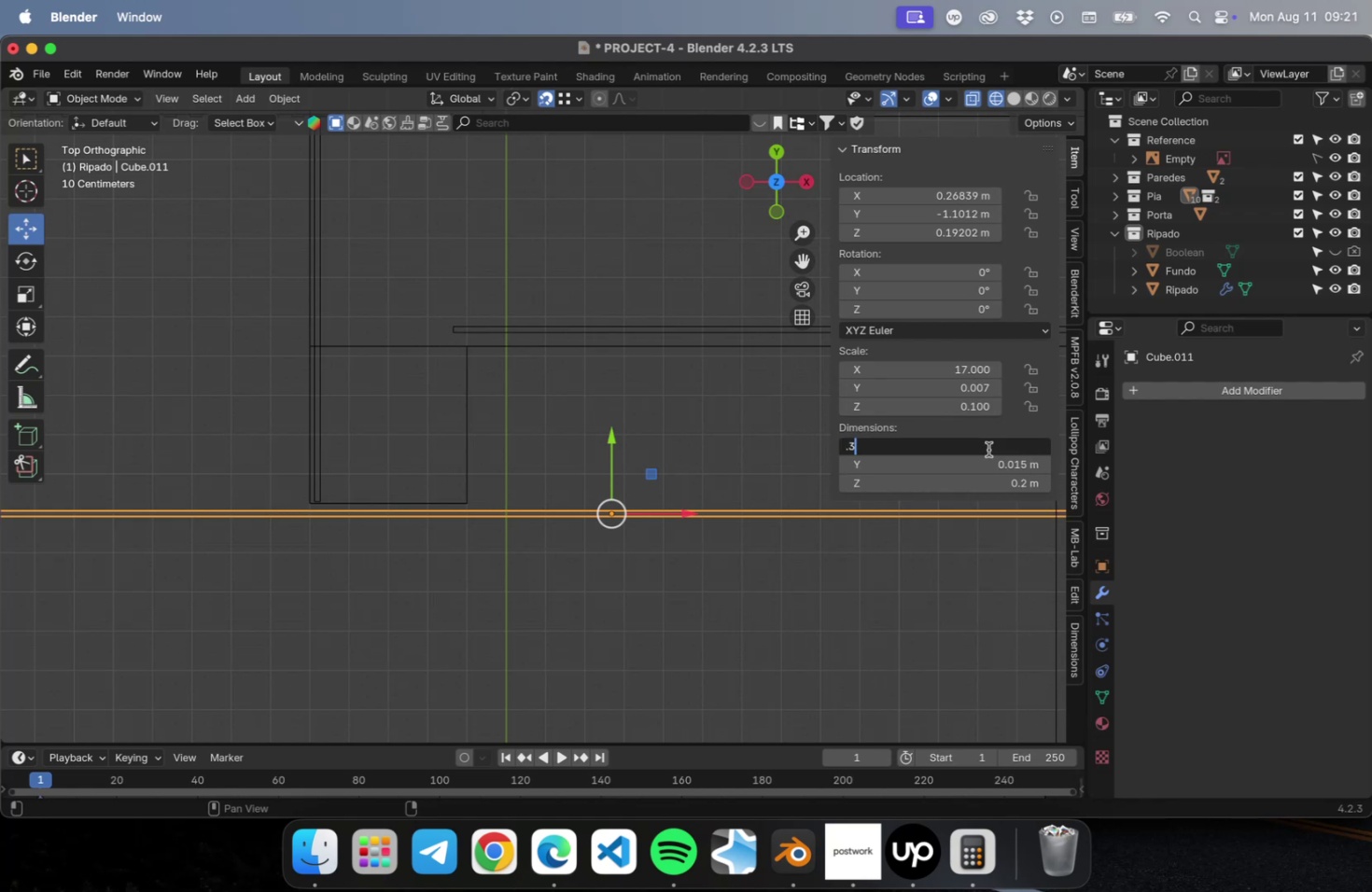 
key(Enter)
 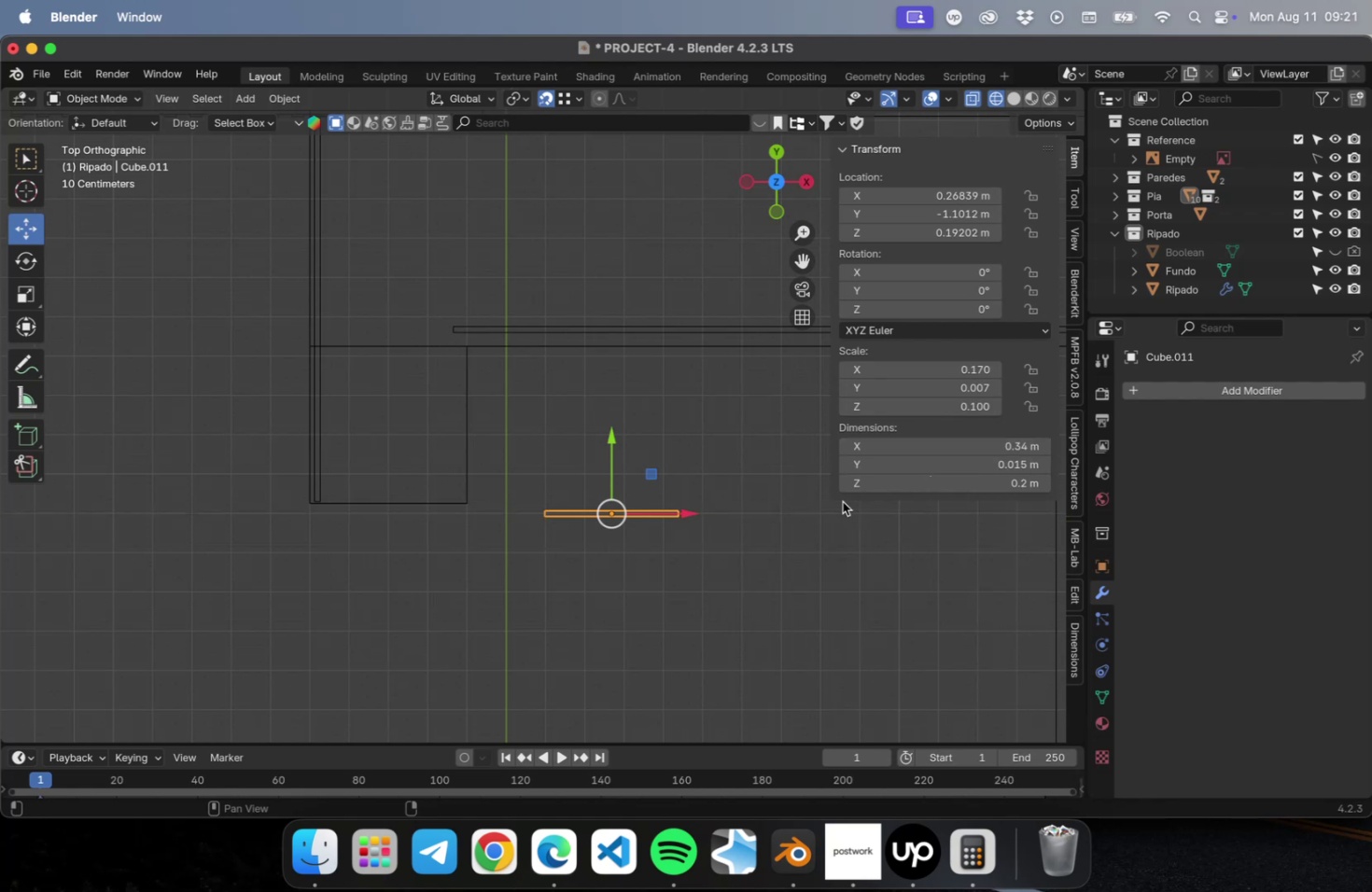 
scroll: coordinate [465, 542], scroll_direction: up, amount: 7.0
 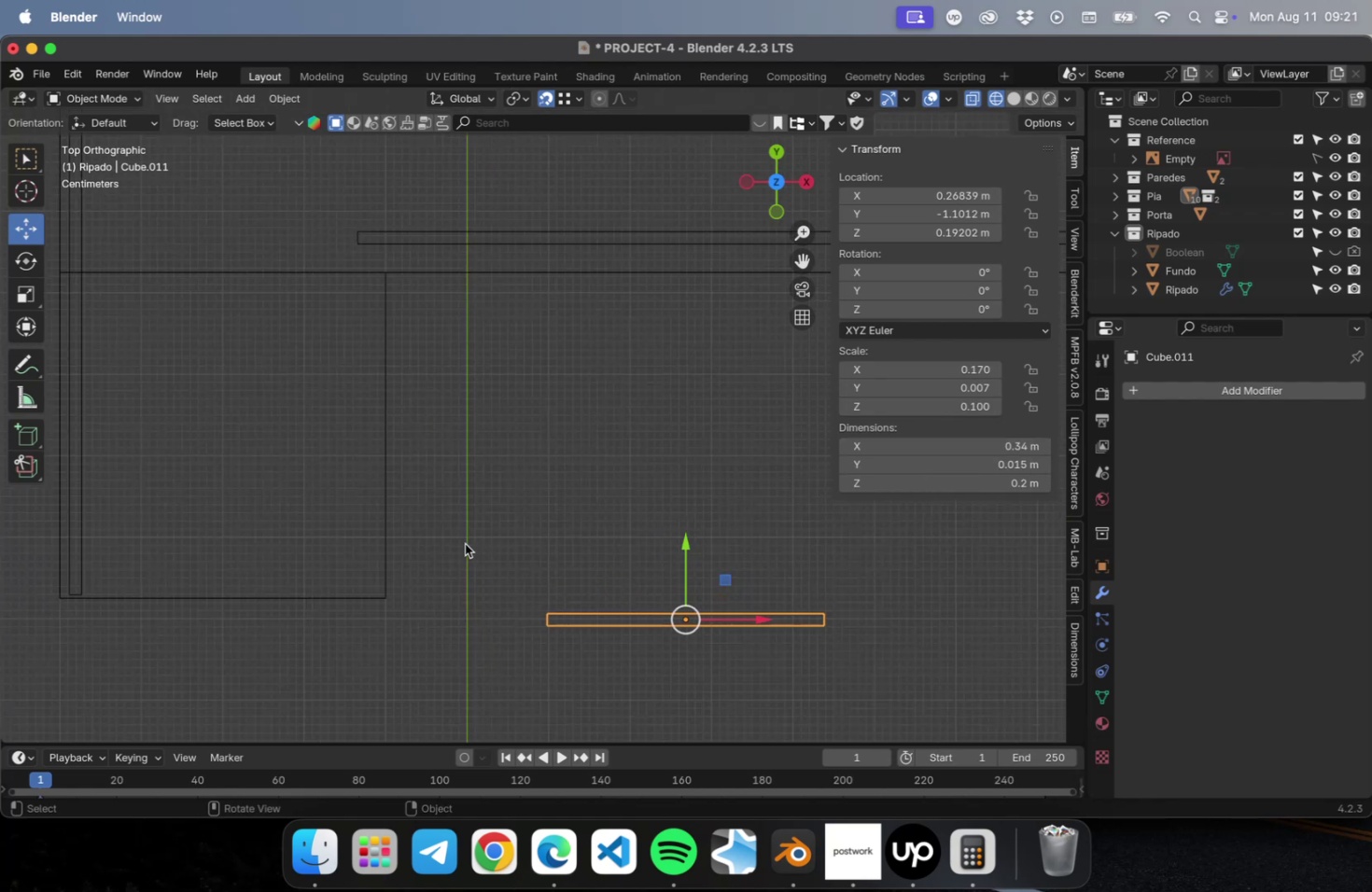 
hold_key(key=ShiftLeft, duration=0.48)
 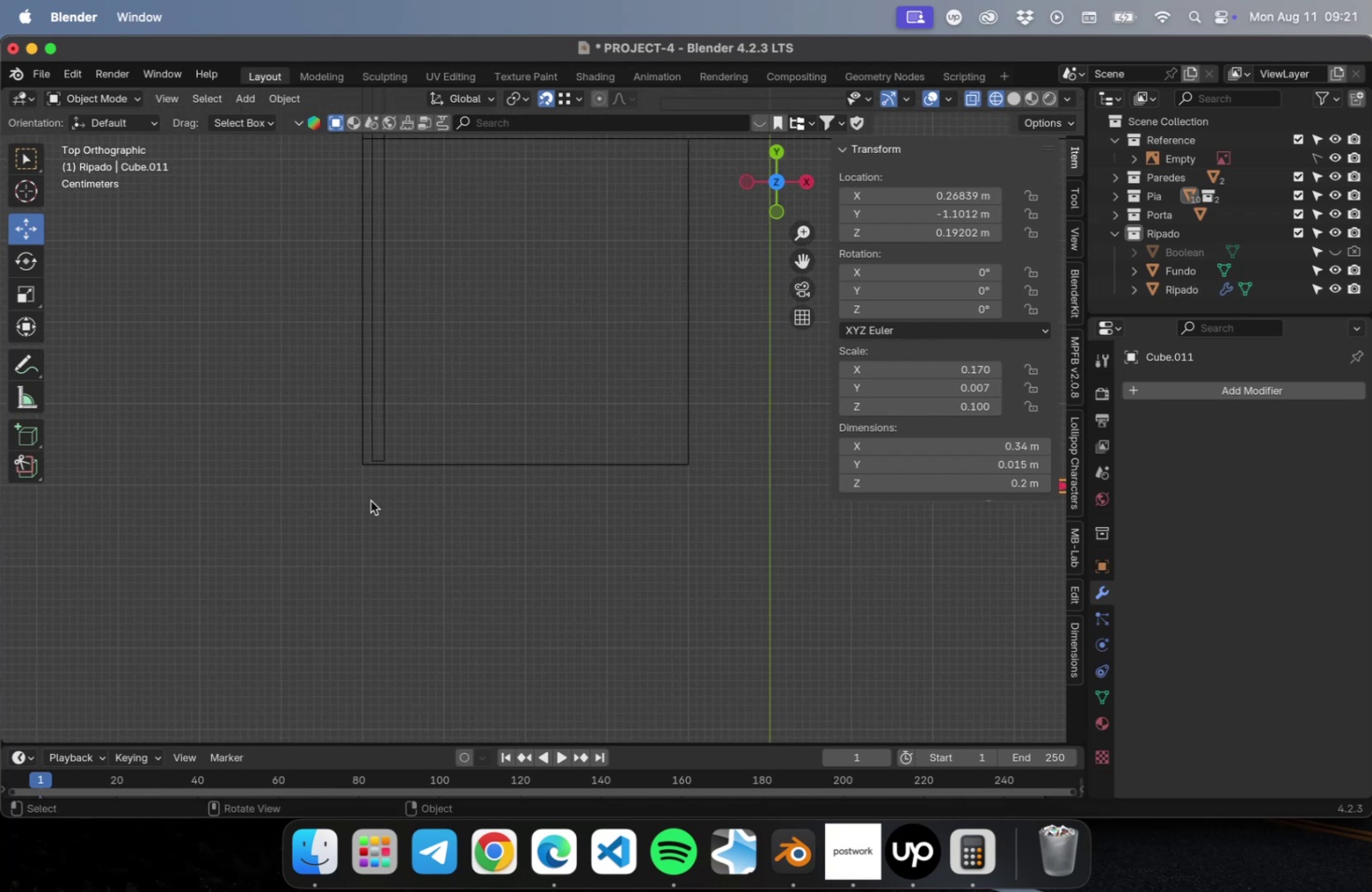 
scroll: coordinate [386, 467], scroll_direction: up, amount: 18.0
 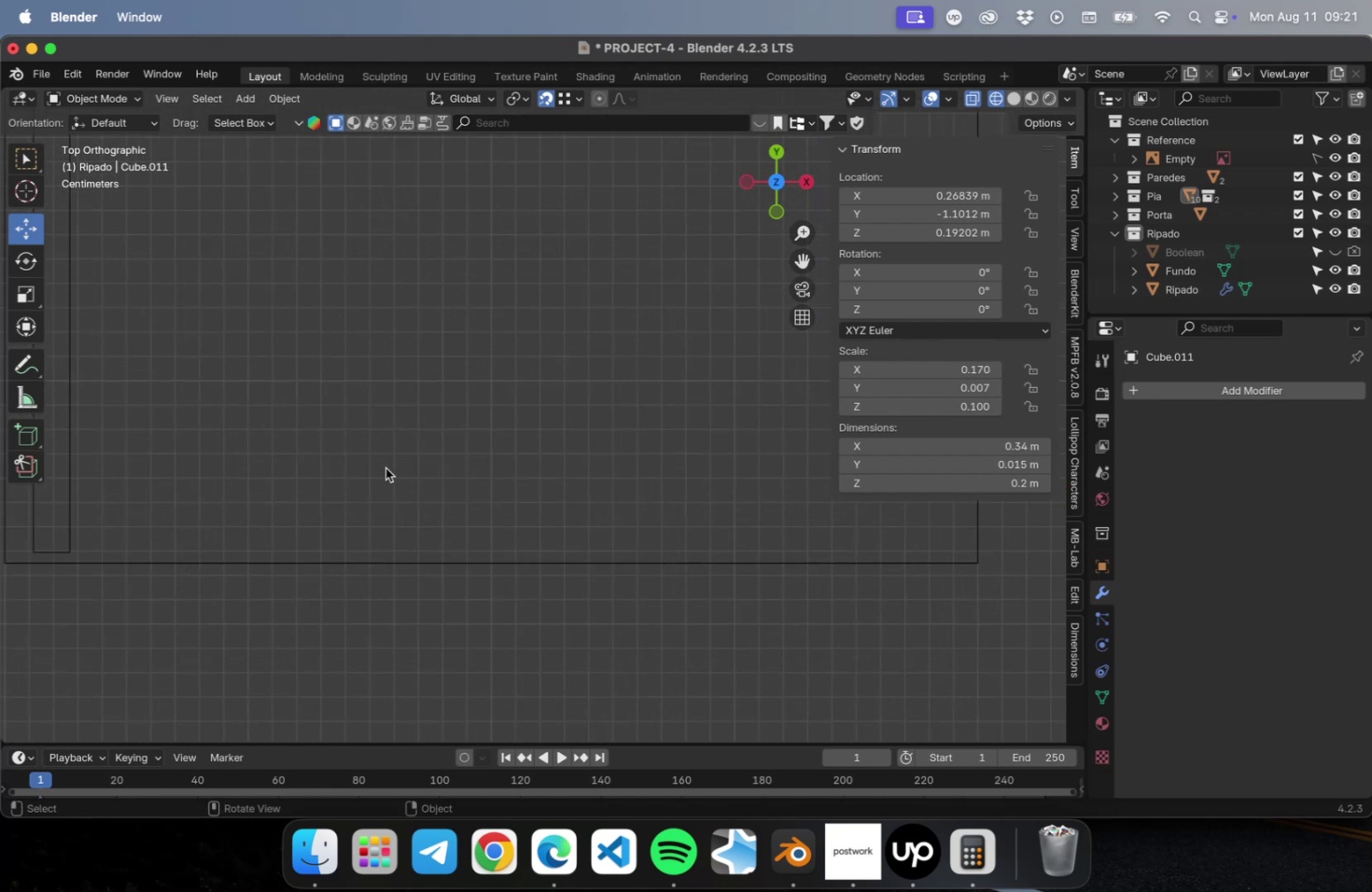 
hold_key(key=ShiftLeft, duration=0.36)
 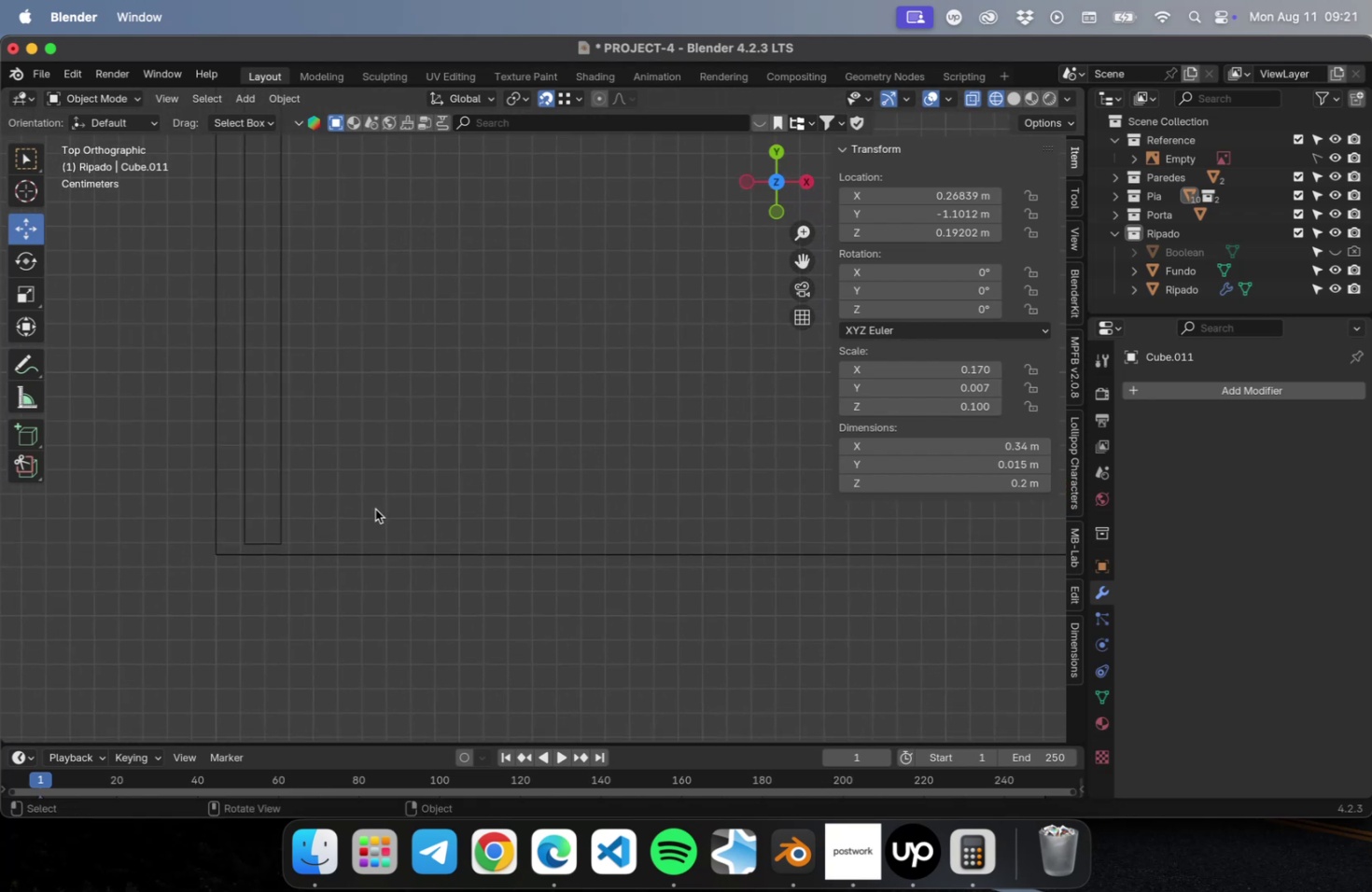 
key(G)
 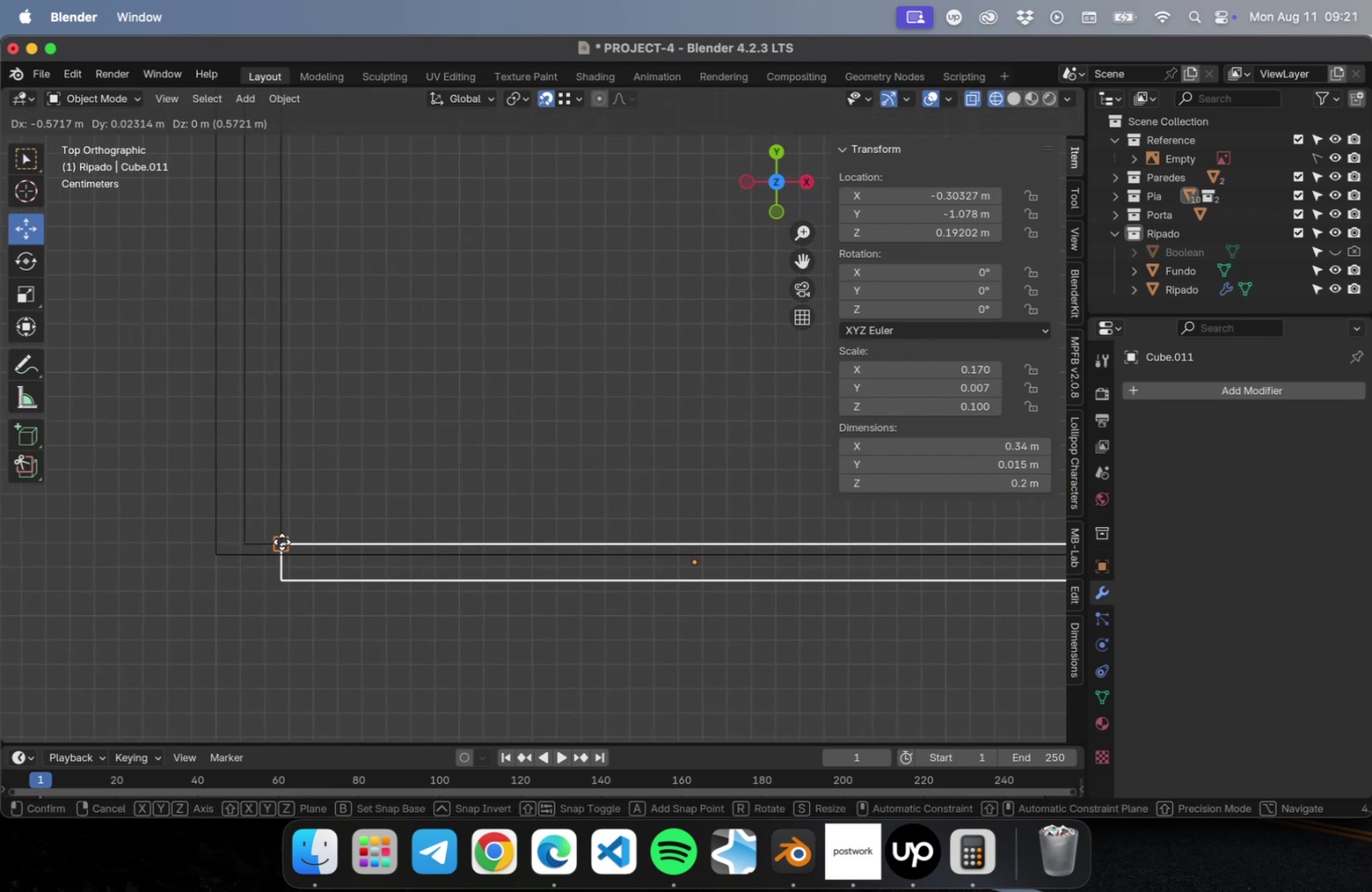 
left_click([282, 541])
 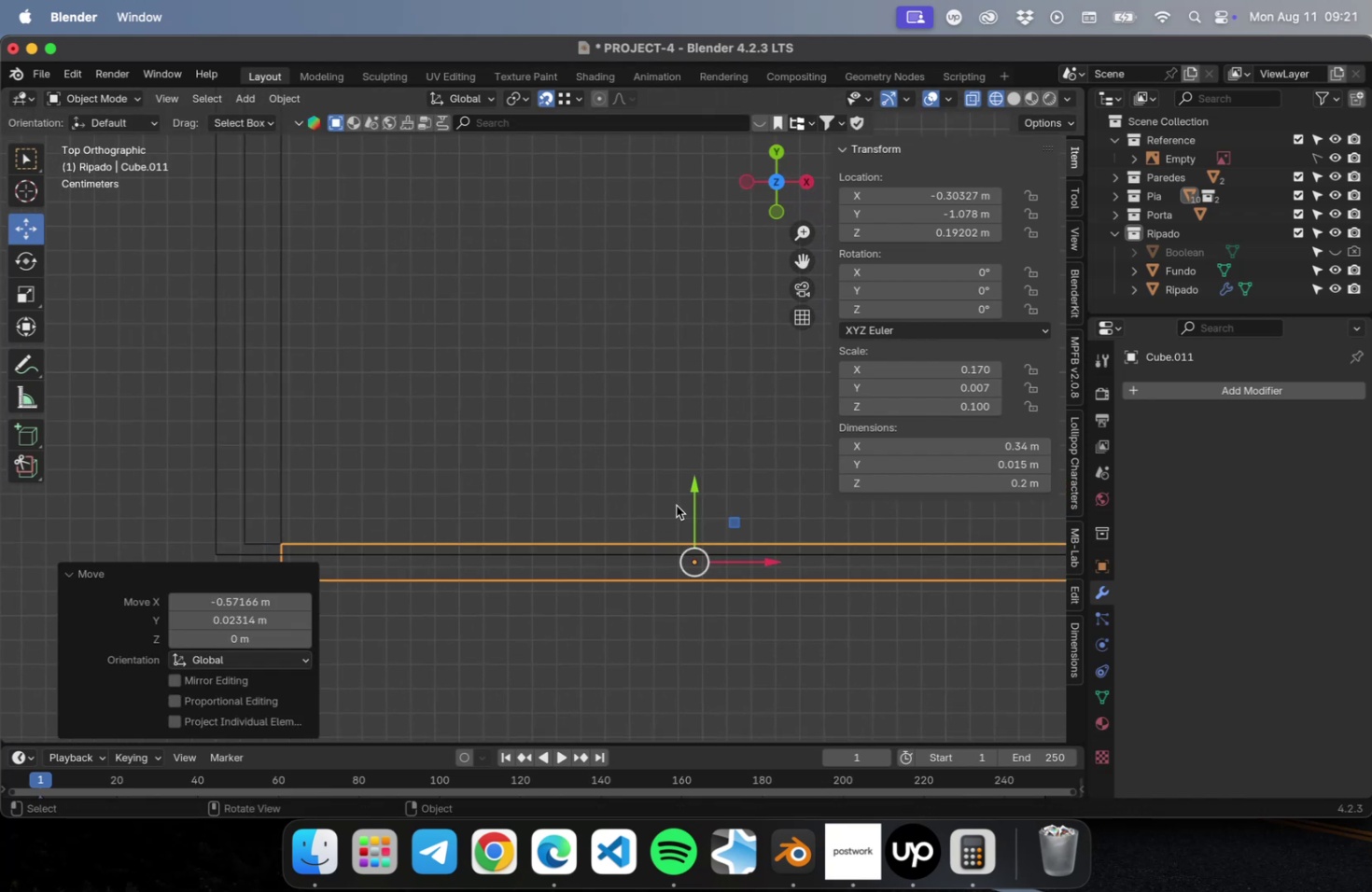 
left_click_drag(start_coordinate=[693, 495], to_coordinate=[679, 369])
 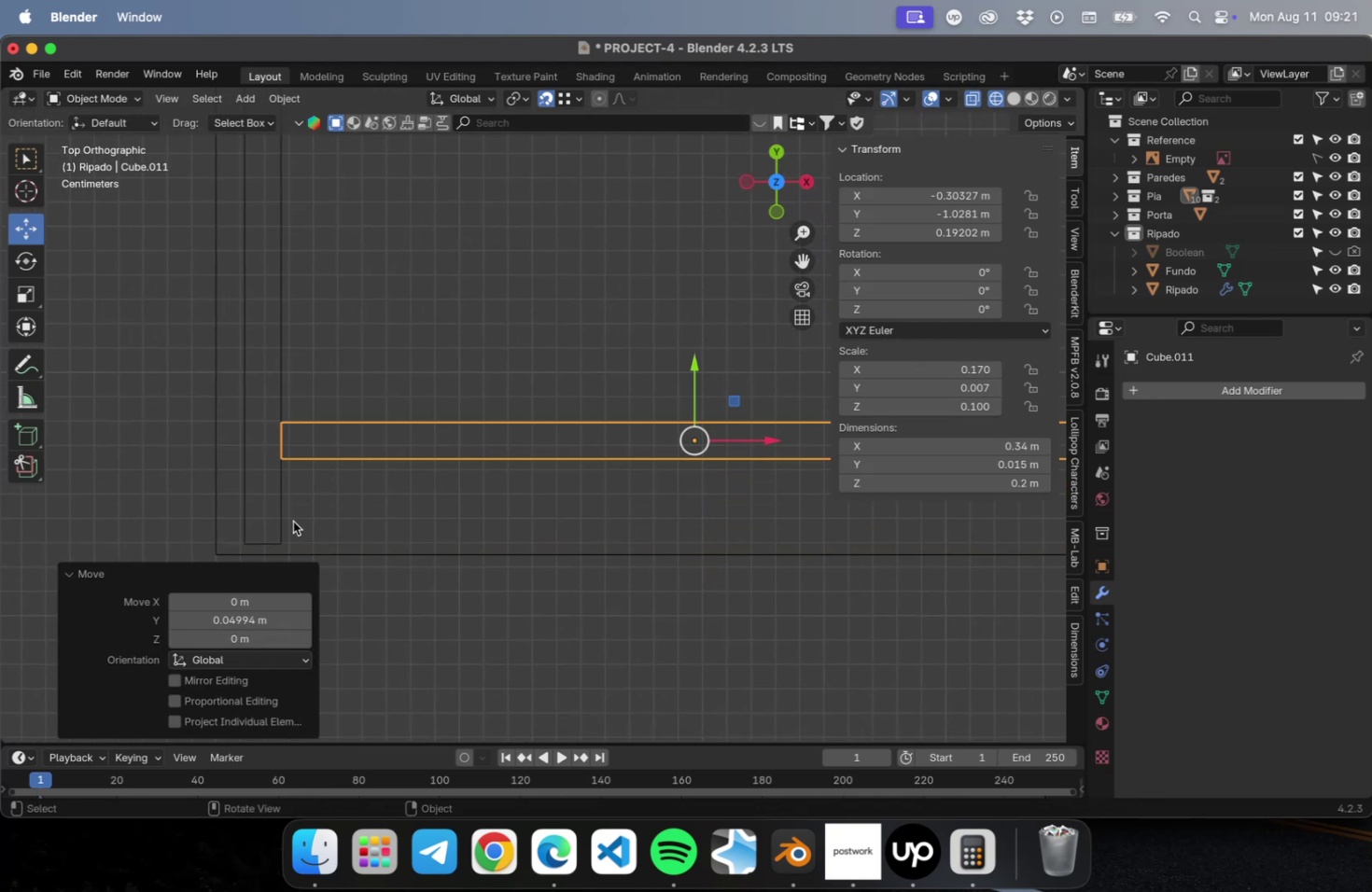 
hold_key(key=ShiftLeft, duration=0.33)
 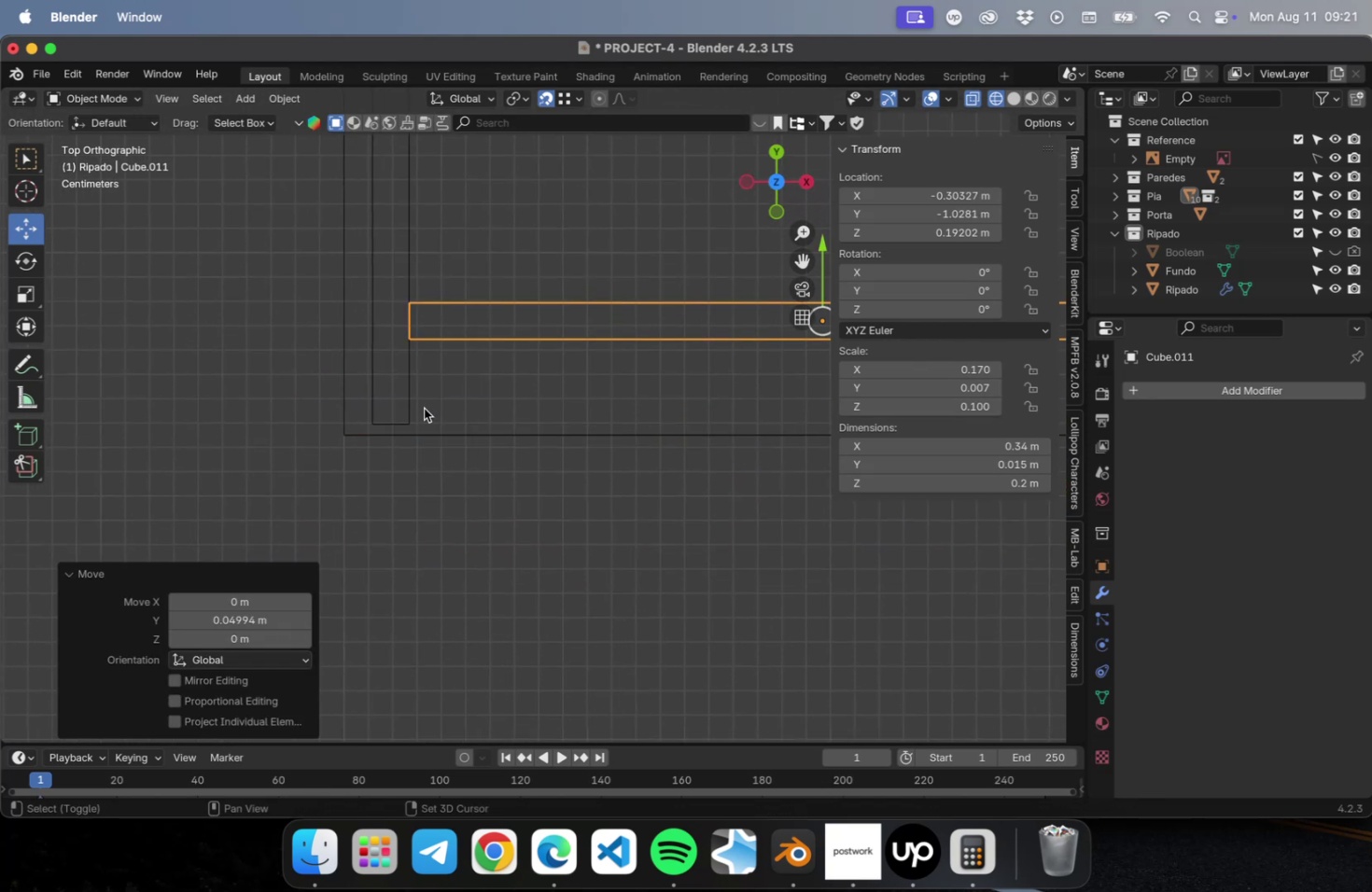 
scroll: coordinate [403, 439], scroll_direction: up, amount: 8.0
 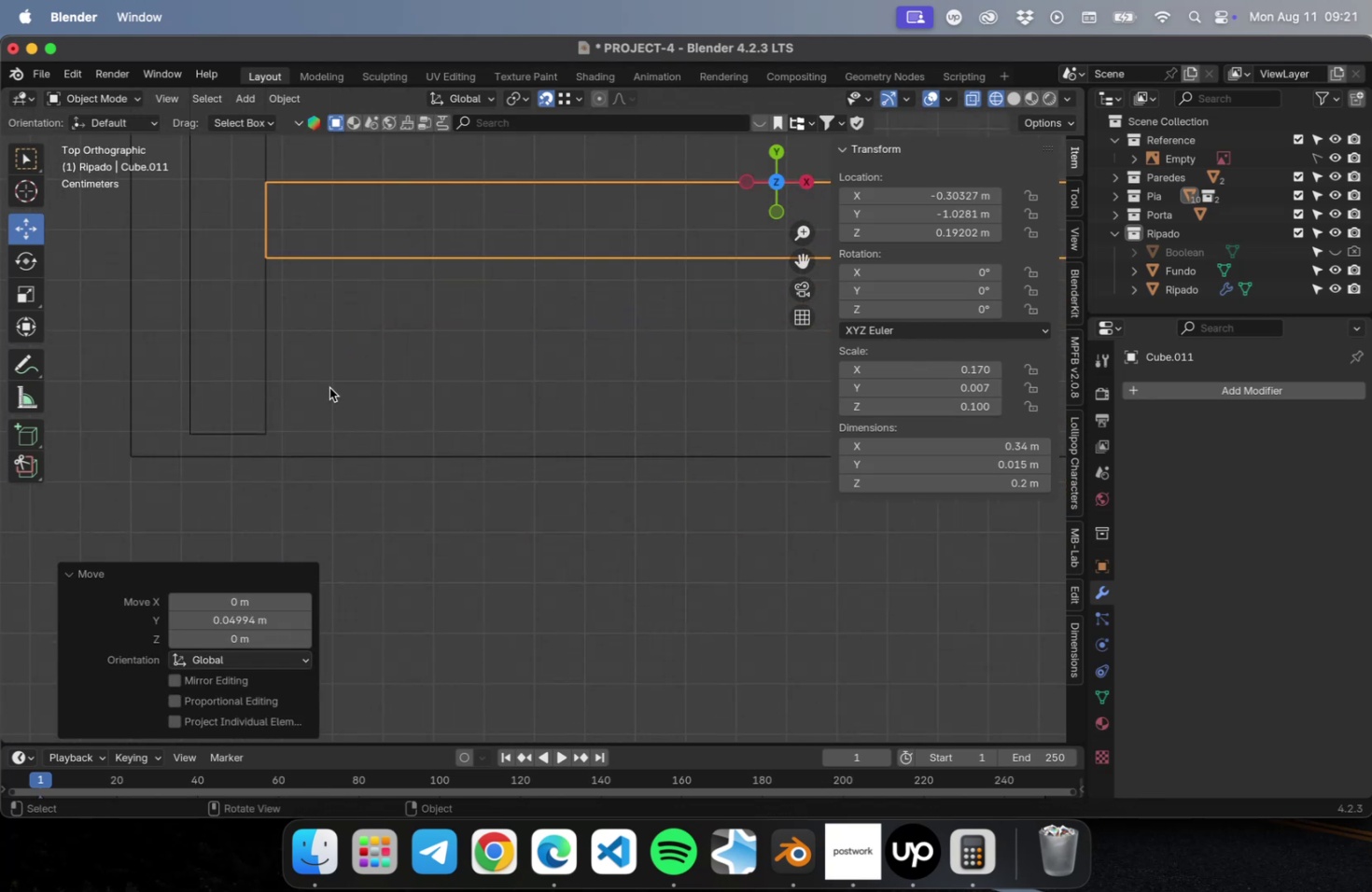 
key(G)
 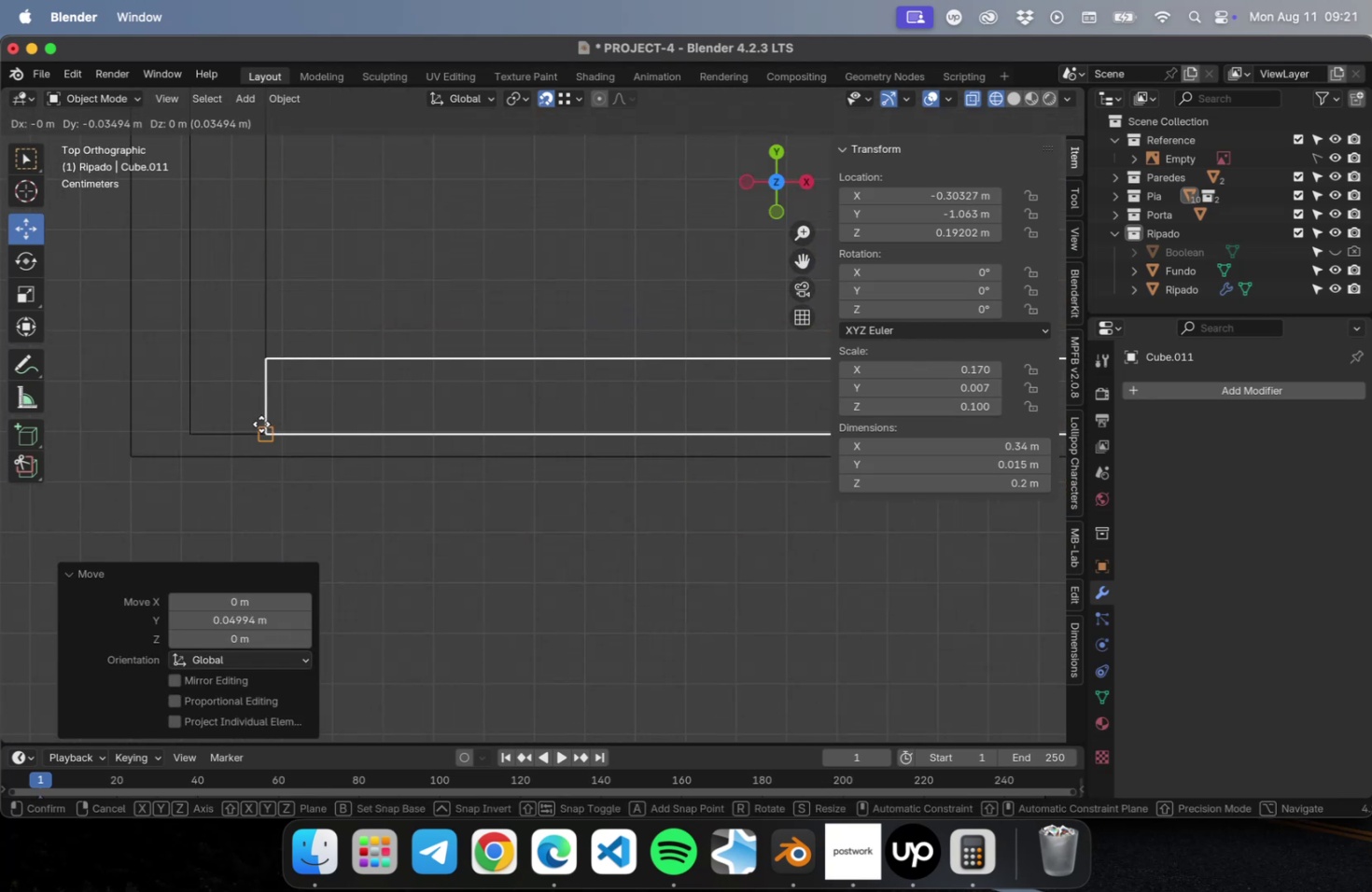 
left_click([259, 426])
 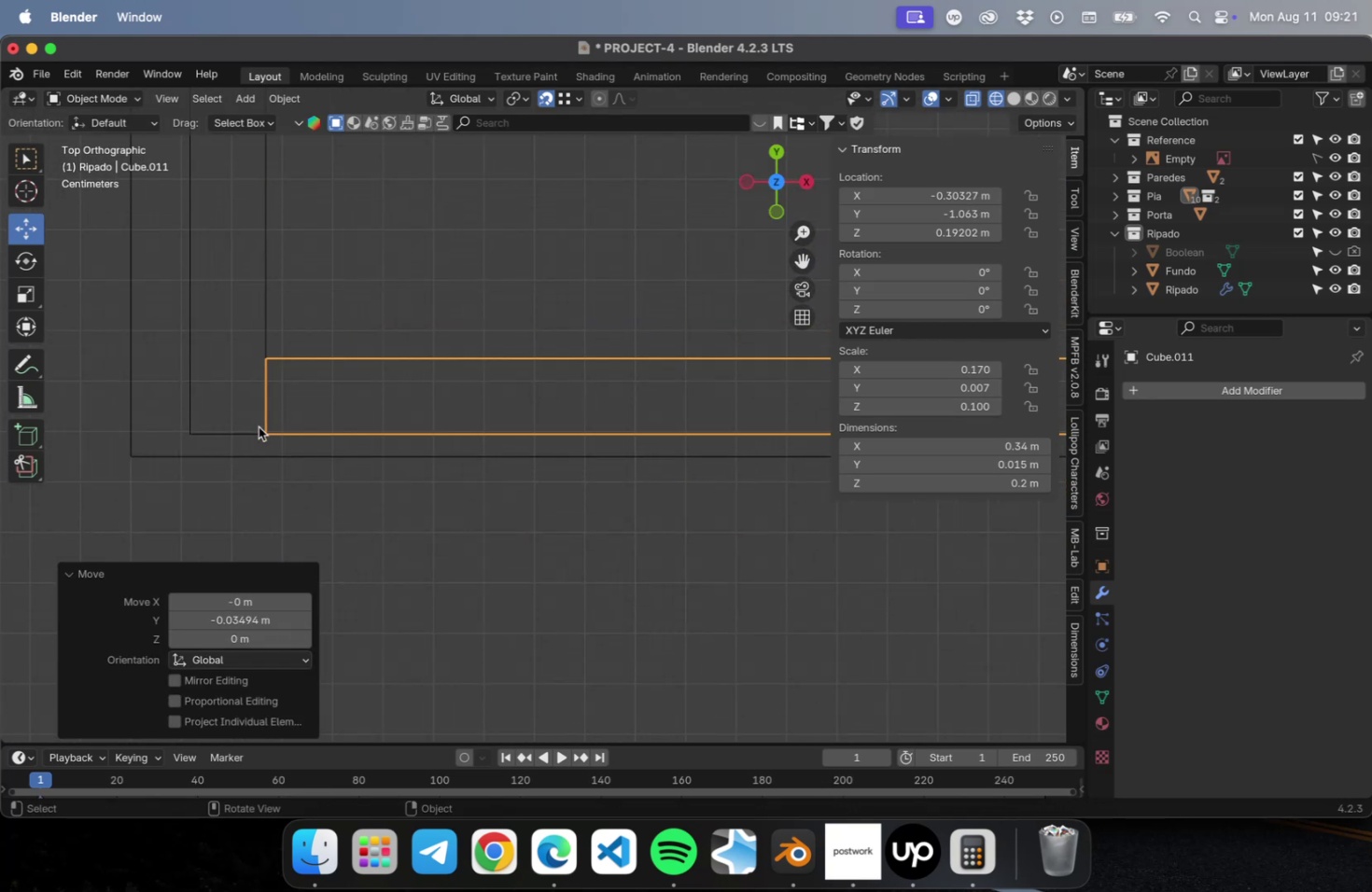 
scroll: coordinate [265, 441], scroll_direction: down, amount: 30.0
 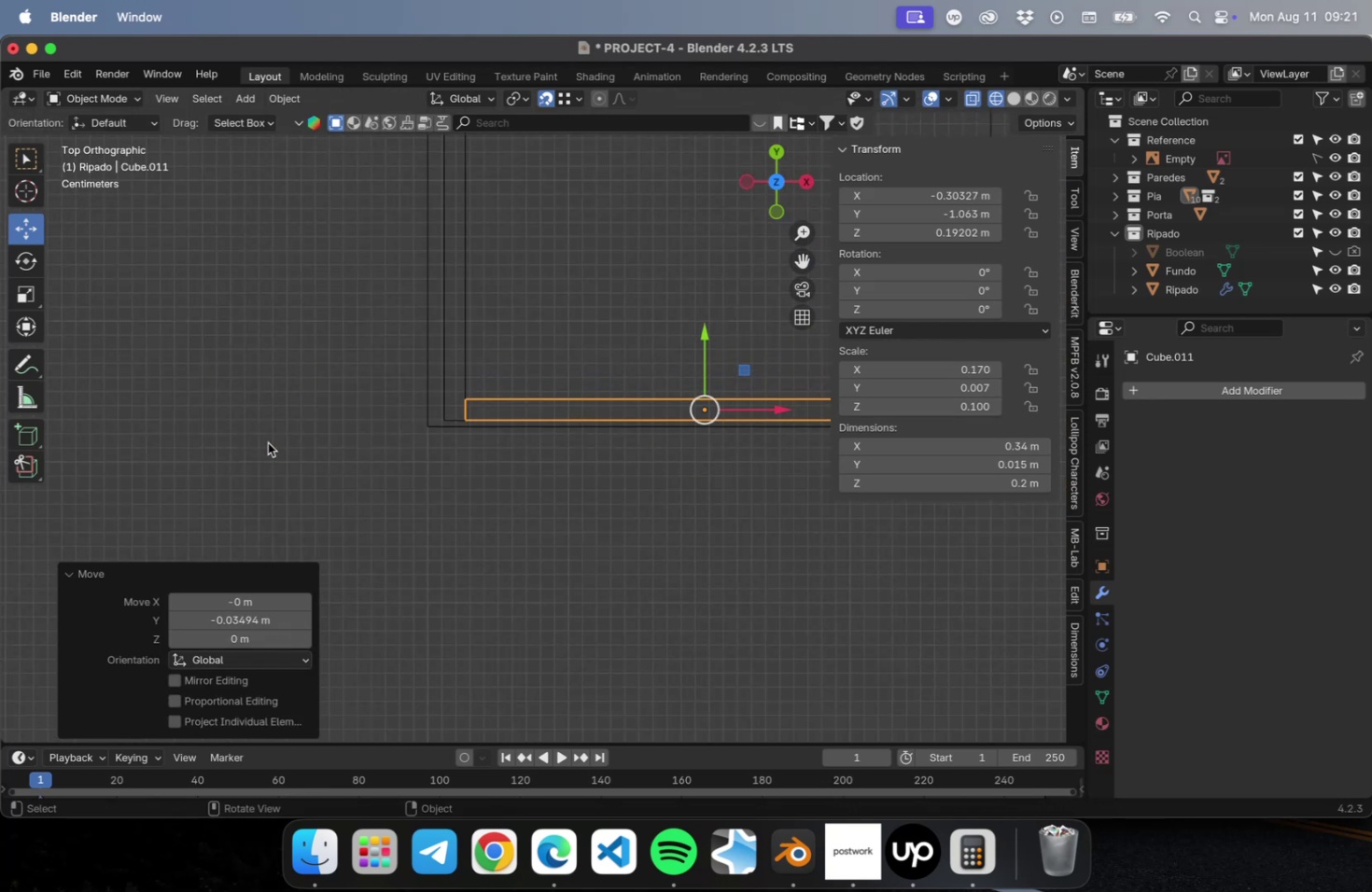 
hold_key(key=ShiftLeft, duration=0.53)
 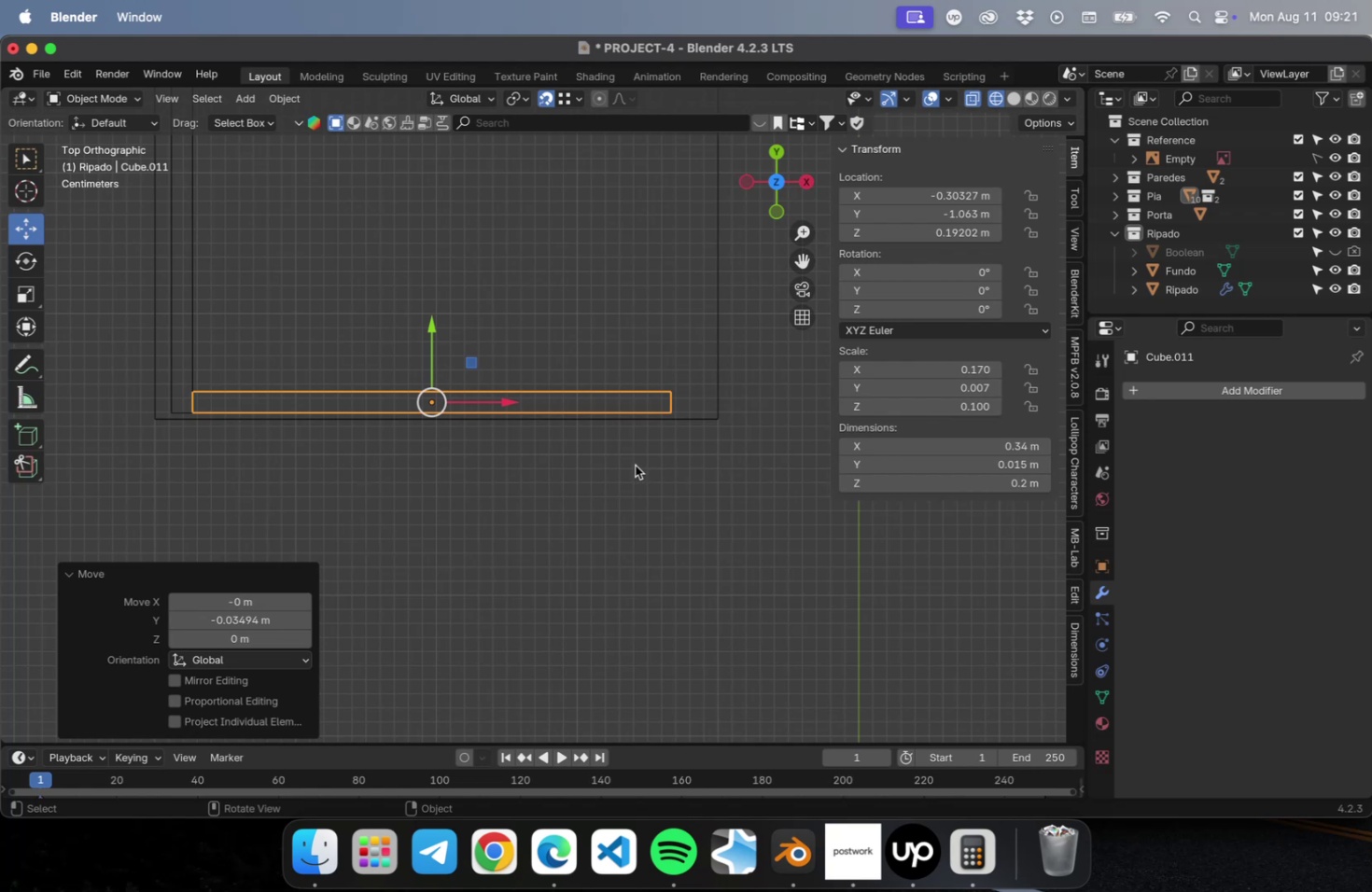 
scroll: coordinate [607, 462], scroll_direction: down, amount: 9.0
 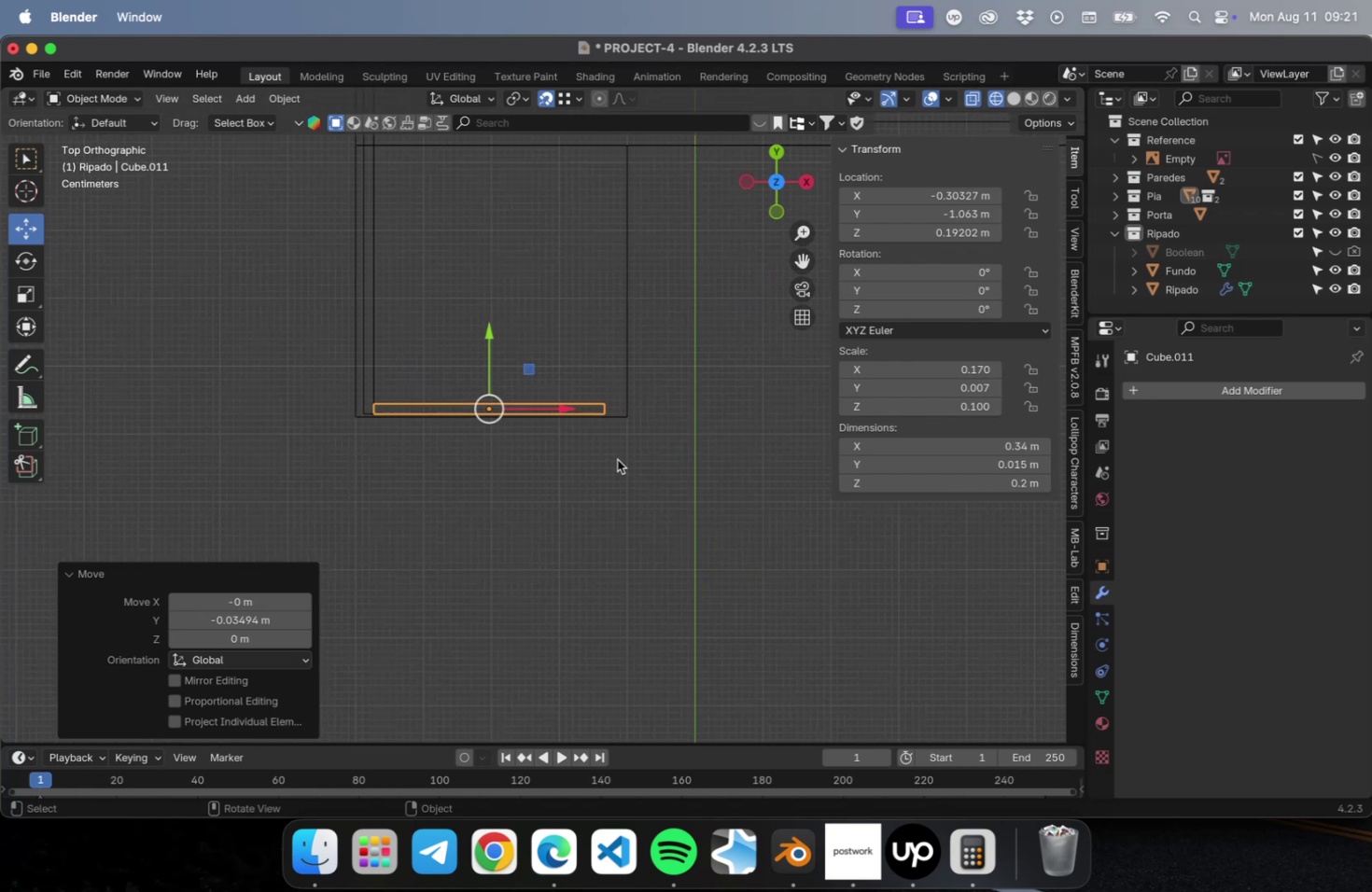 
hold_key(key=ShiftLeft, duration=0.33)
 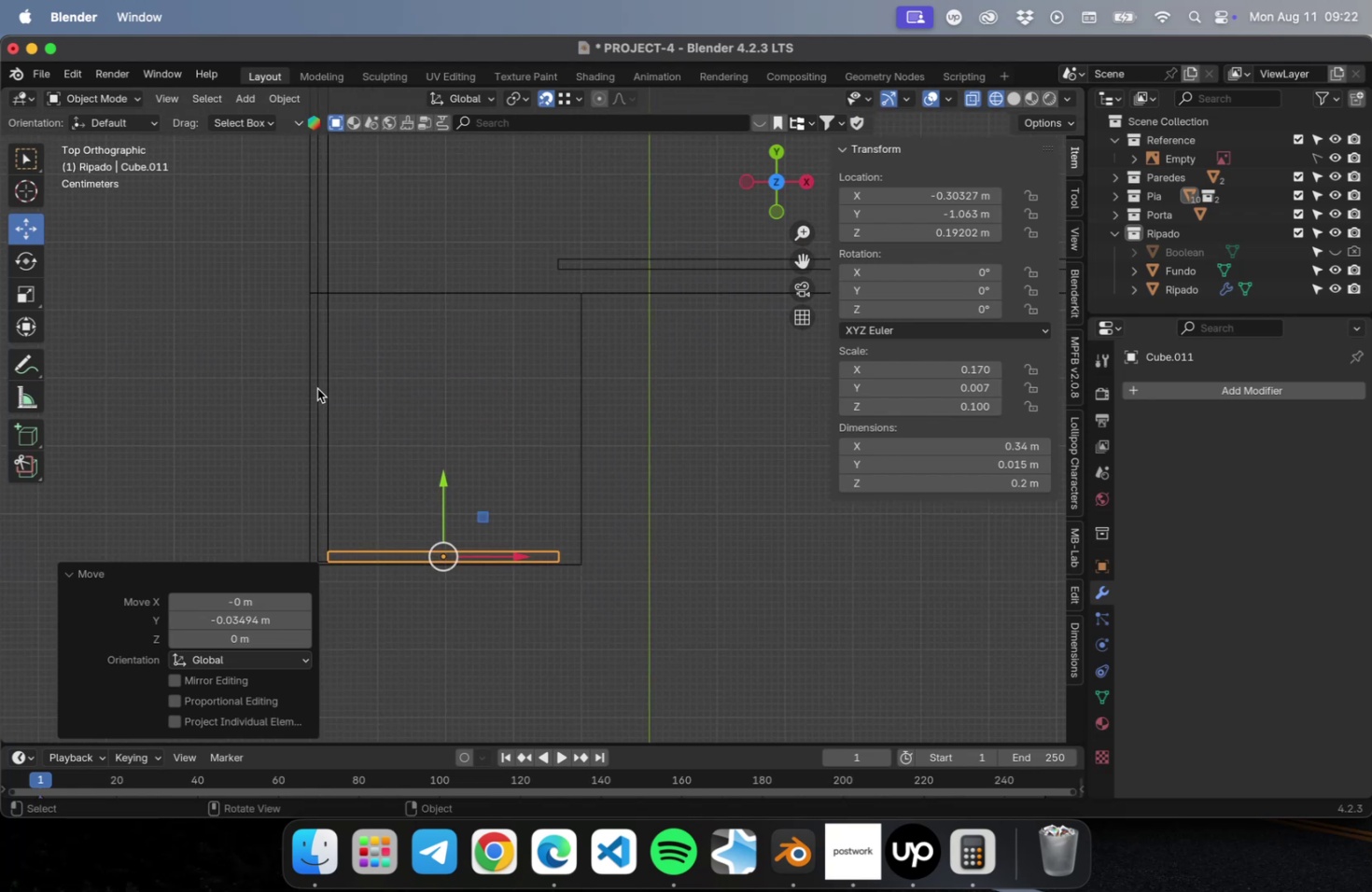 
type(Dx)
 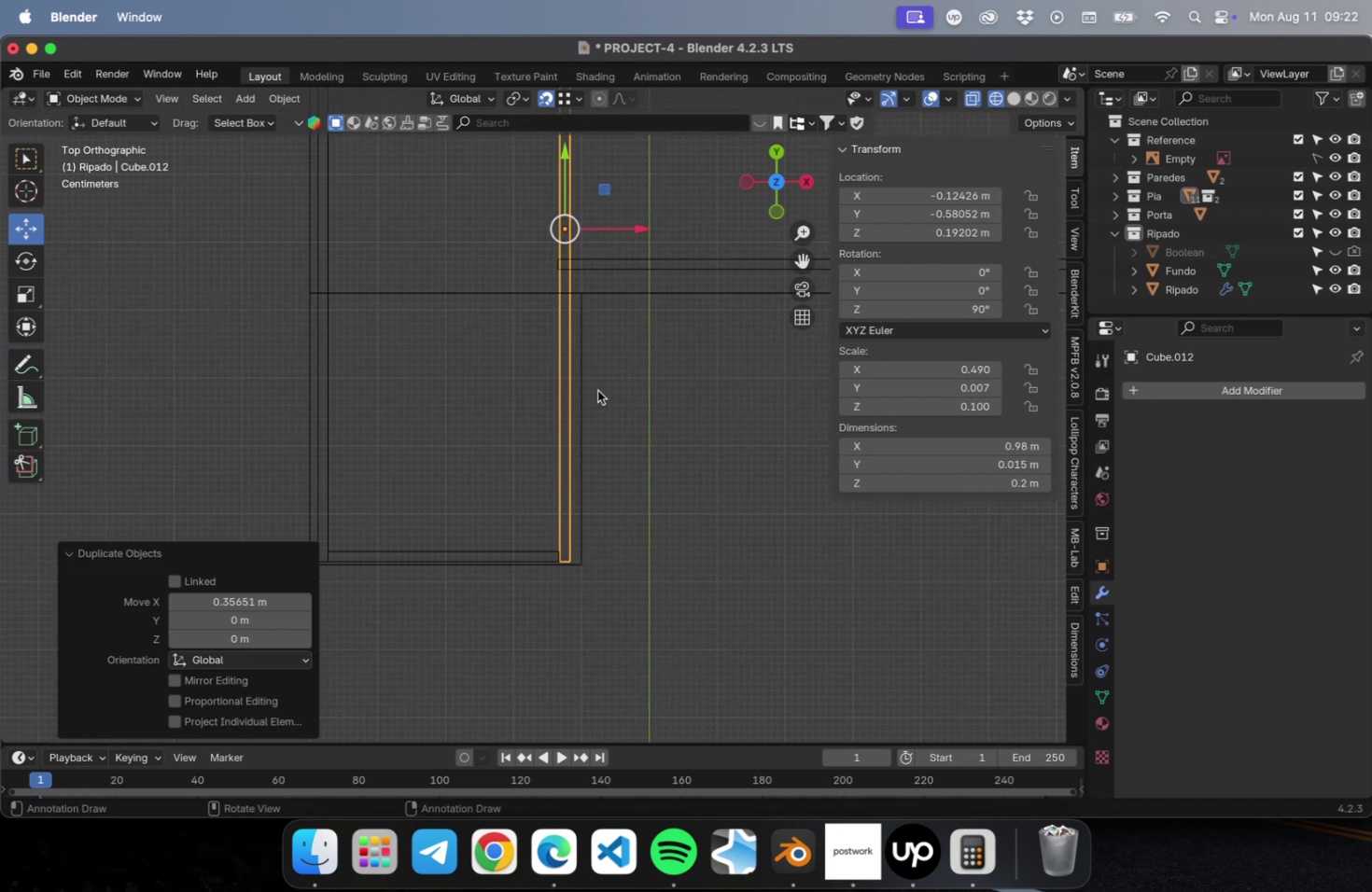 
left_click([593, 569])
 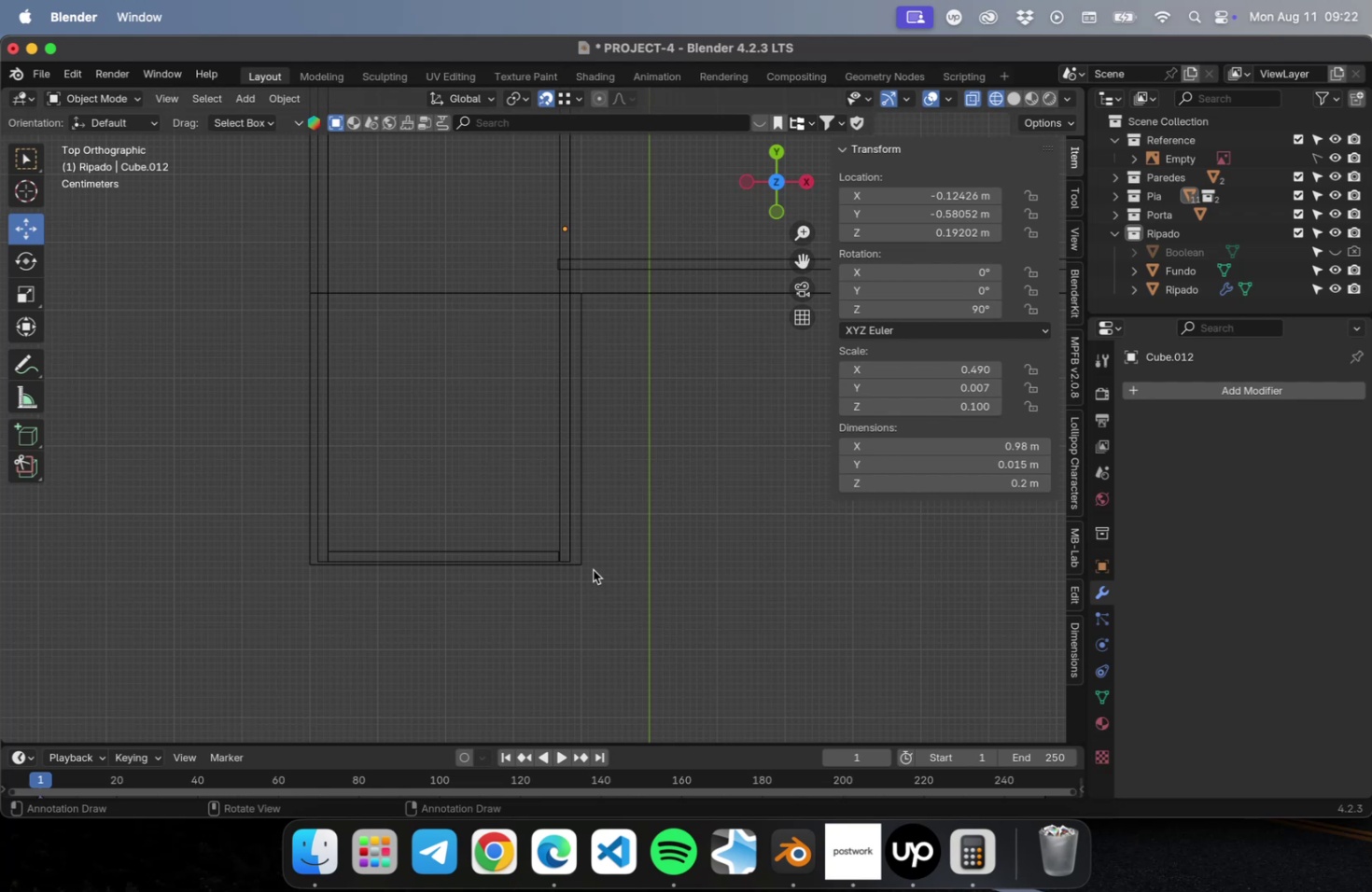 
wait(16.94)
 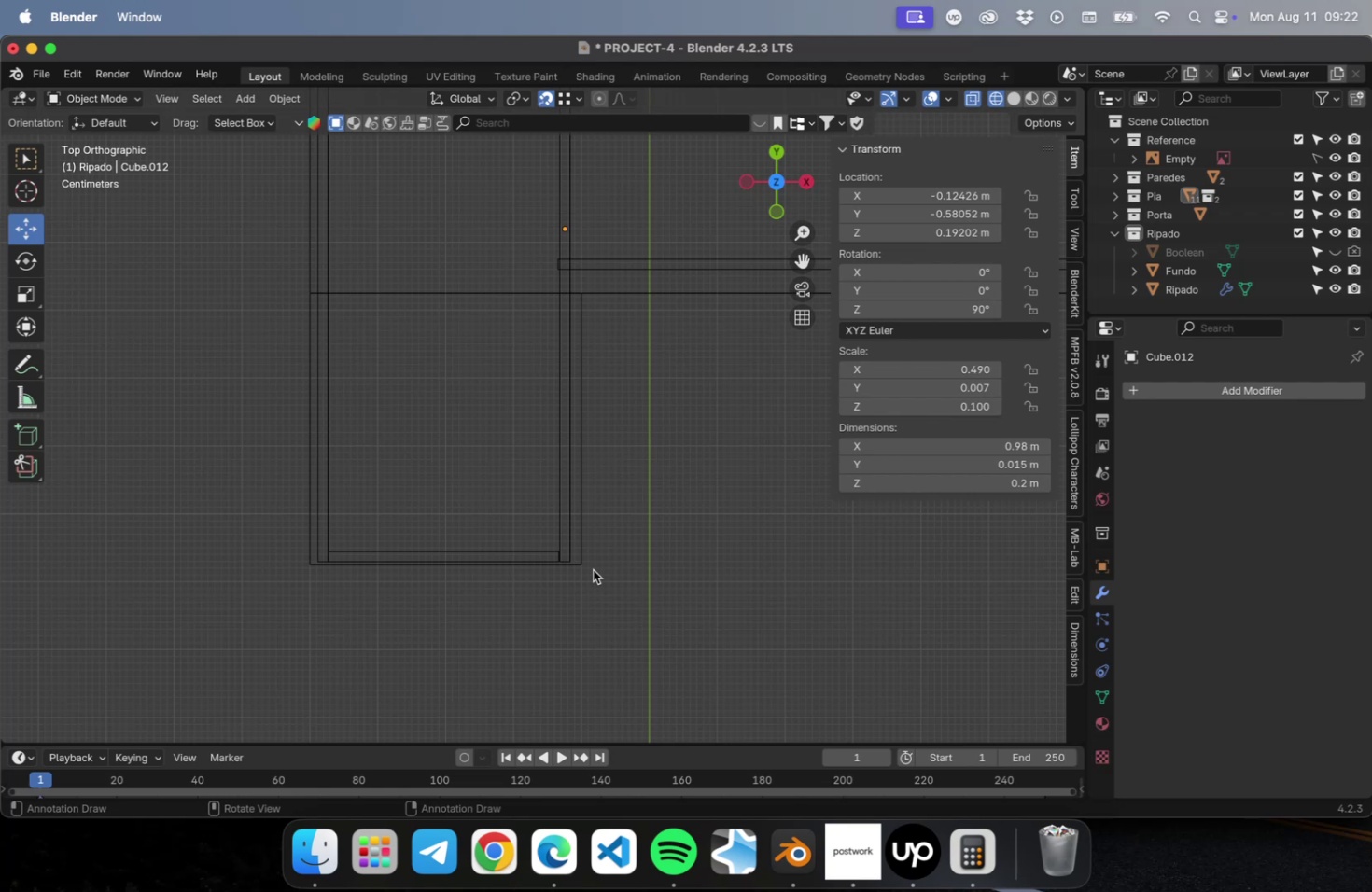 
left_click([568, 489])
 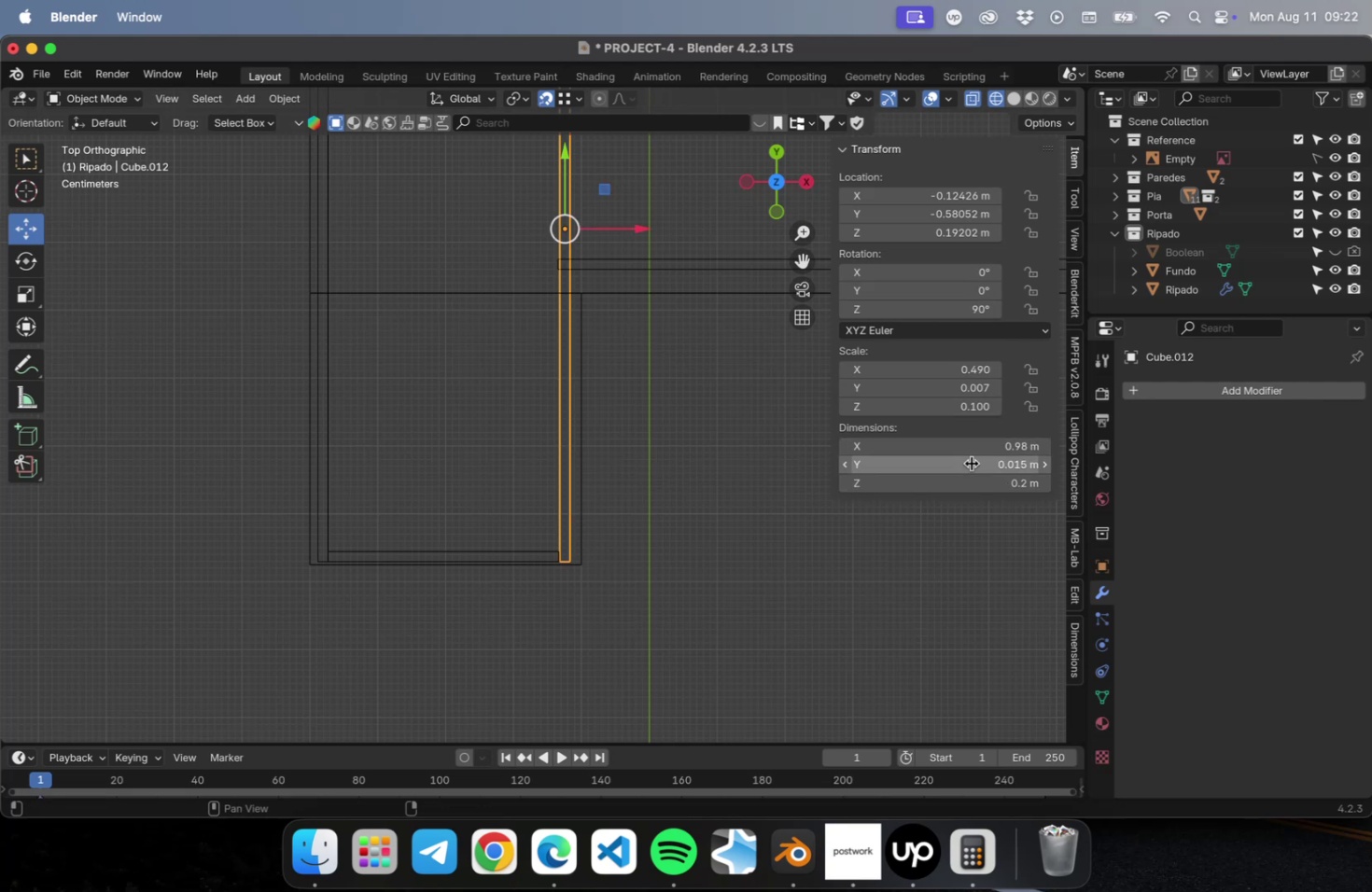 
left_click([969, 448])
 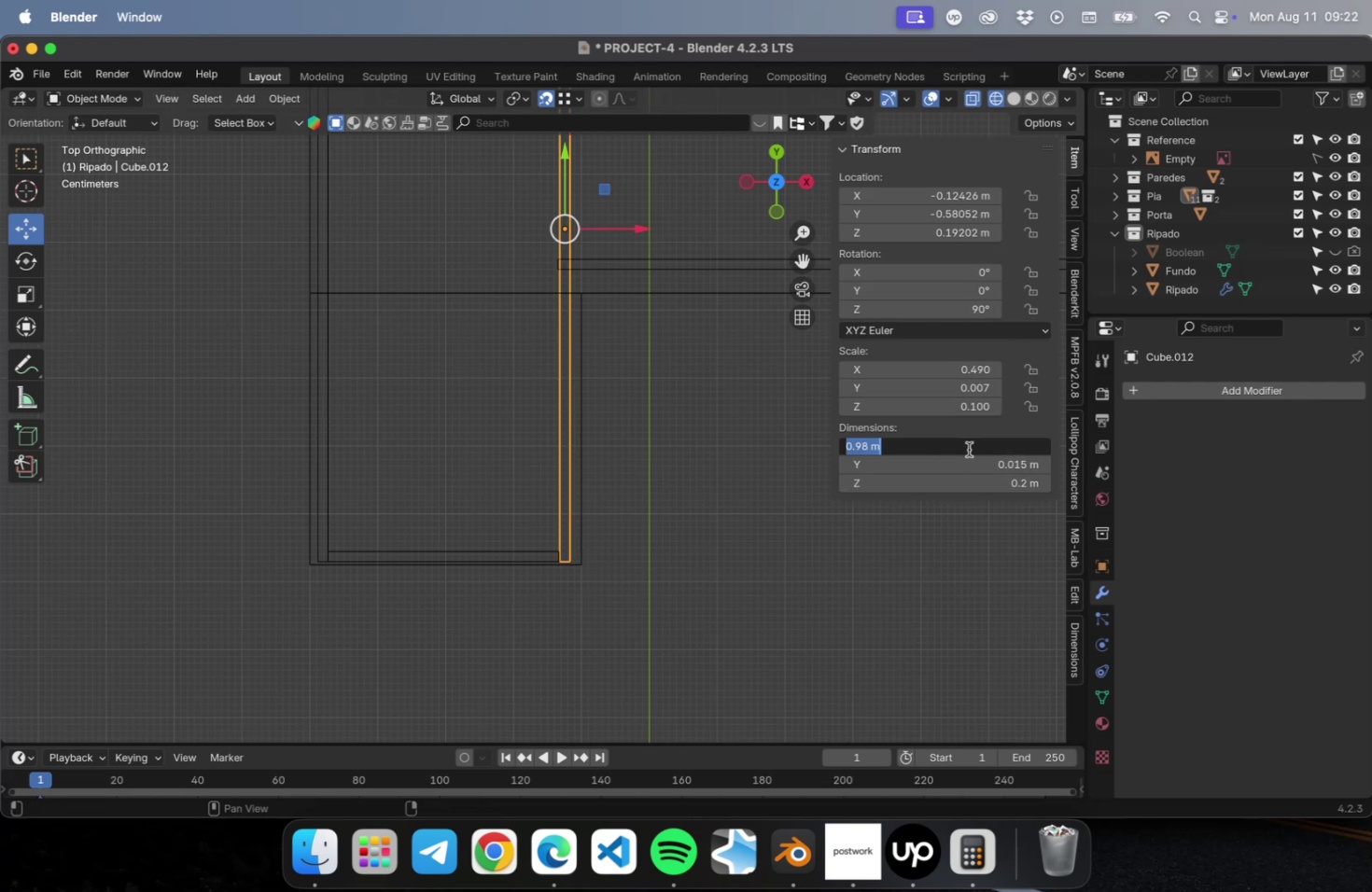 
type(.40)
key(Backspace)
key(Backspace)
type(39+5)
 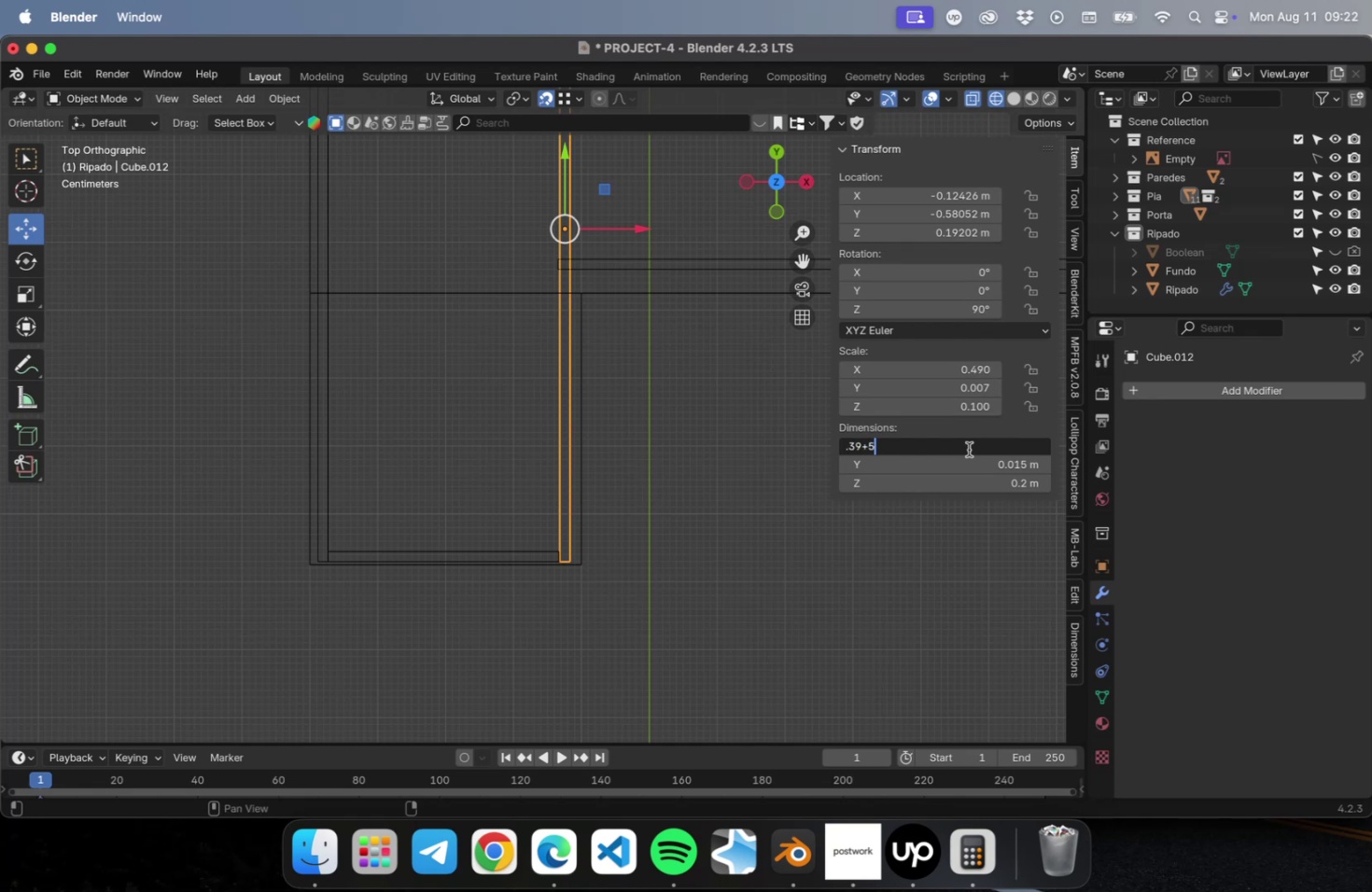 
key(Enter)
 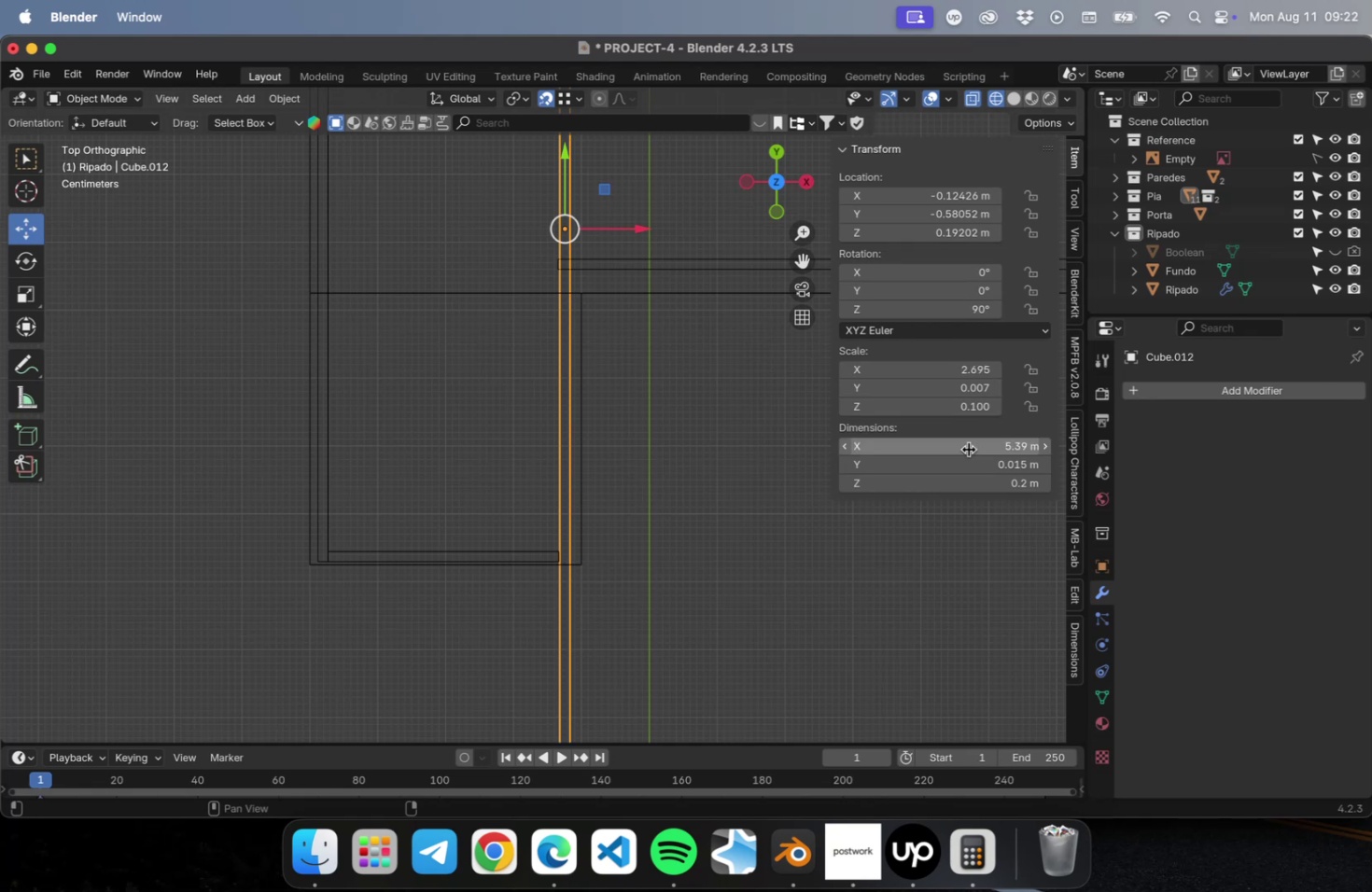 
left_click([968, 449])
 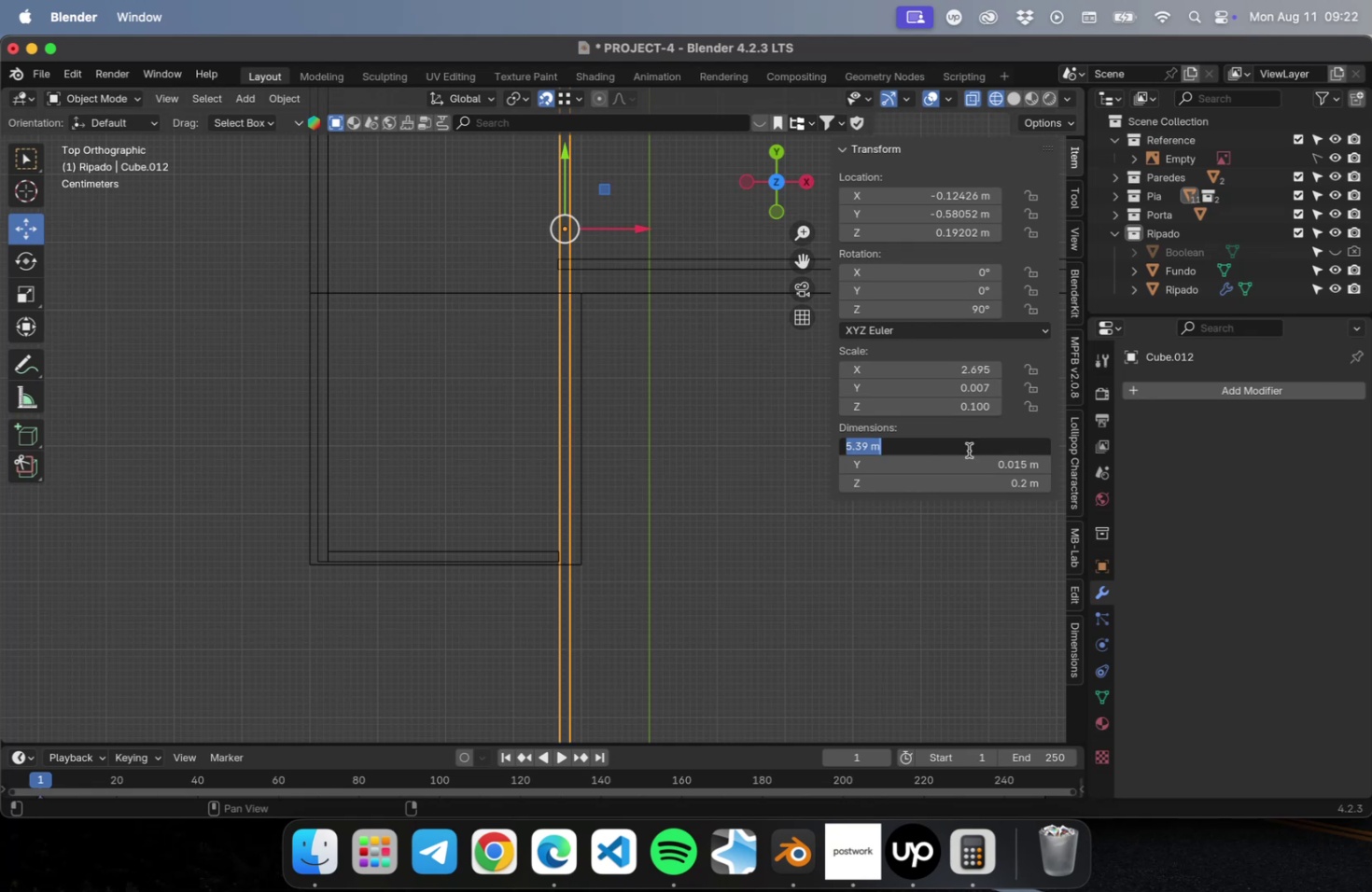 
type(.39+.5)
 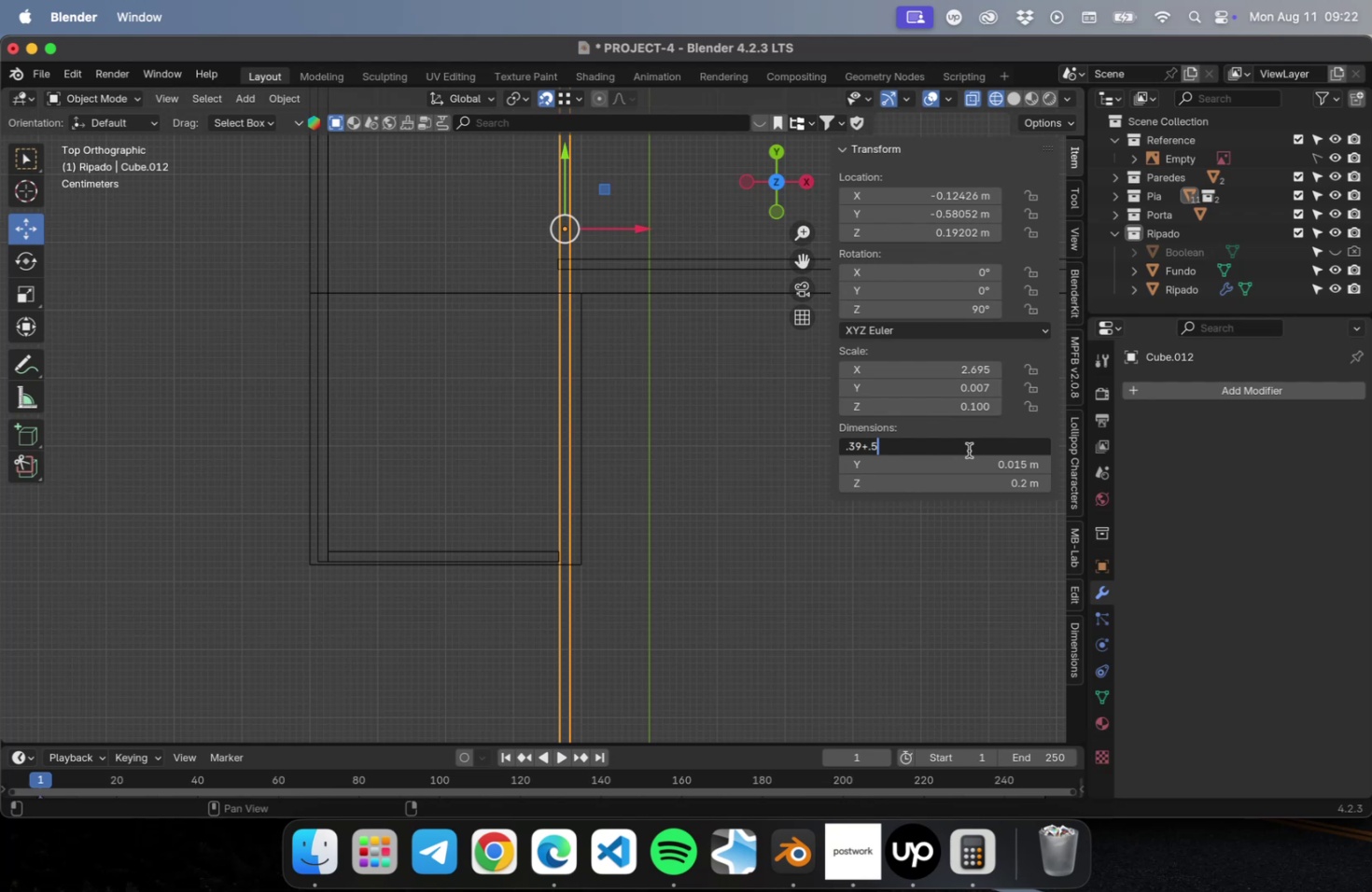 
key(Enter)
 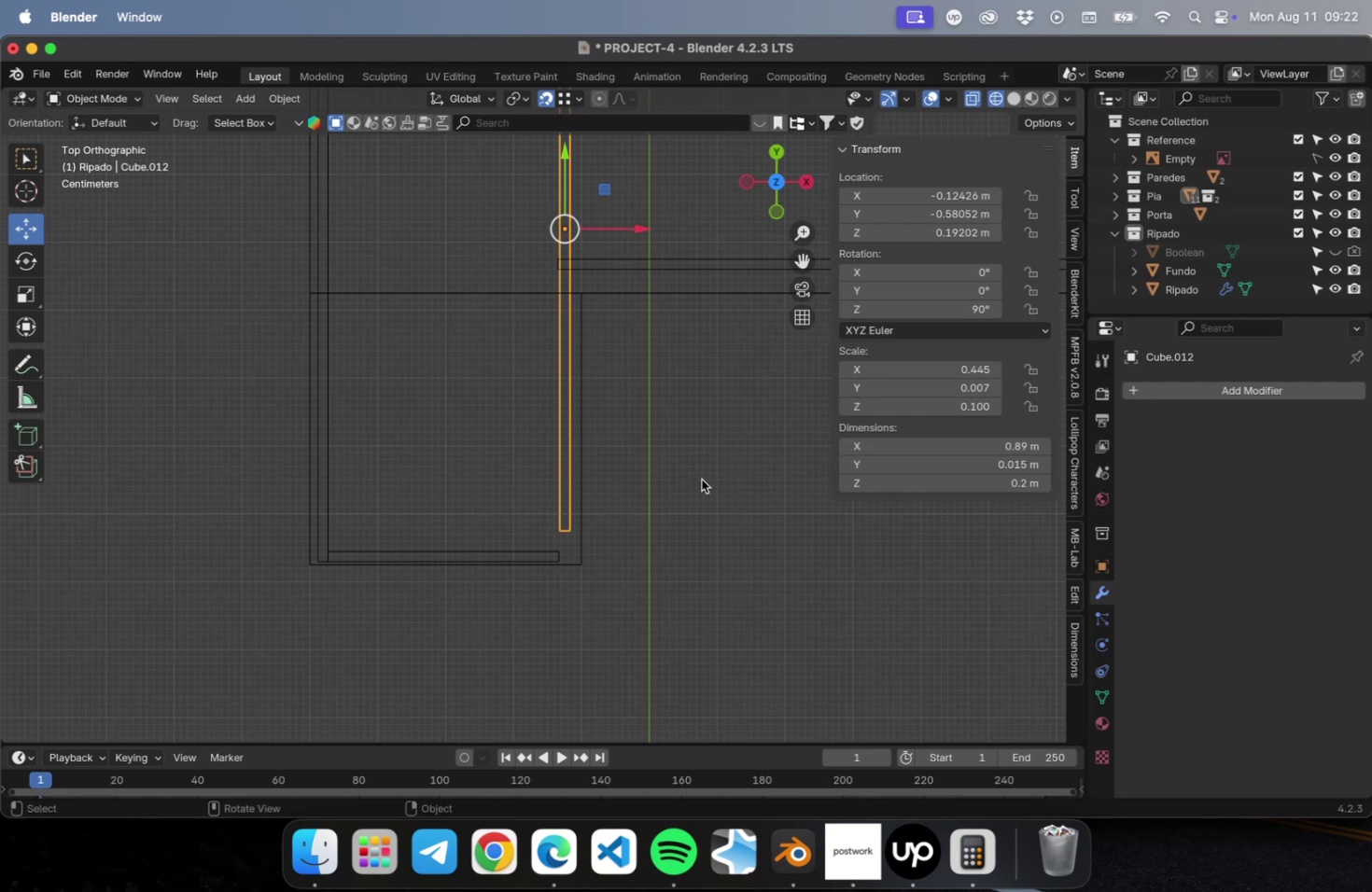 
scroll: coordinate [612, 538], scroll_direction: down, amount: 2.0
 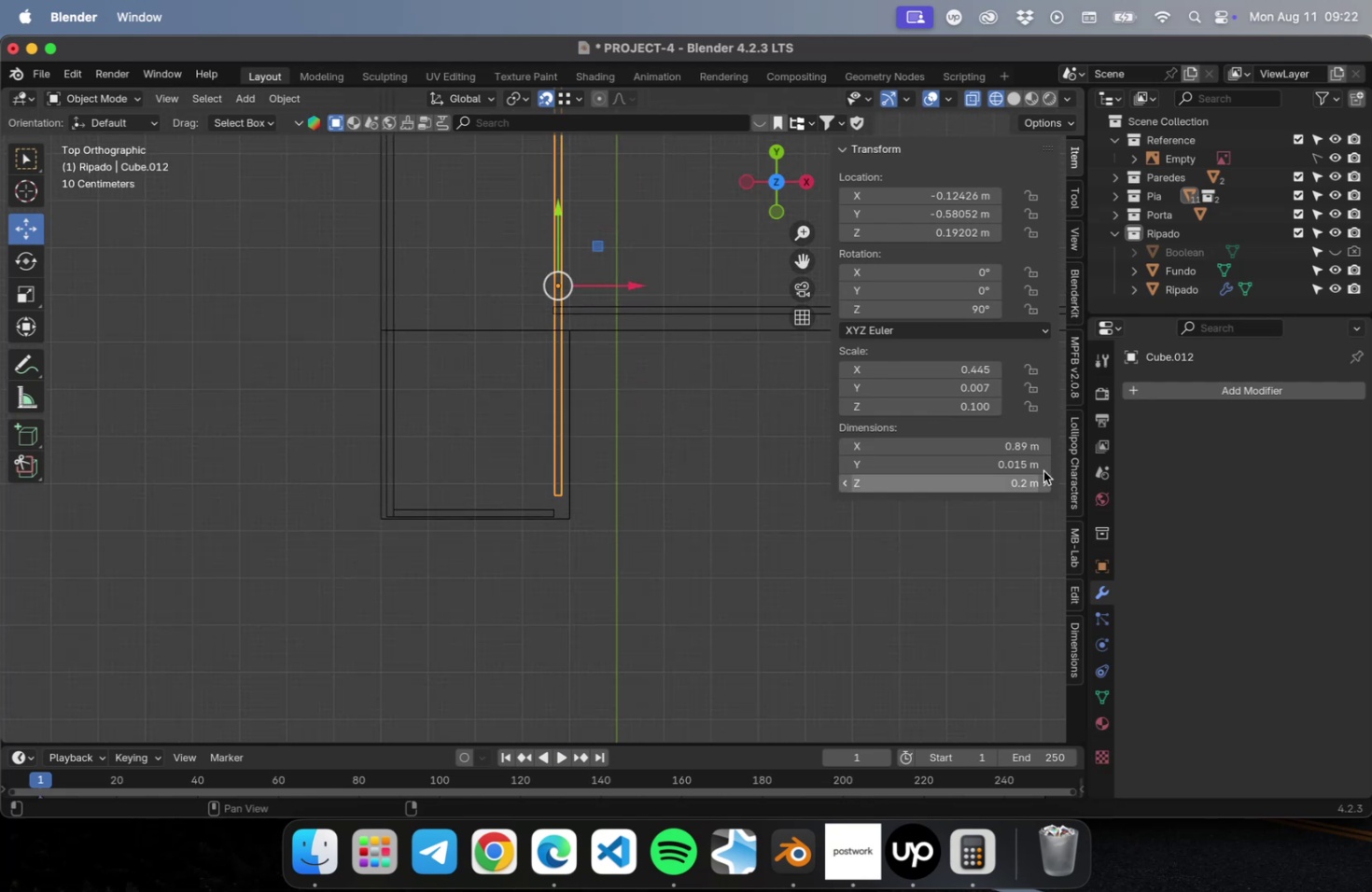 
hold_key(key=ShiftLeft, duration=1.26)
 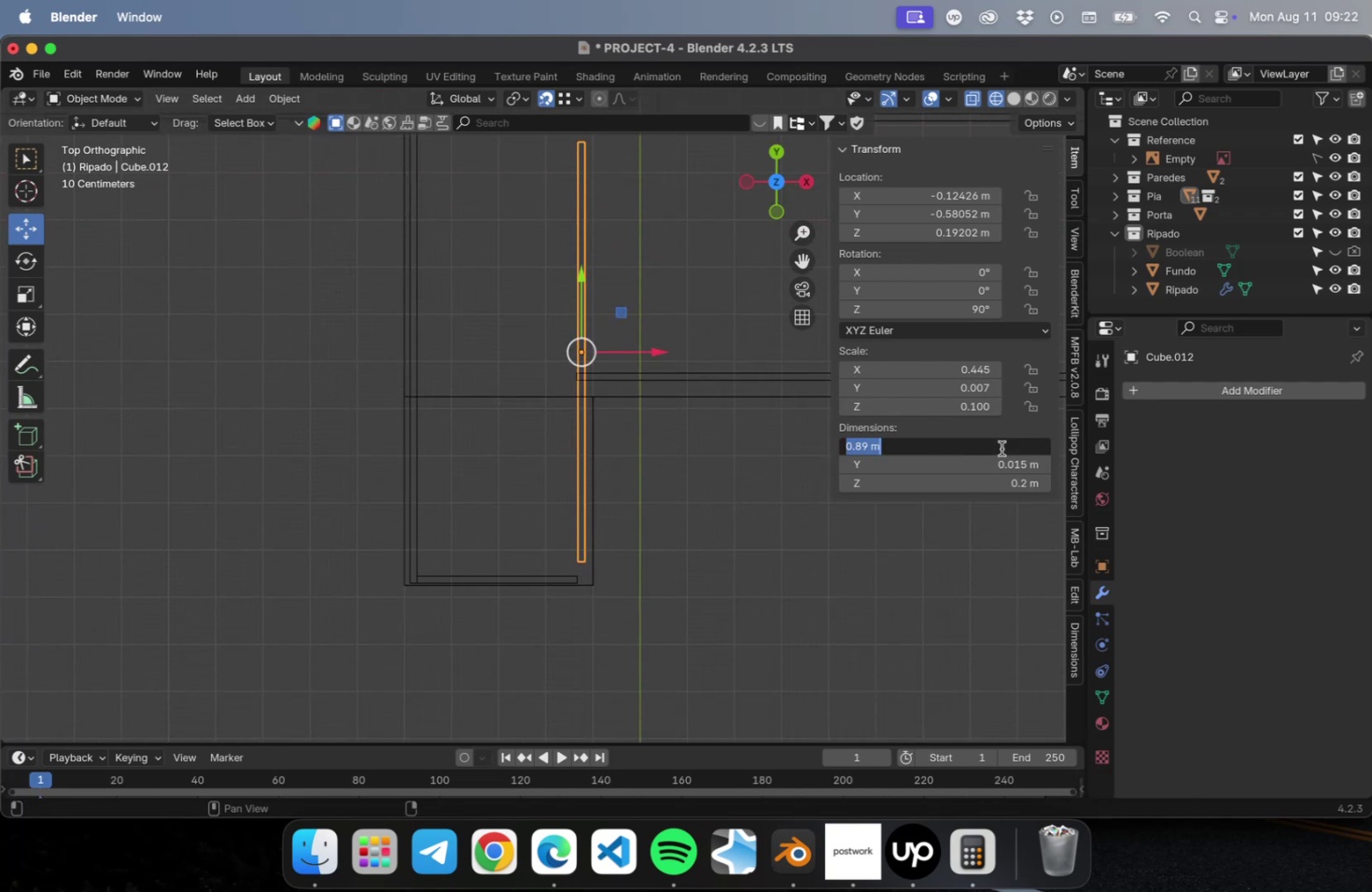 
type(.39+.05)
 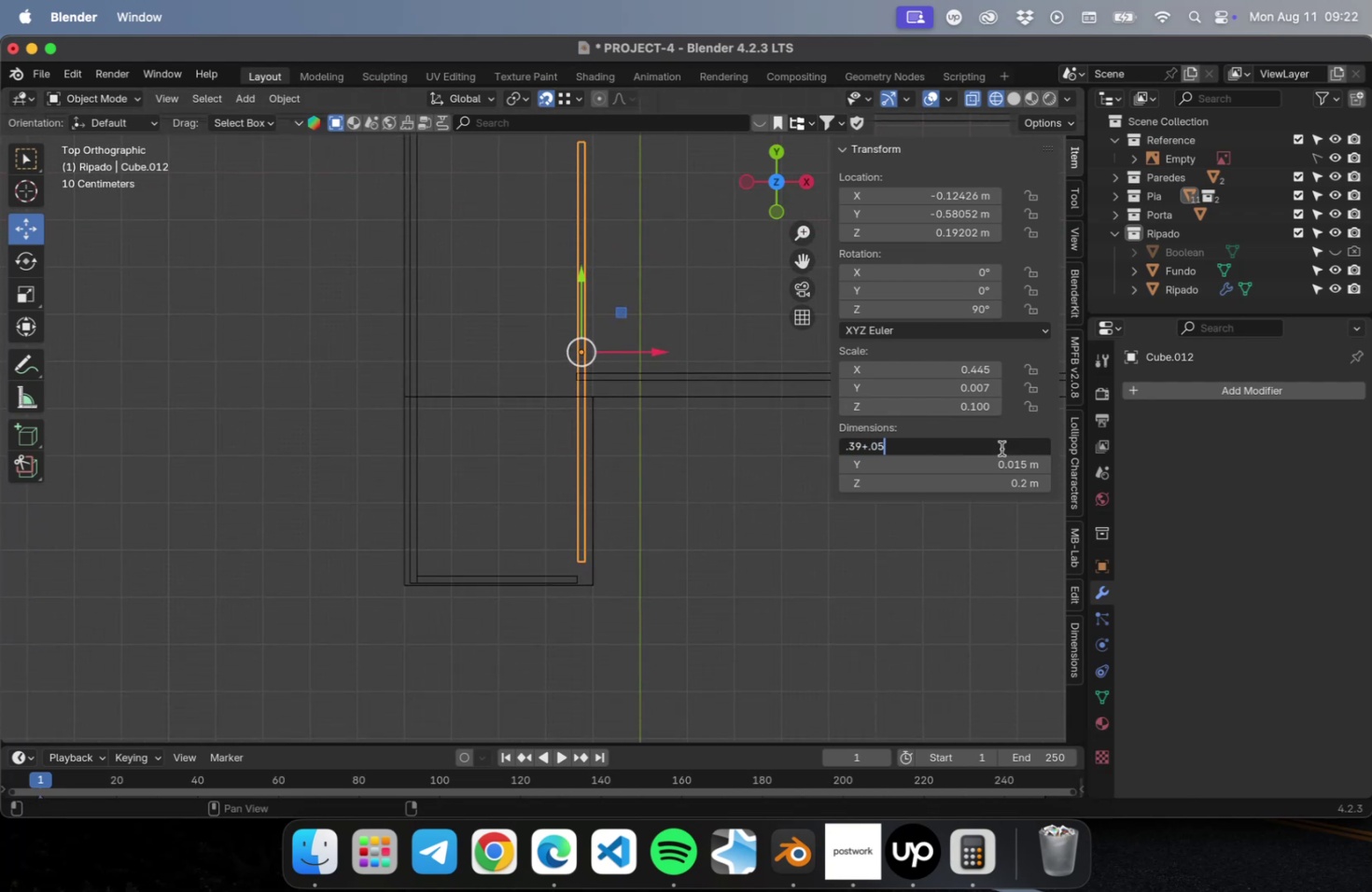 
key(Enter)
 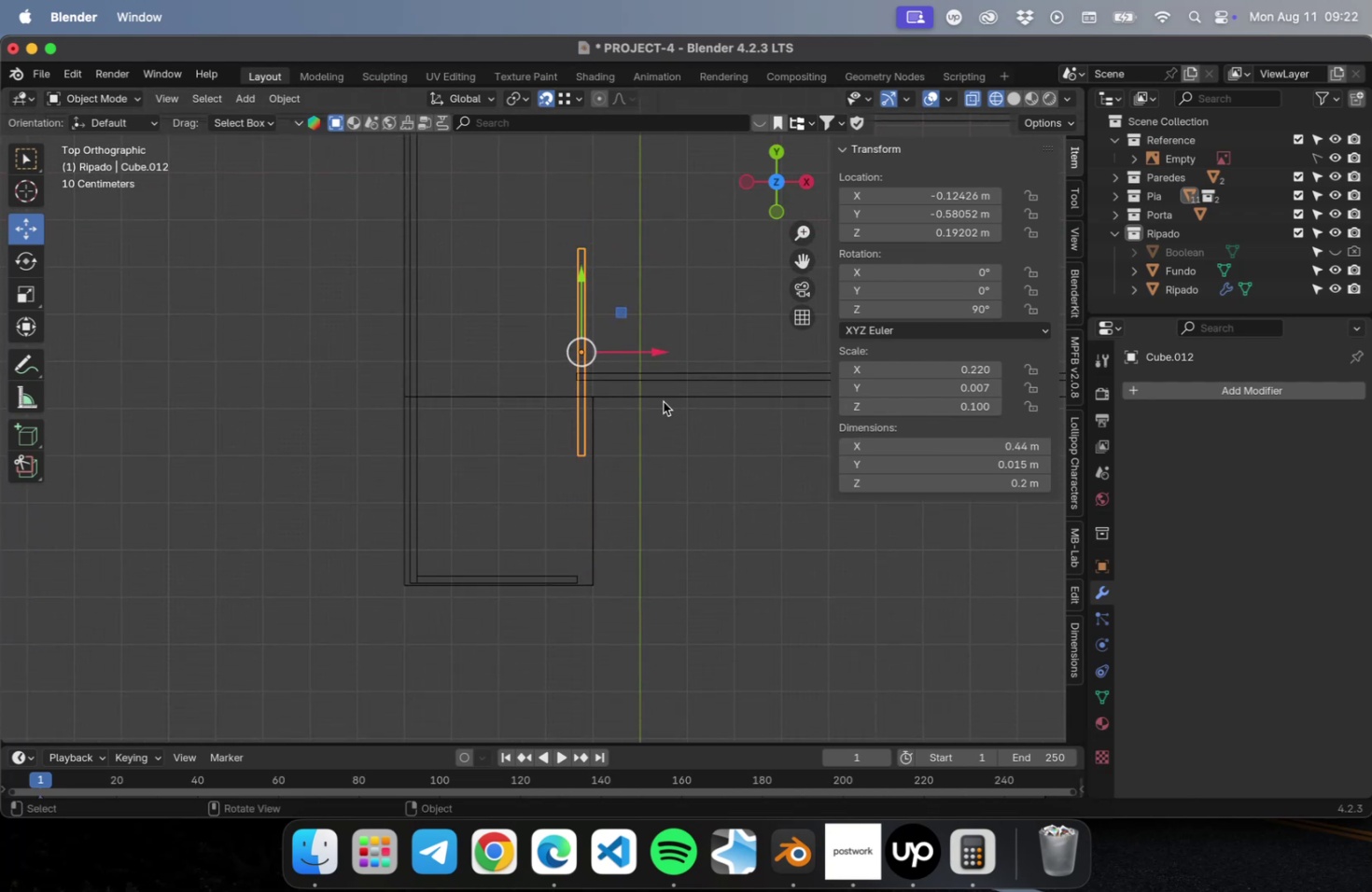 
hold_key(key=ShiftLeft, duration=0.39)
 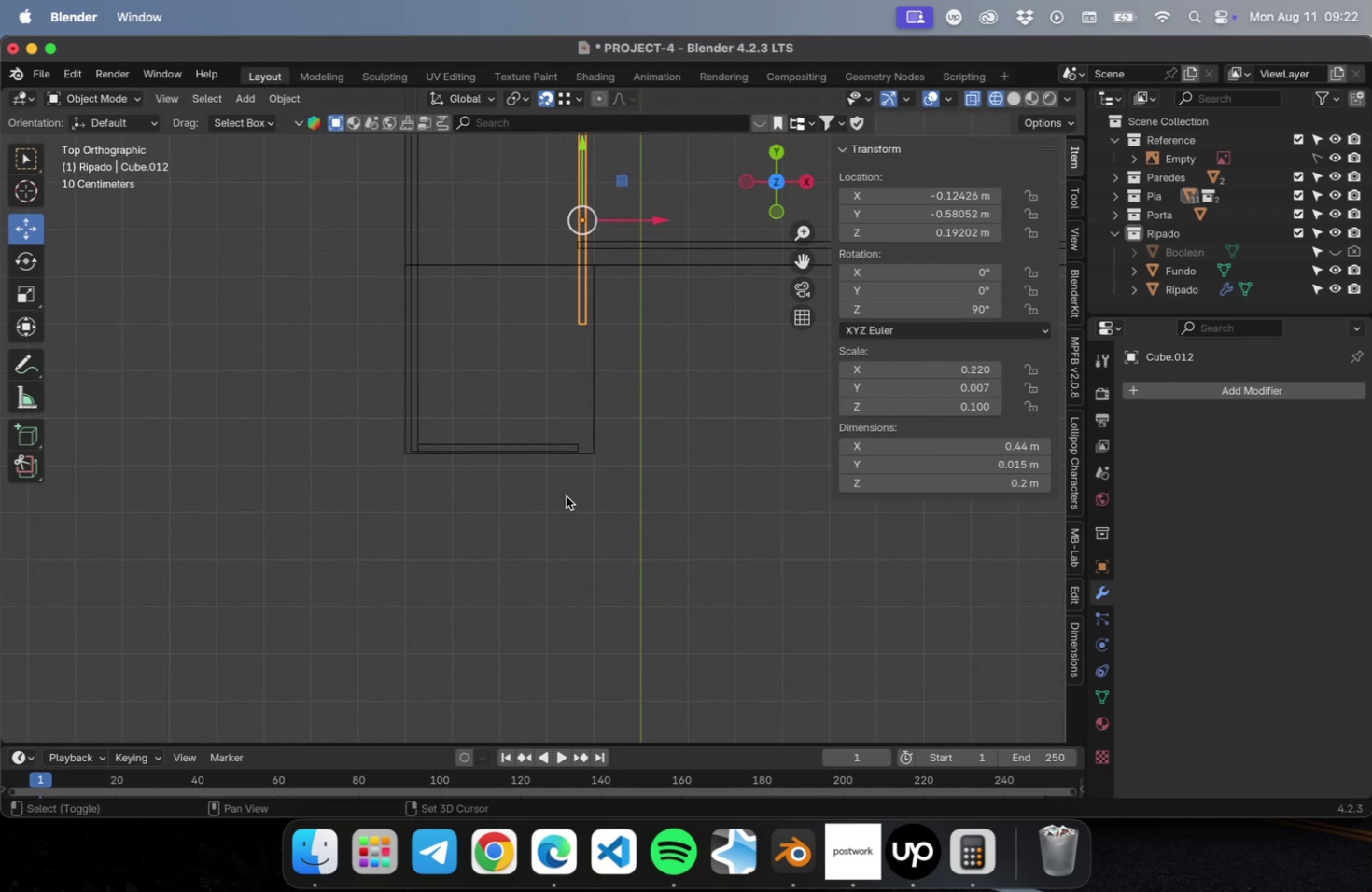 
scroll: coordinate [585, 492], scroll_direction: up, amount: 22.0
 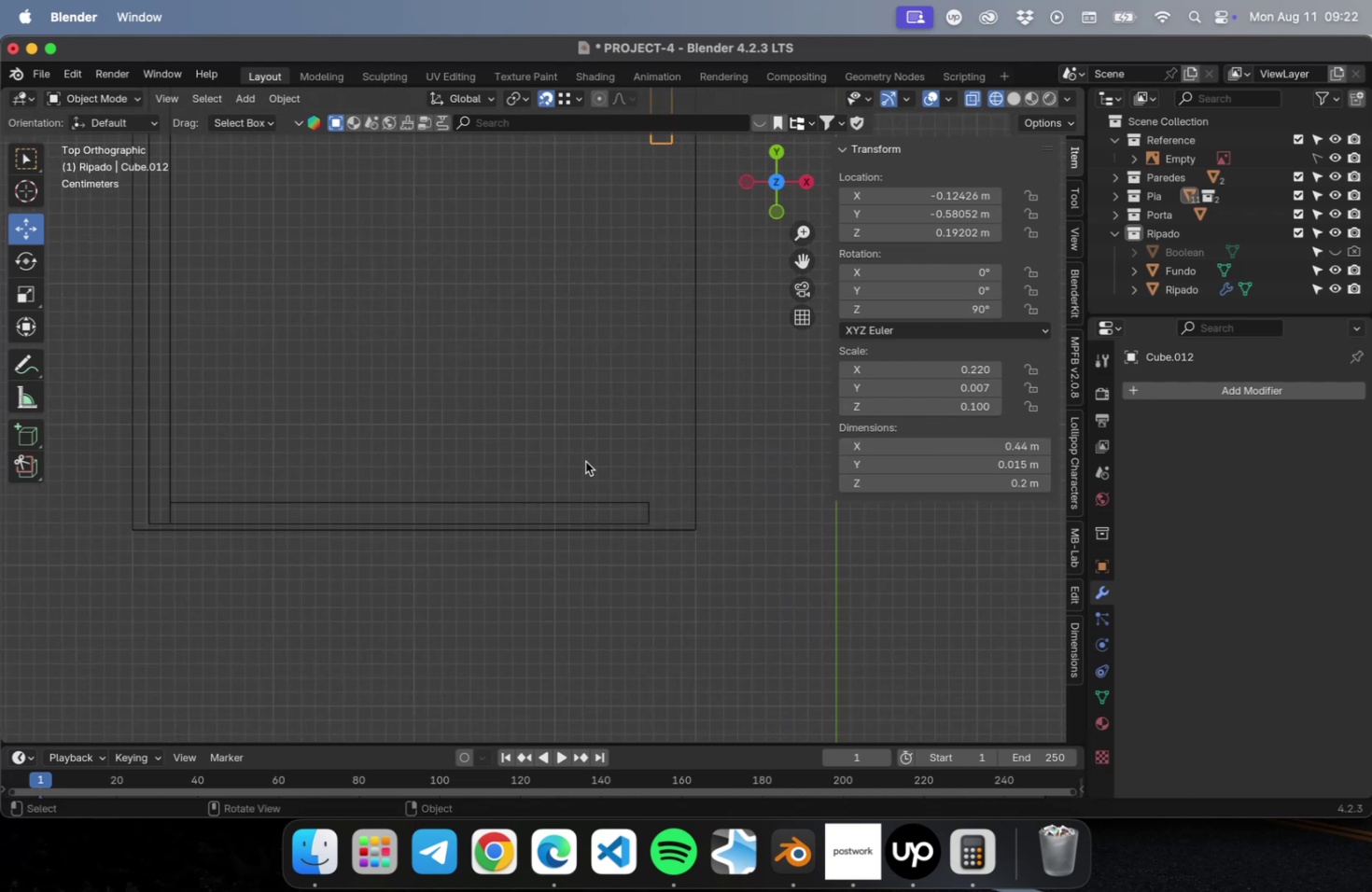 
hold_key(key=ShiftLeft, duration=0.38)
 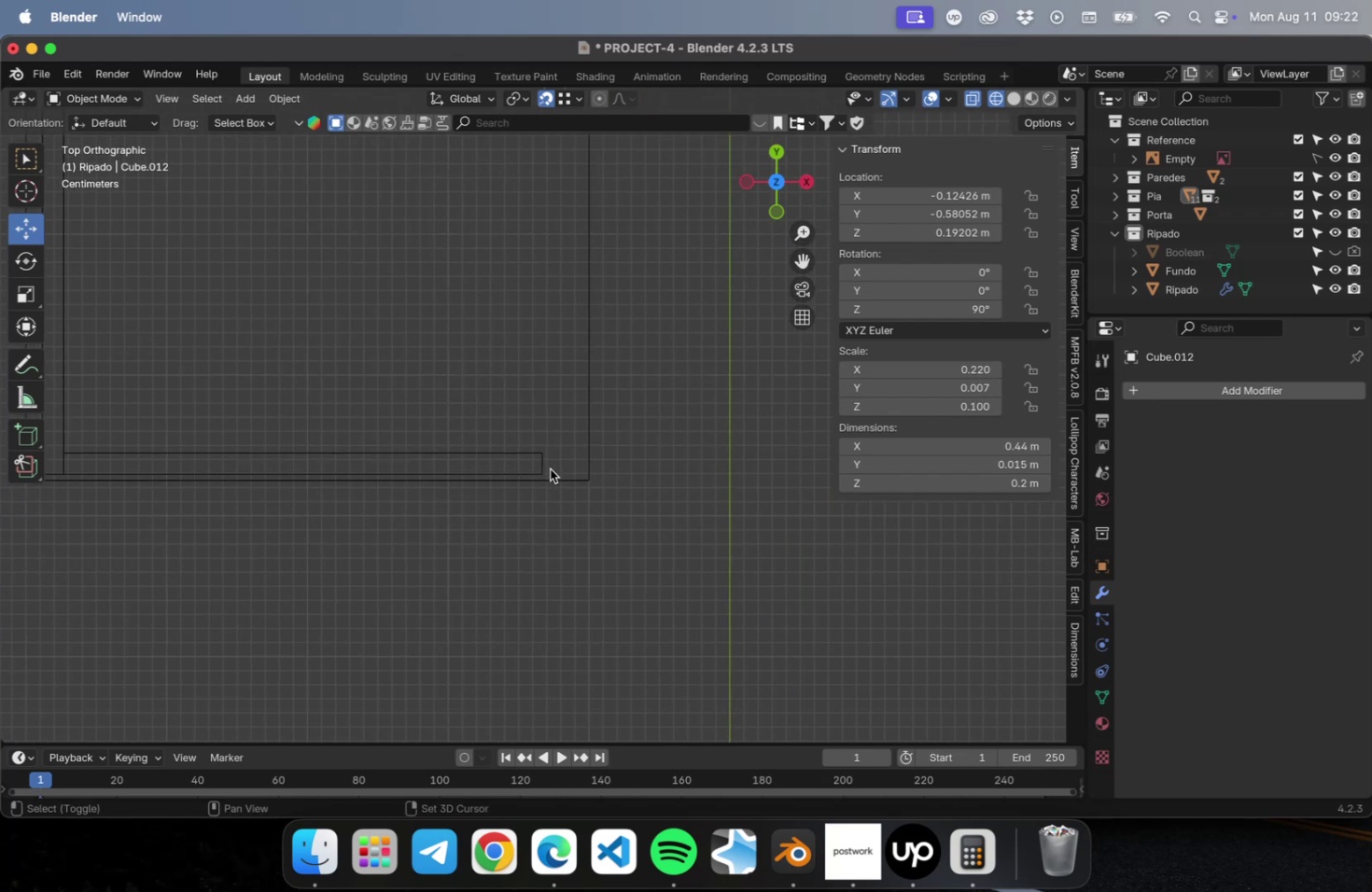 
scroll: coordinate [552, 469], scroll_direction: up, amount: 9.0
 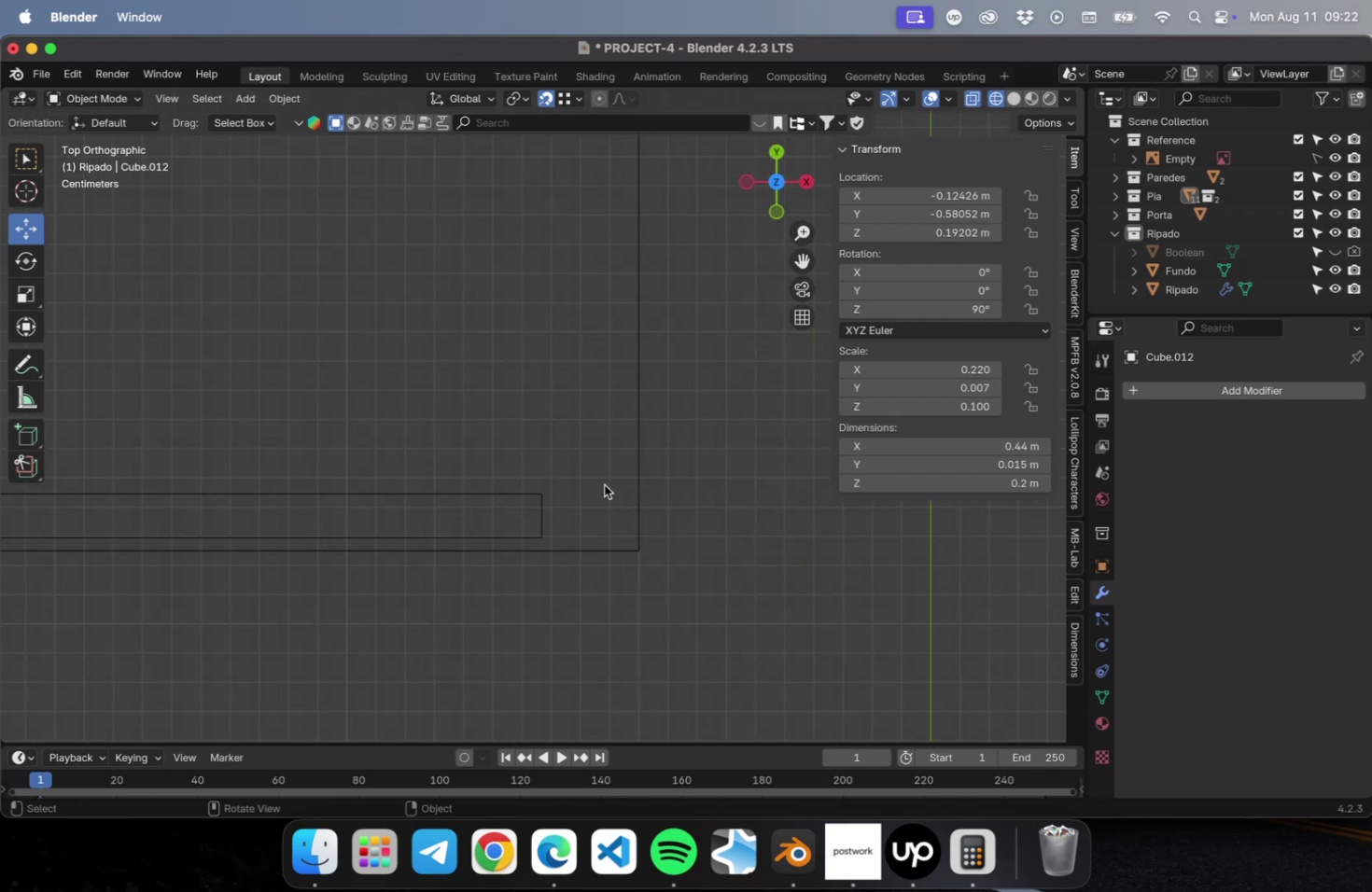 
key(G)
 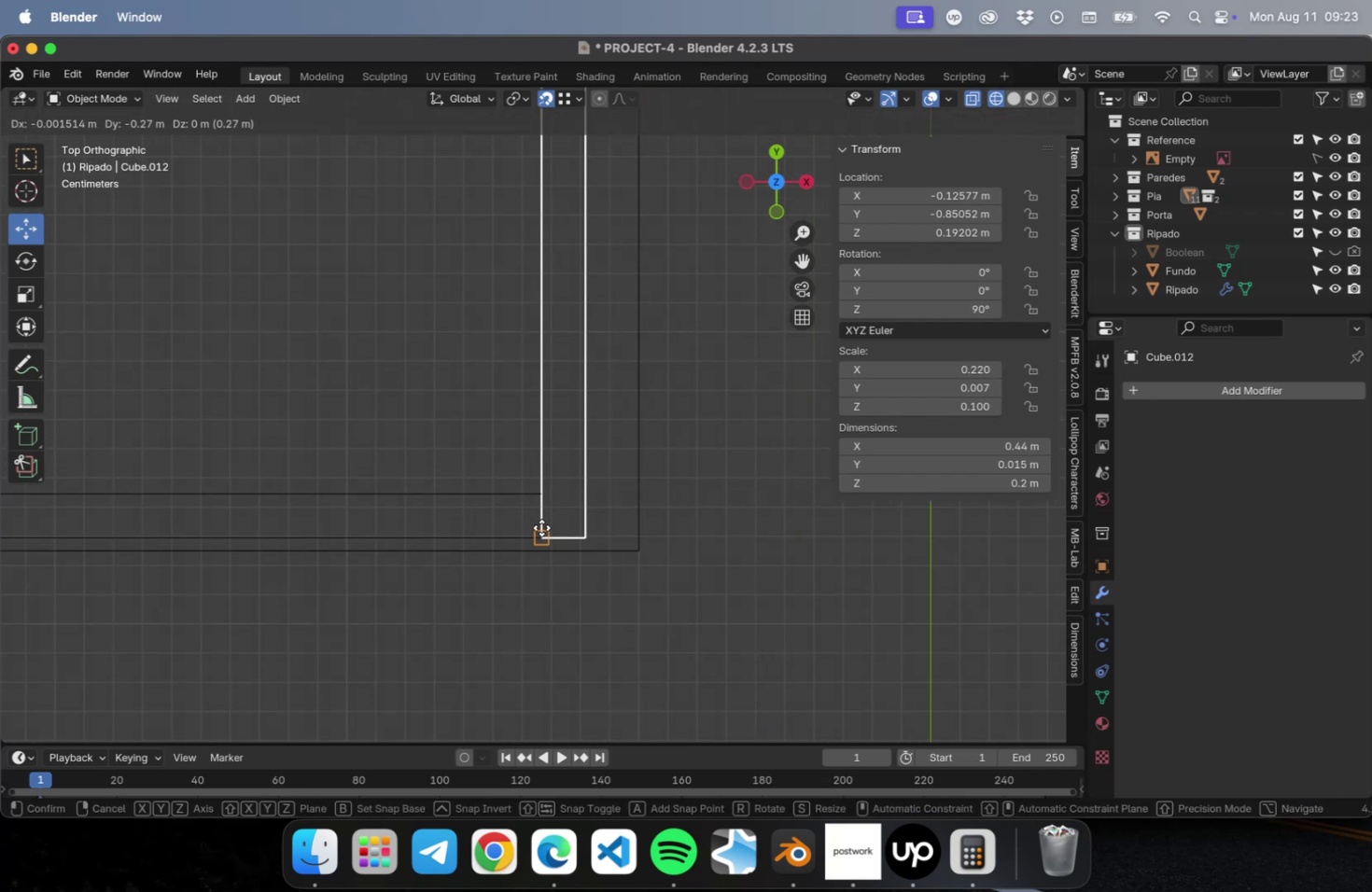 
scroll: coordinate [665, 563], scroll_direction: down, amount: 29.0
 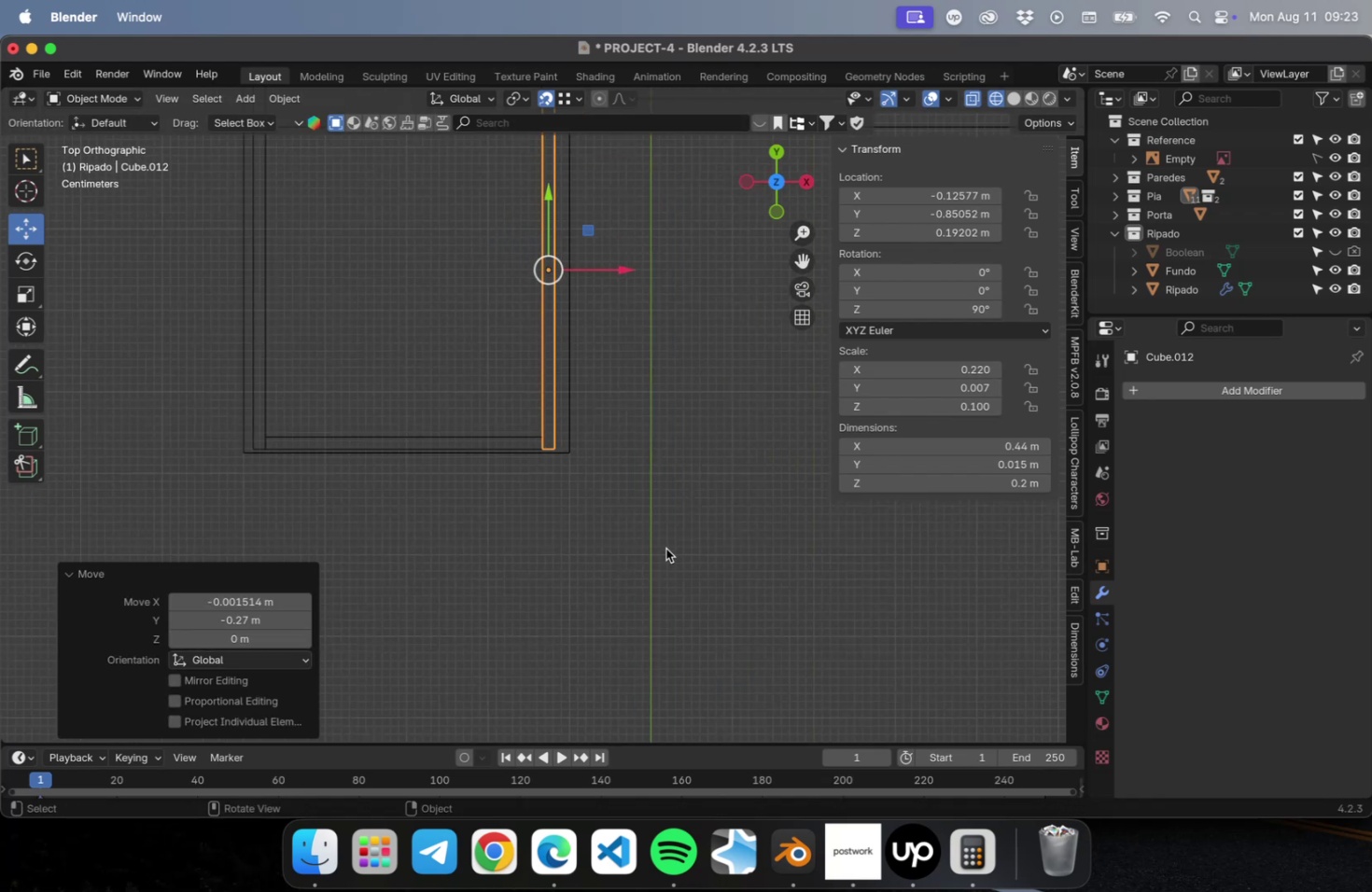 
hold_key(key=ShiftLeft, duration=0.51)
 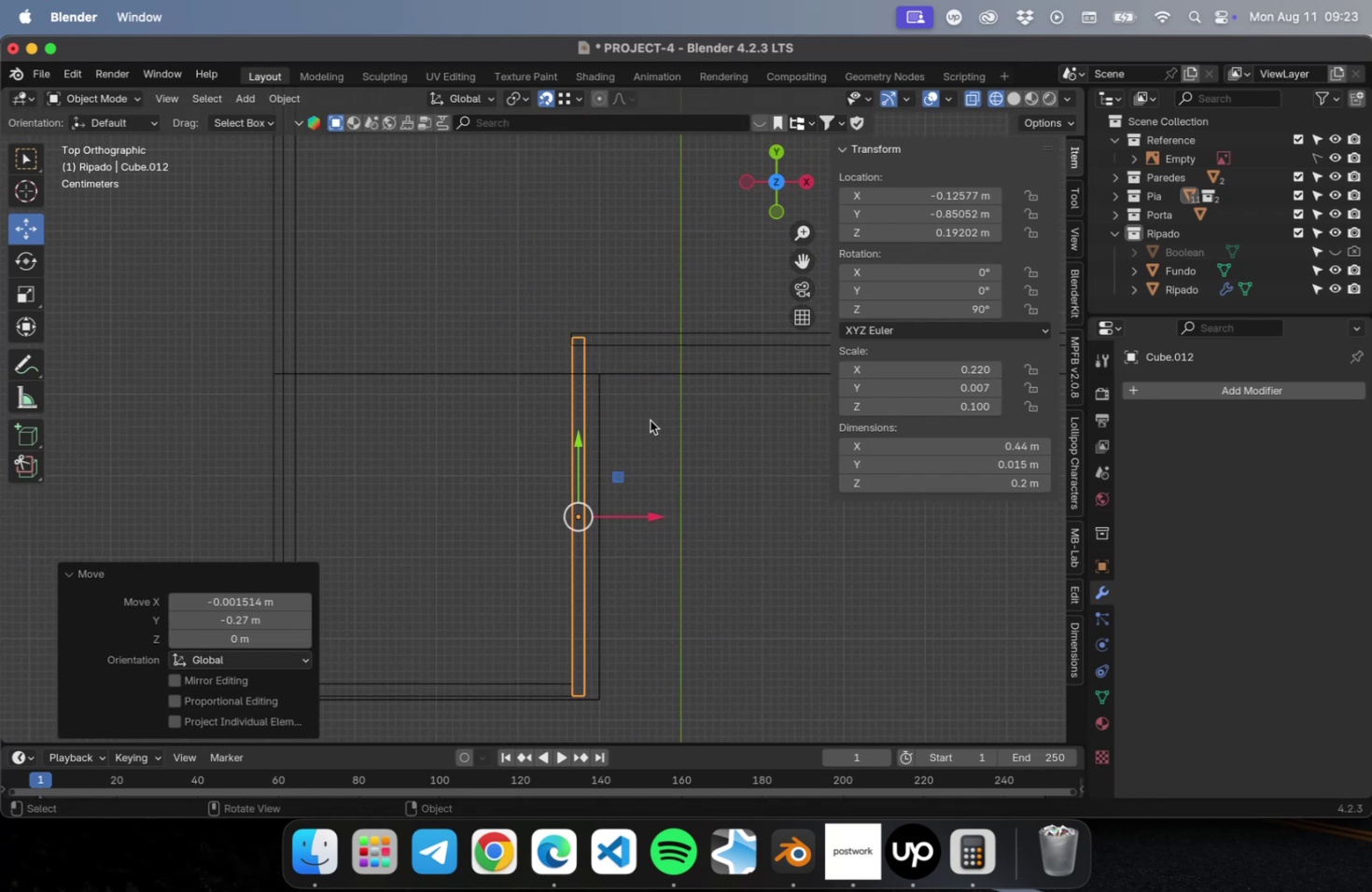 
scroll: coordinate [641, 400], scroll_direction: up, amount: 17.0
 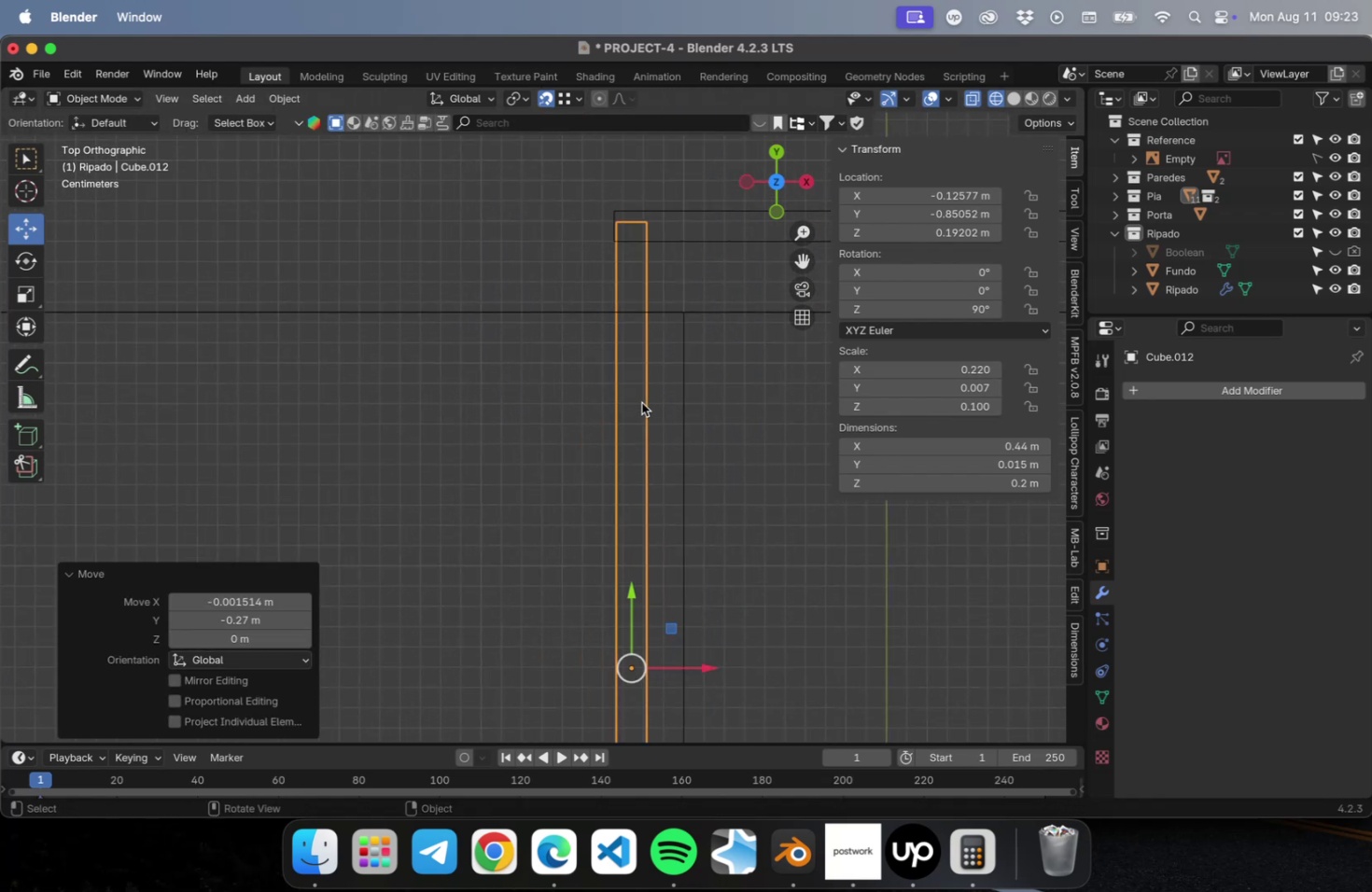 
hold_key(key=ShiftLeft, duration=0.69)
 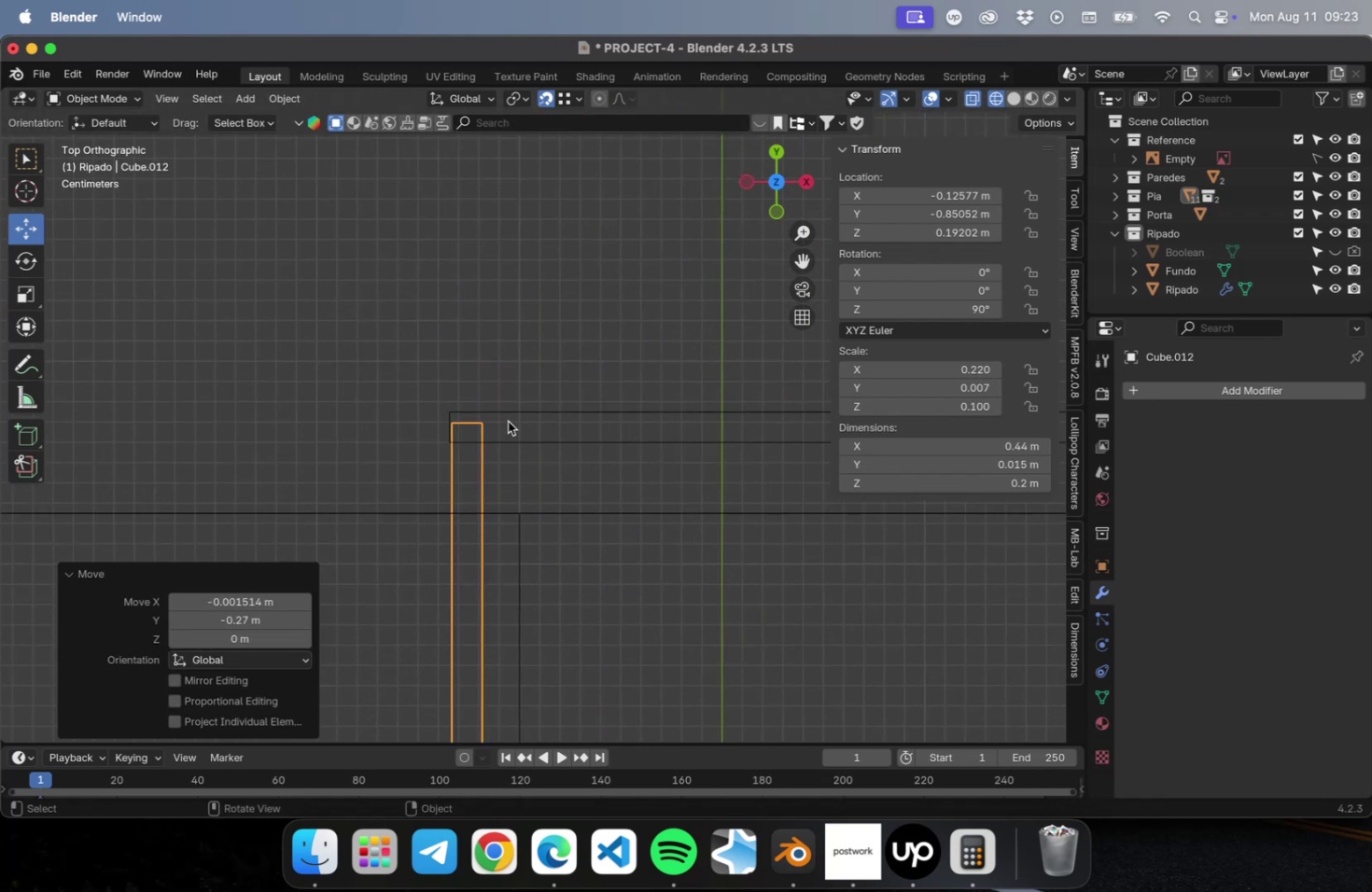 
left_click([497, 411])
 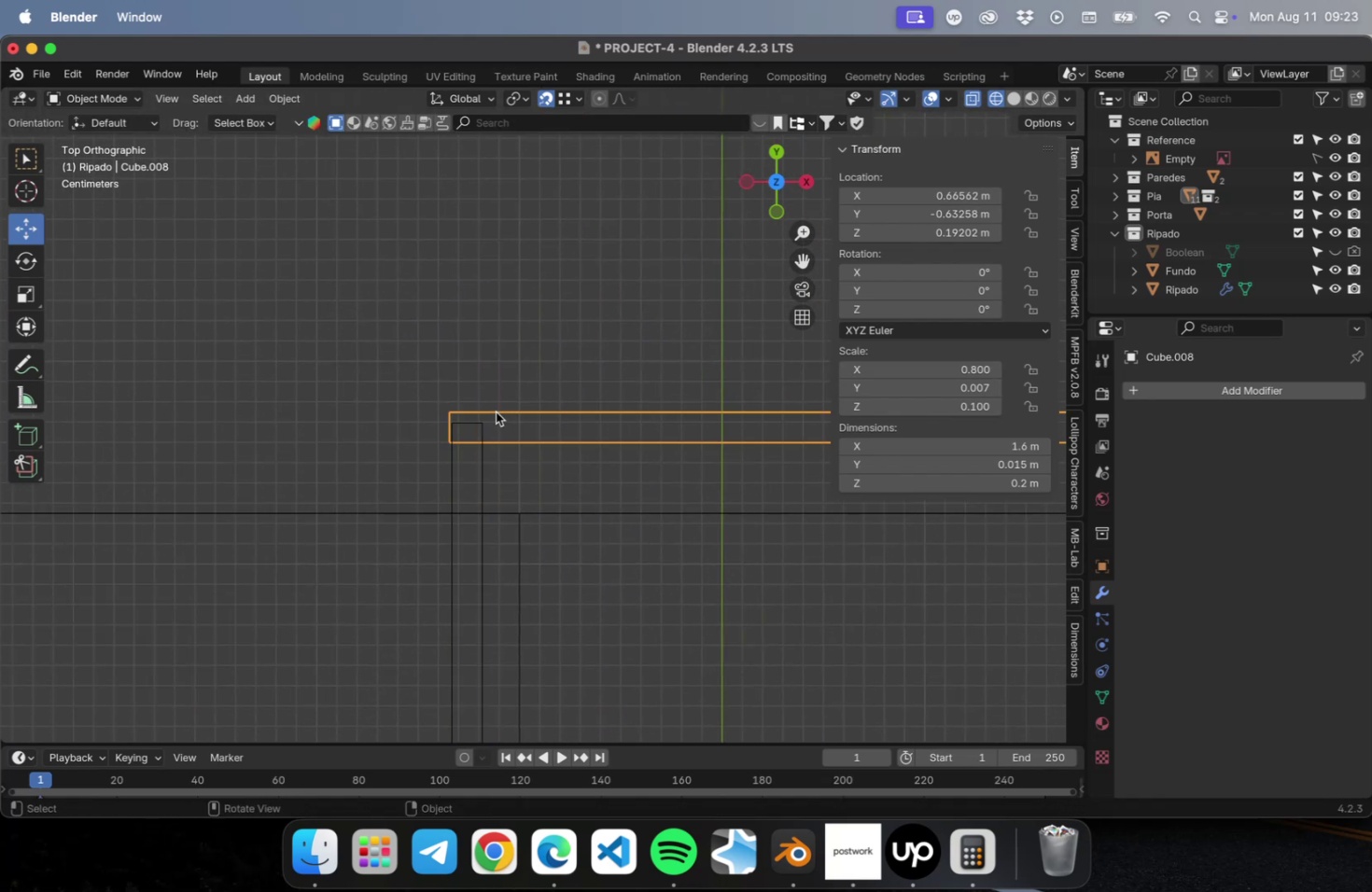 
scroll: coordinate [443, 422], scroll_direction: up, amount: 23.0
 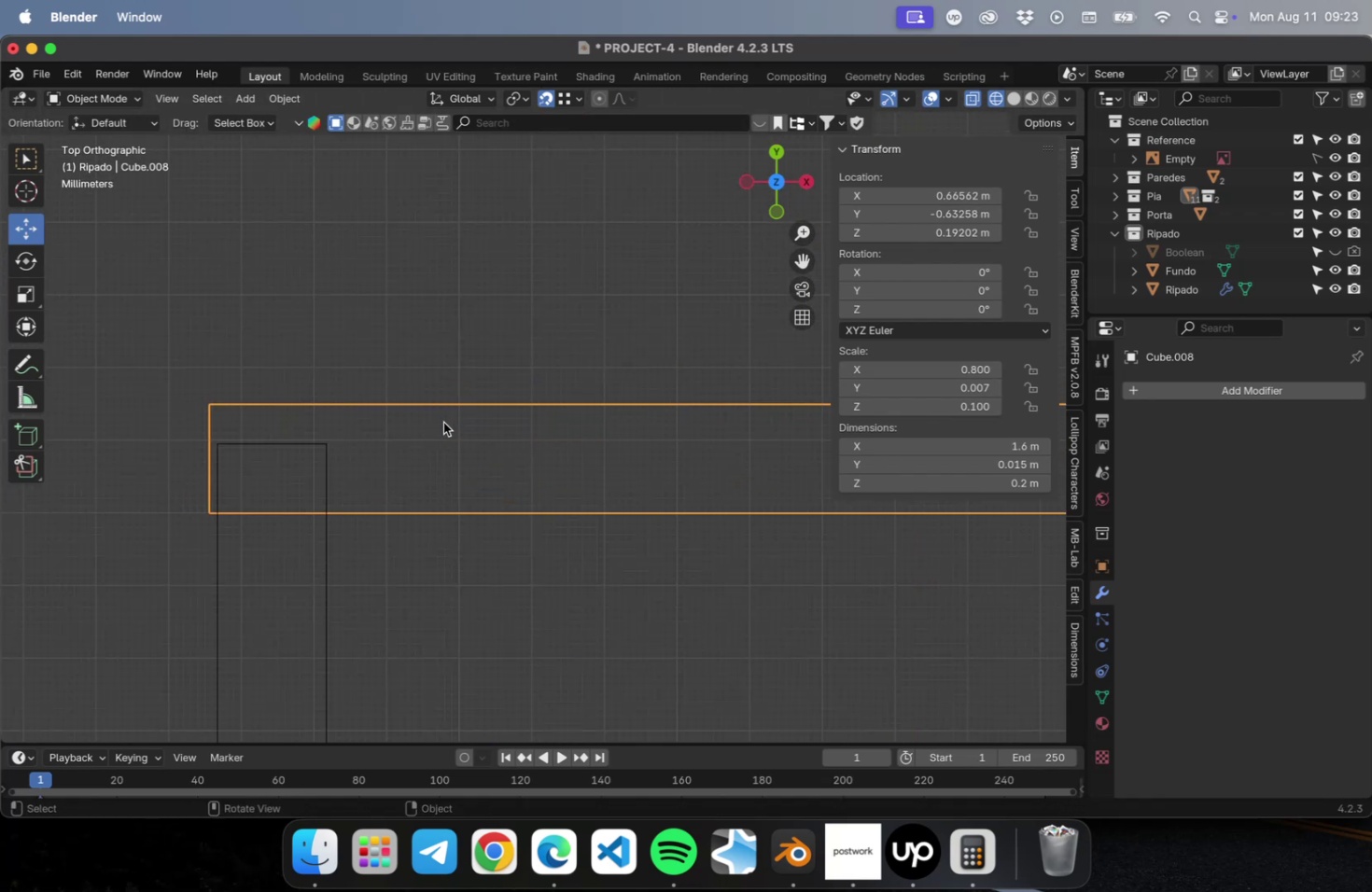 
hold_key(key=ShiftLeft, duration=0.33)
 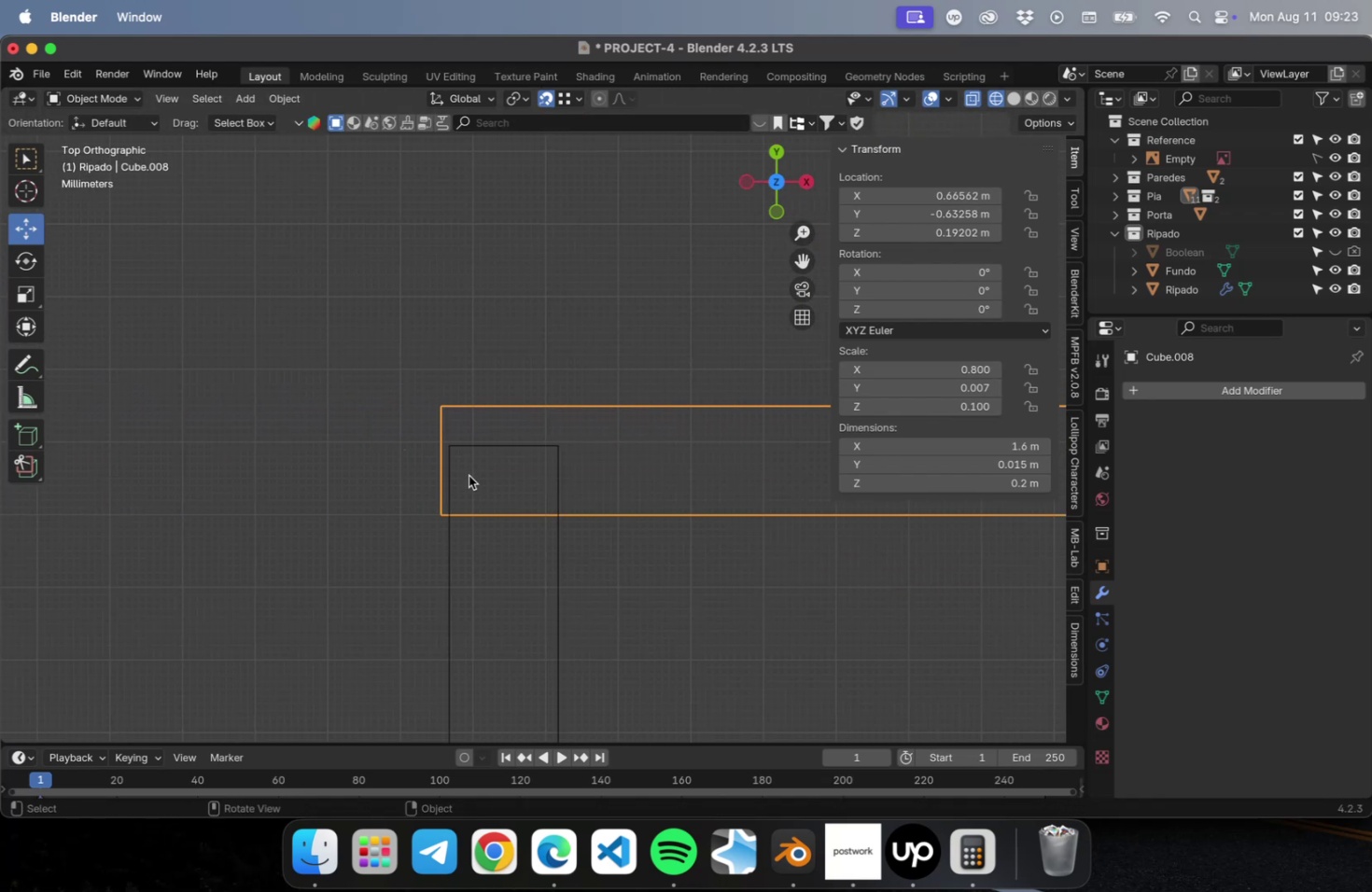 
key(G)
 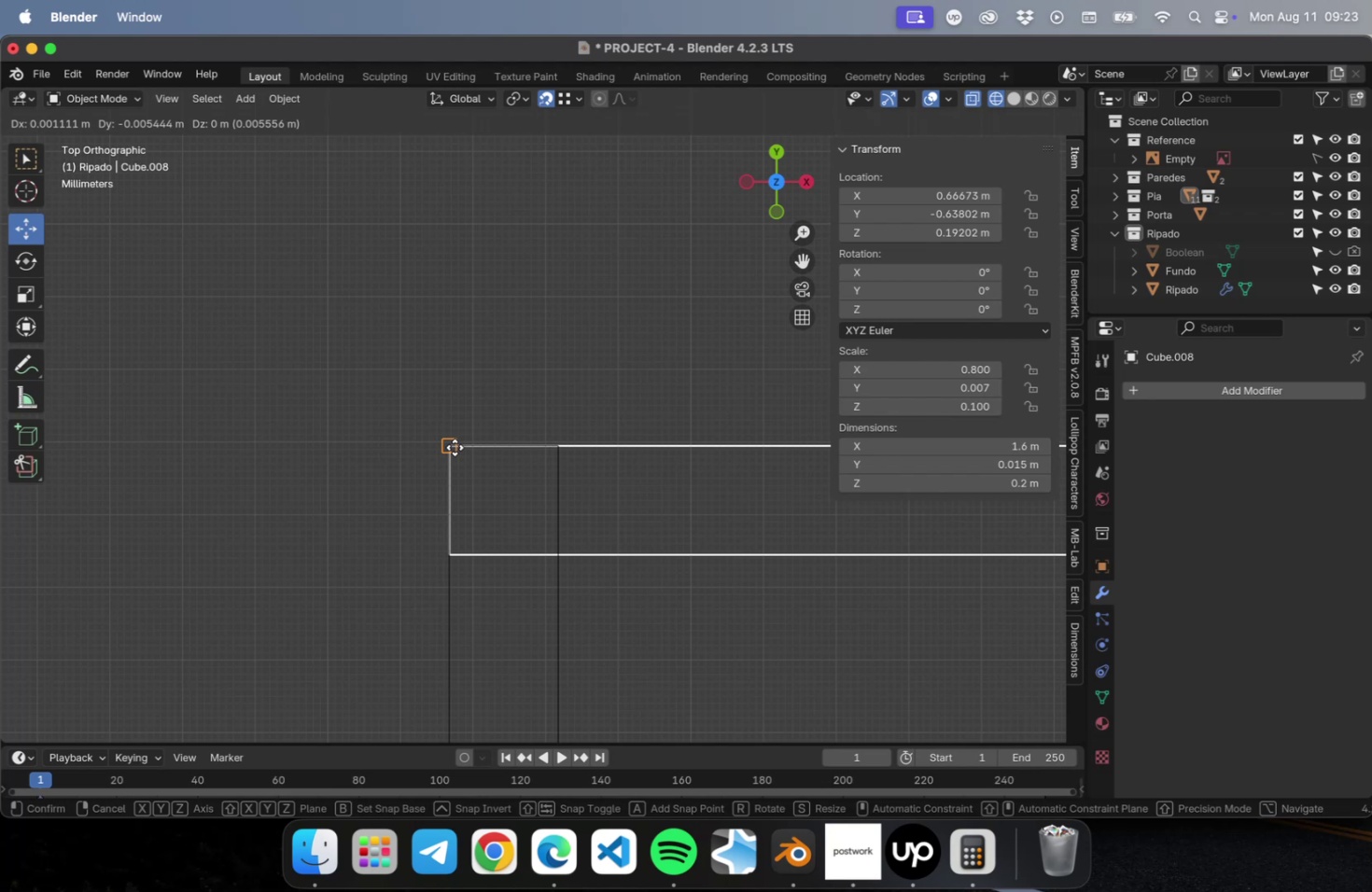 
left_click([455, 447])
 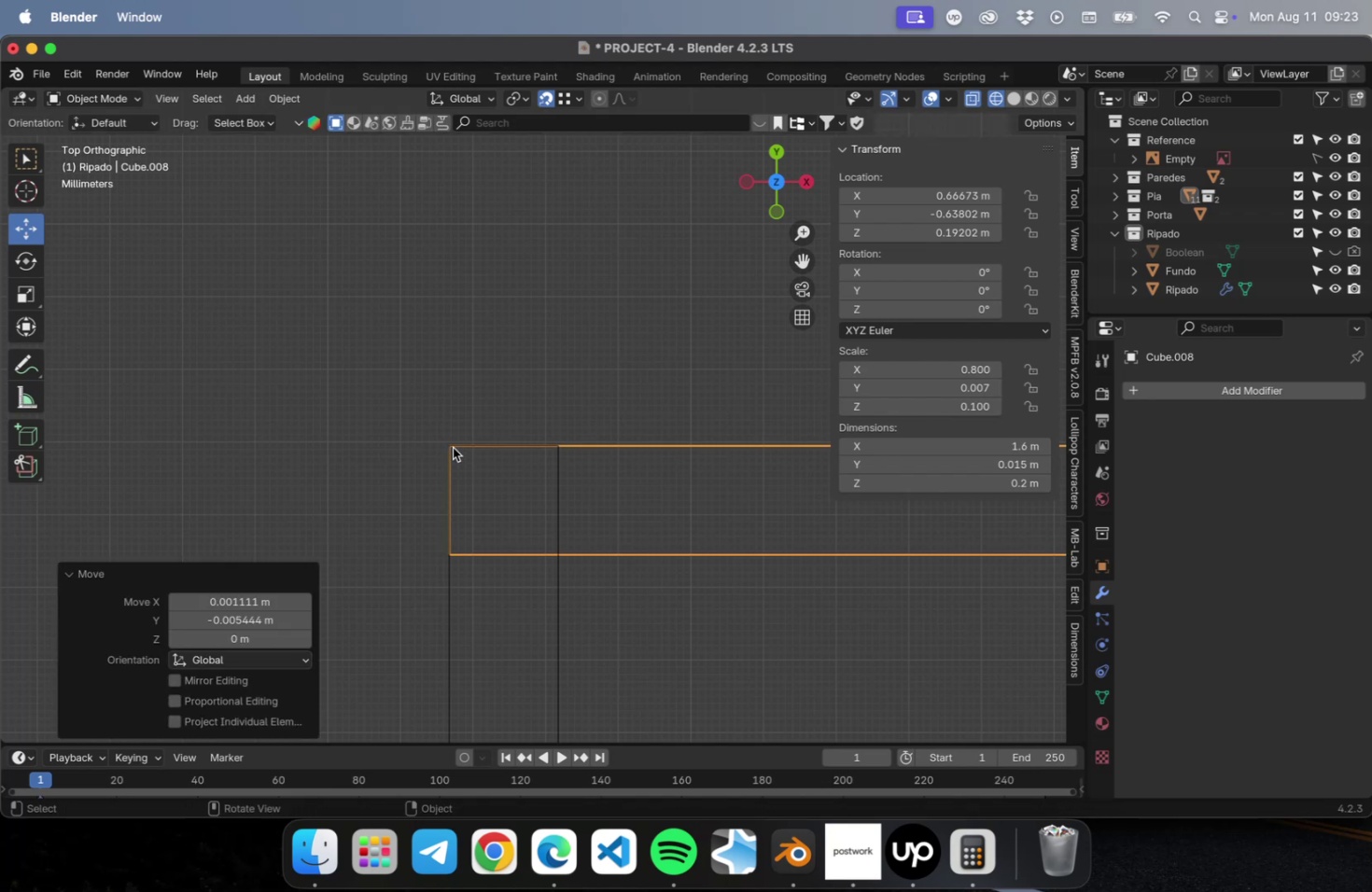 
scroll: coordinate [428, 482], scroll_direction: down, amount: 38.0
 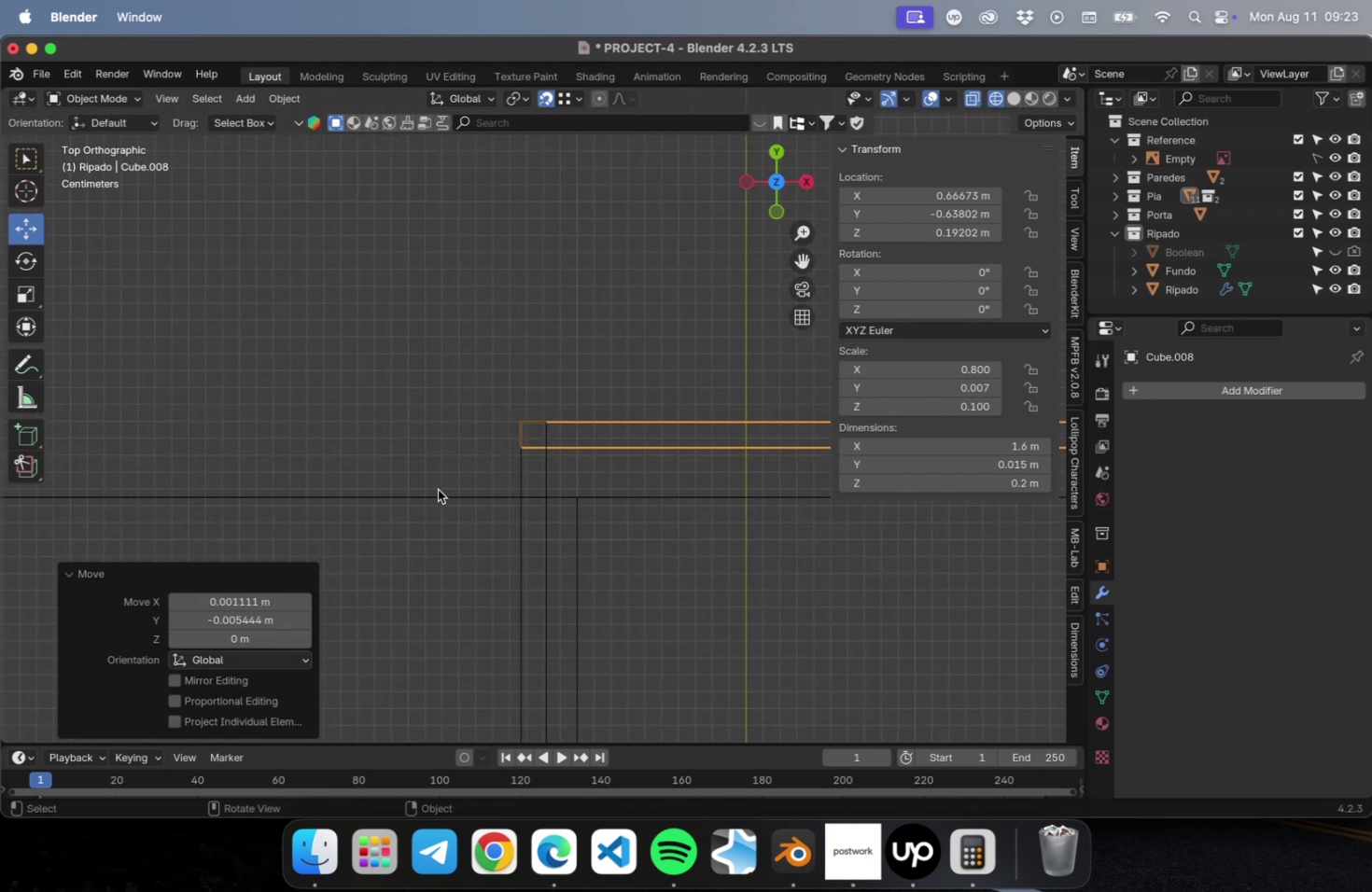 
hold_key(key=ShiftLeft, duration=0.37)
 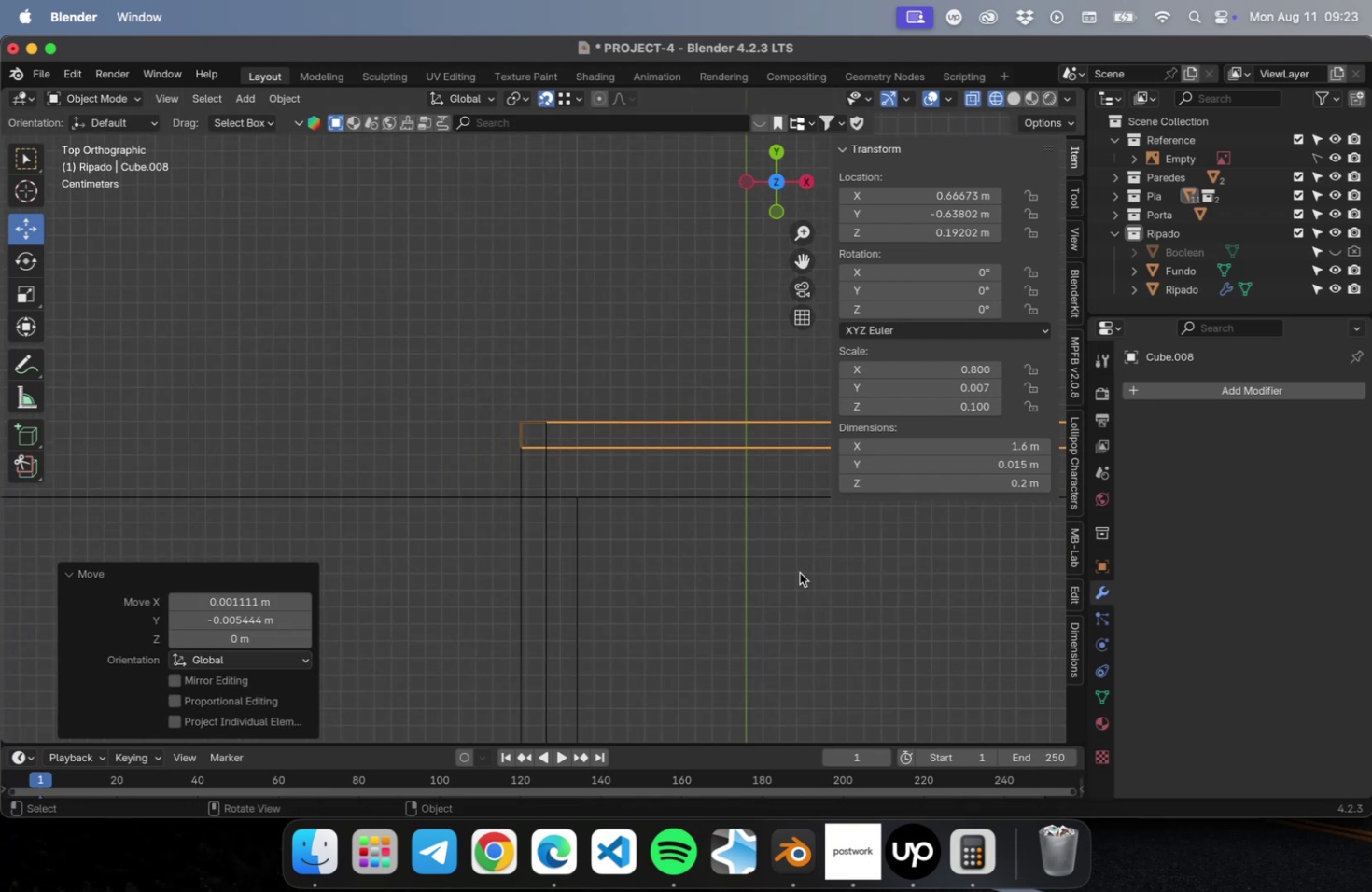 
key(Shift+ShiftLeft)
 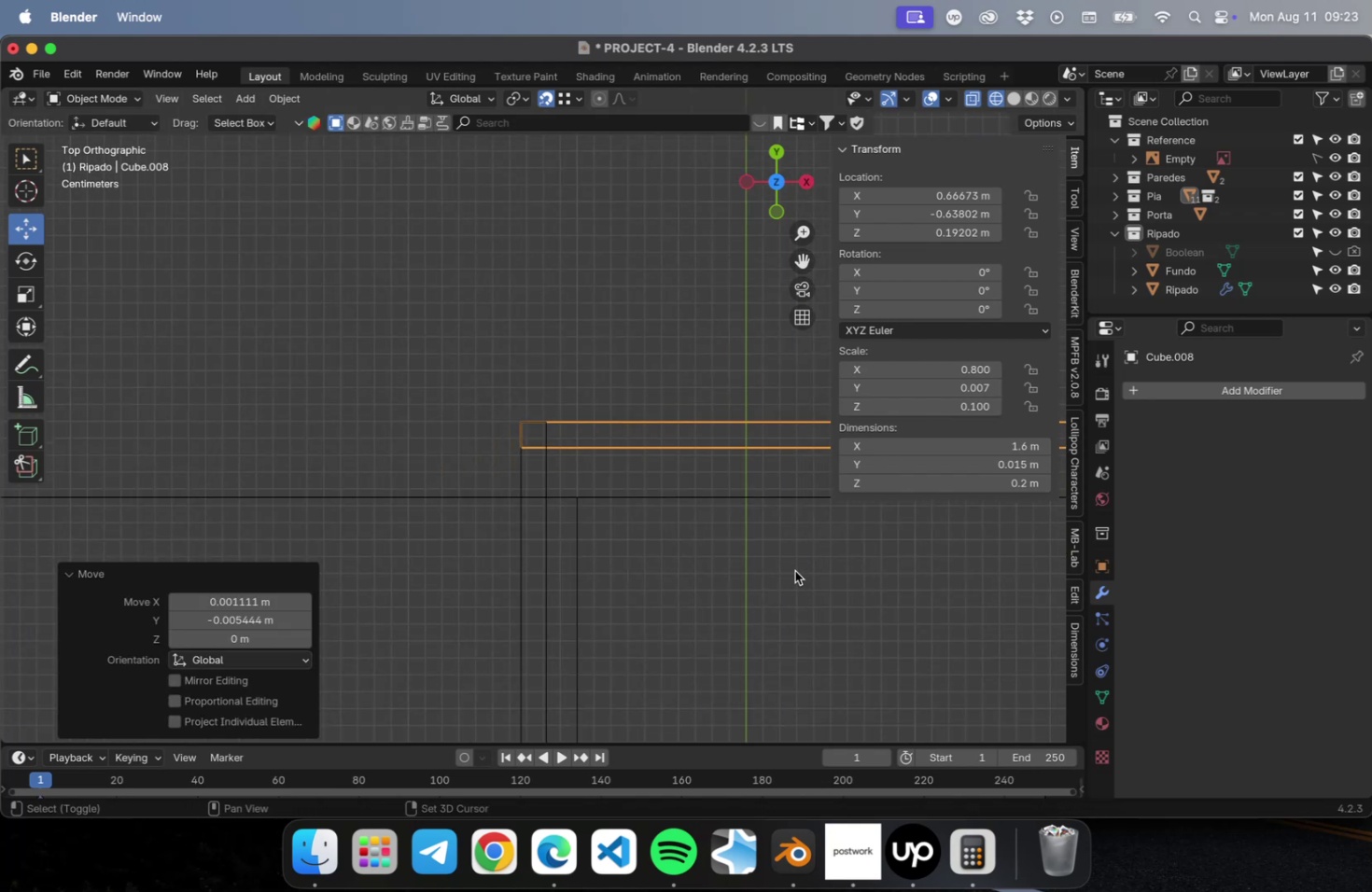 
scroll: coordinate [548, 568], scroll_direction: down, amount: 10.0
 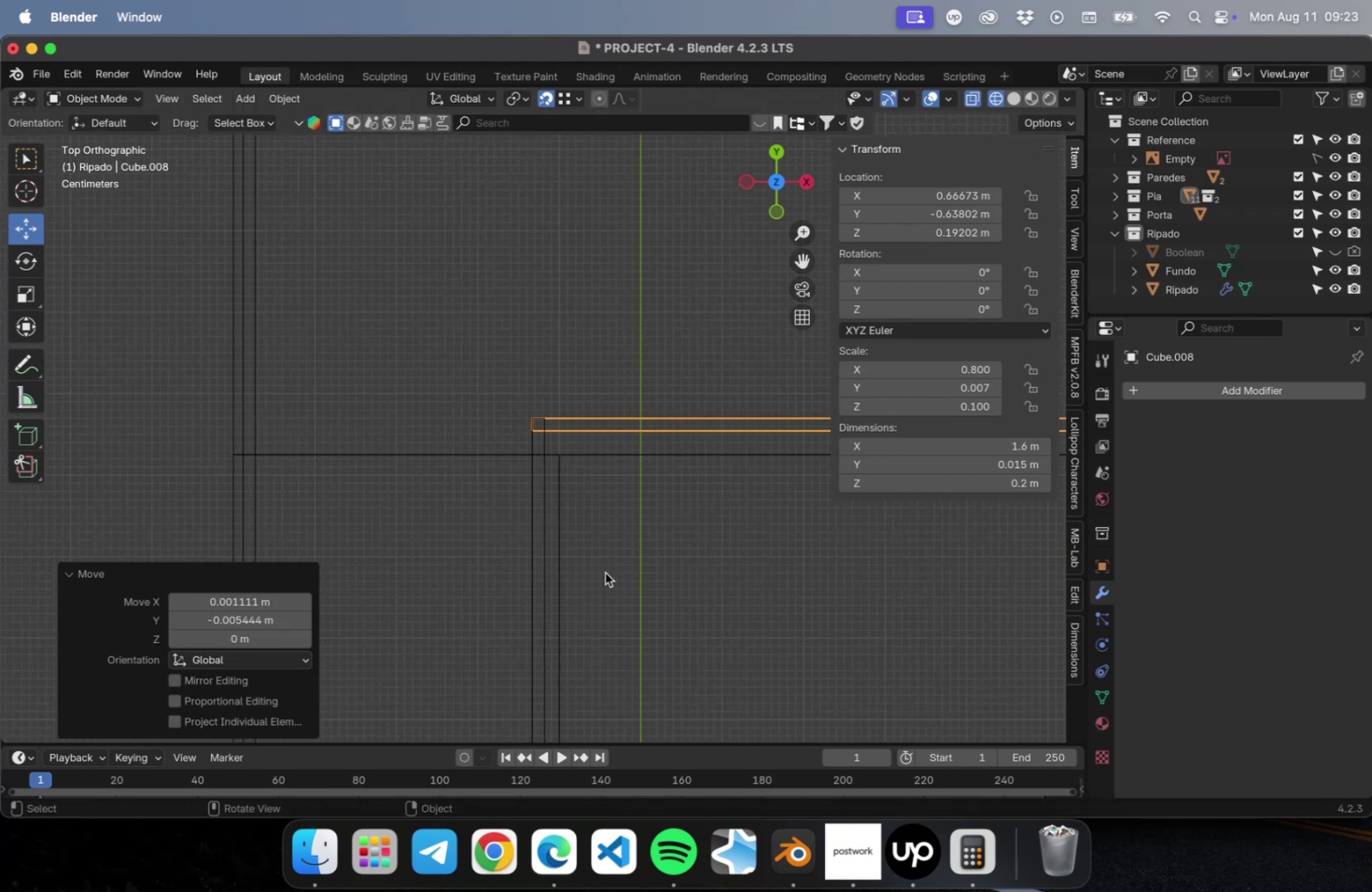 
hold_key(key=ShiftLeft, duration=0.61)
 